 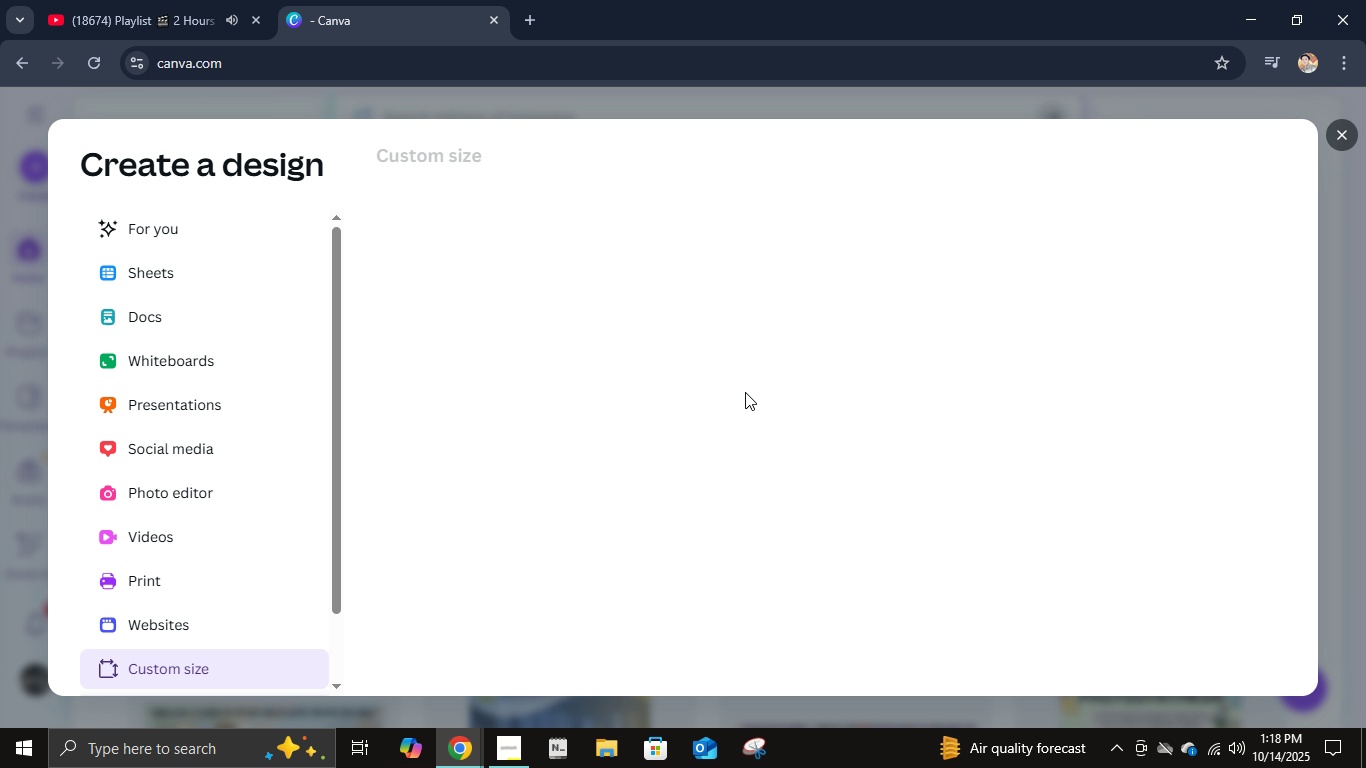 
left_click([991, 348])
 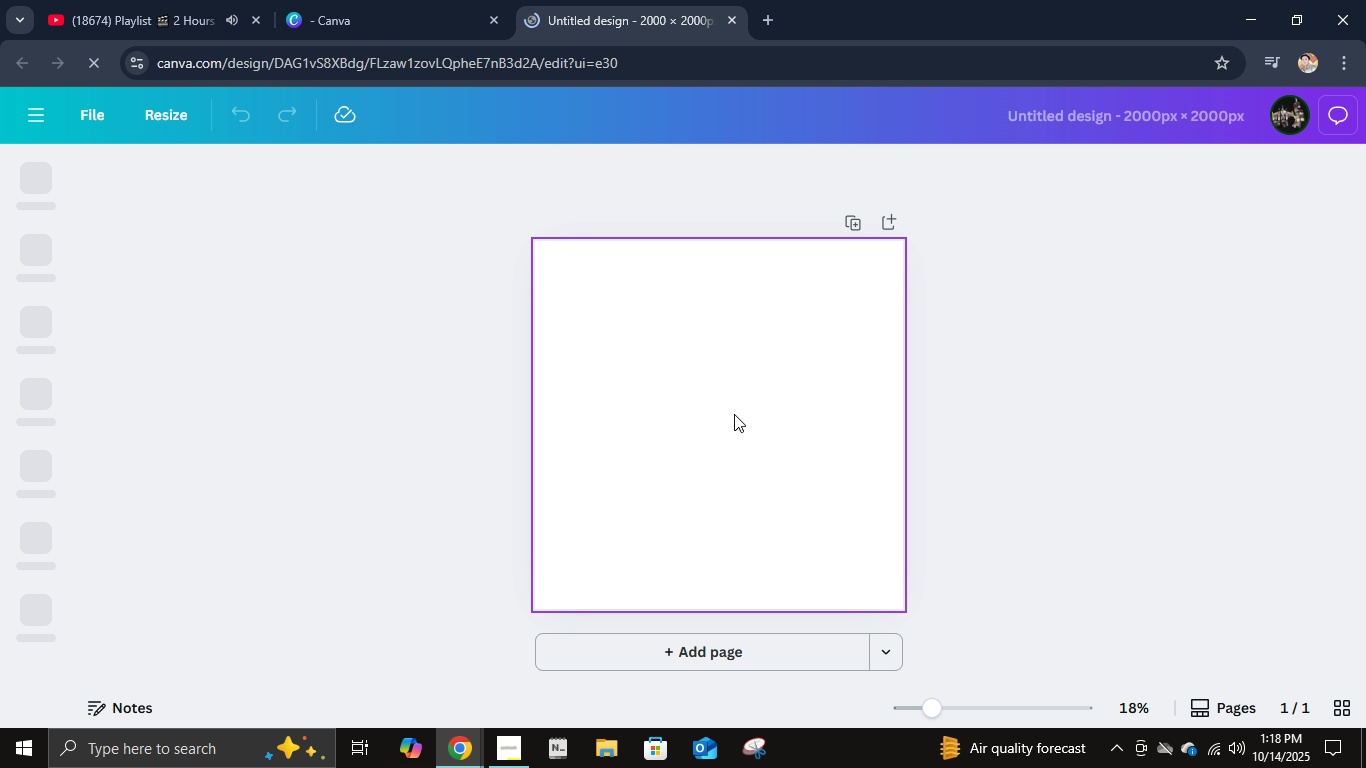 
wait(6.05)
 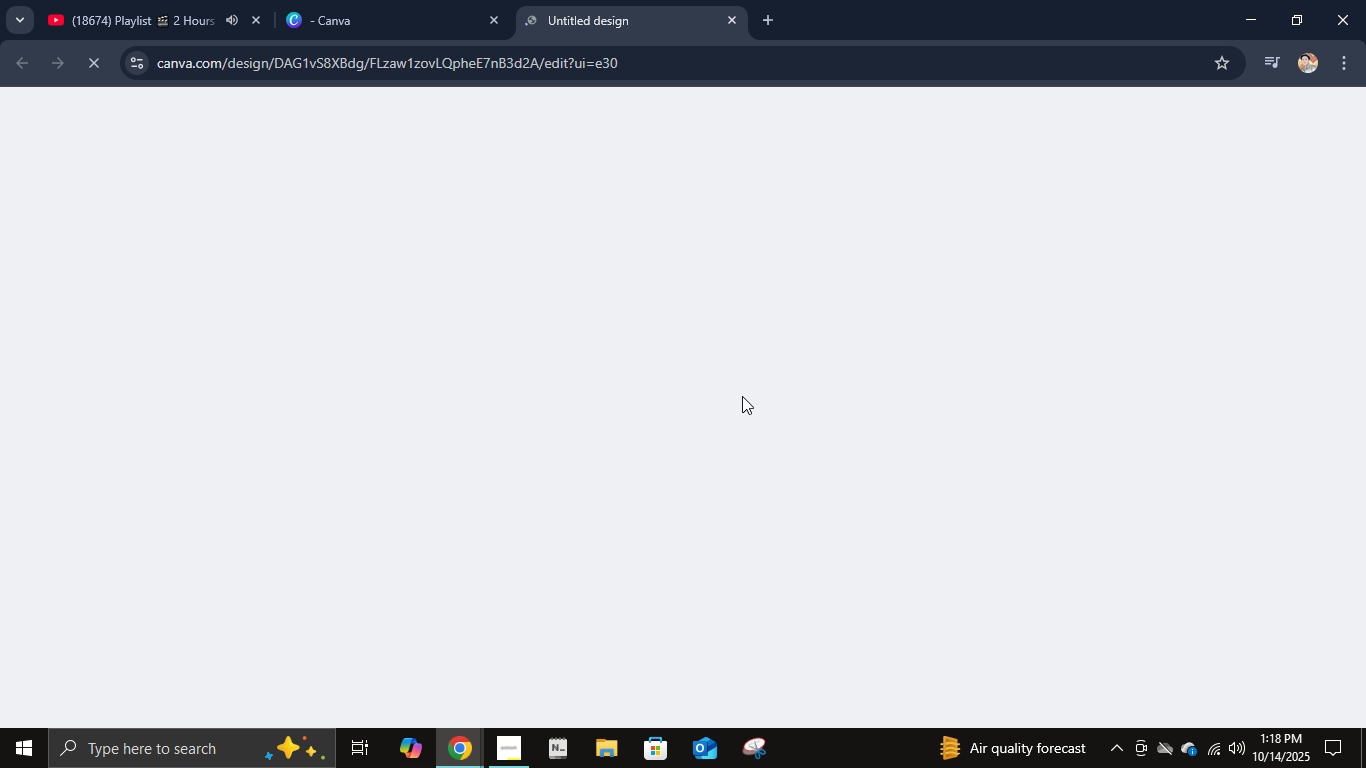 
left_click([774, 644])
 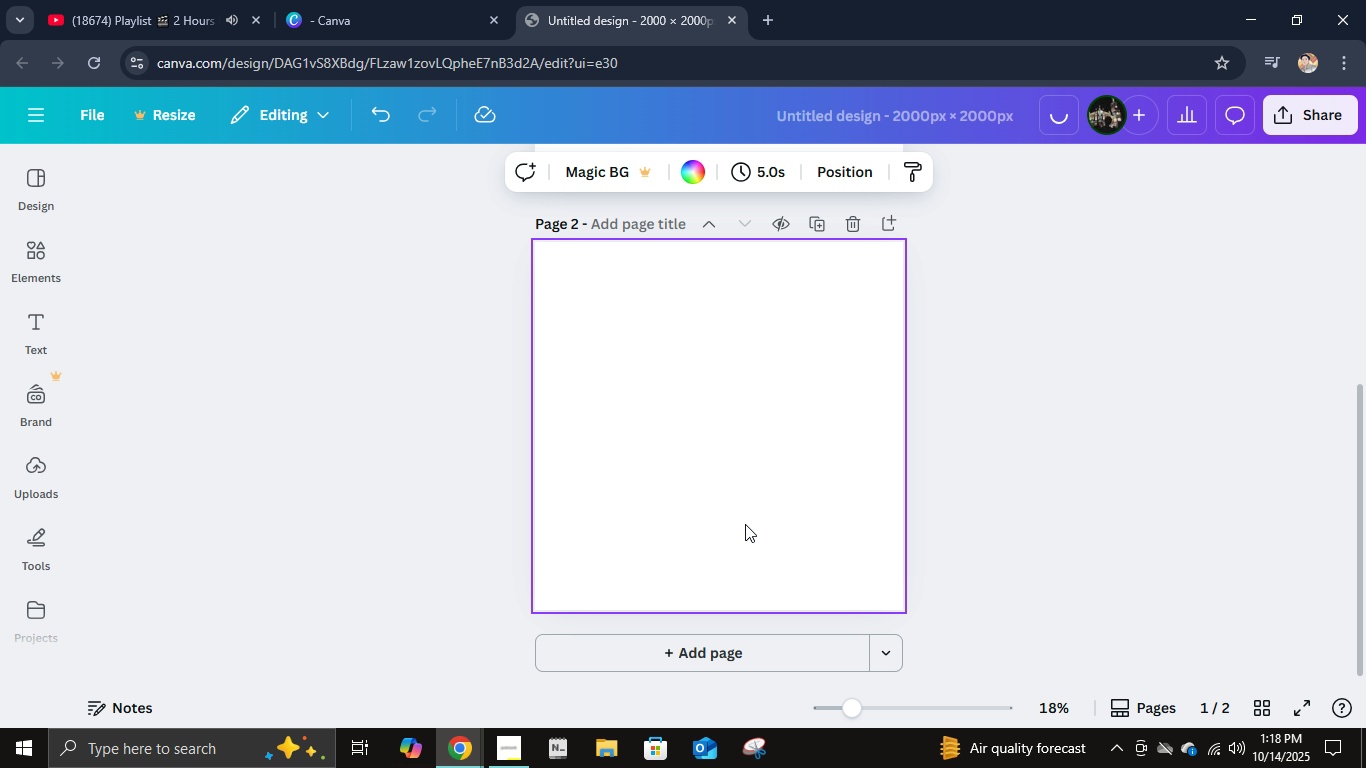 
scroll: coordinate [753, 499], scroll_direction: up, amount: 10.0
 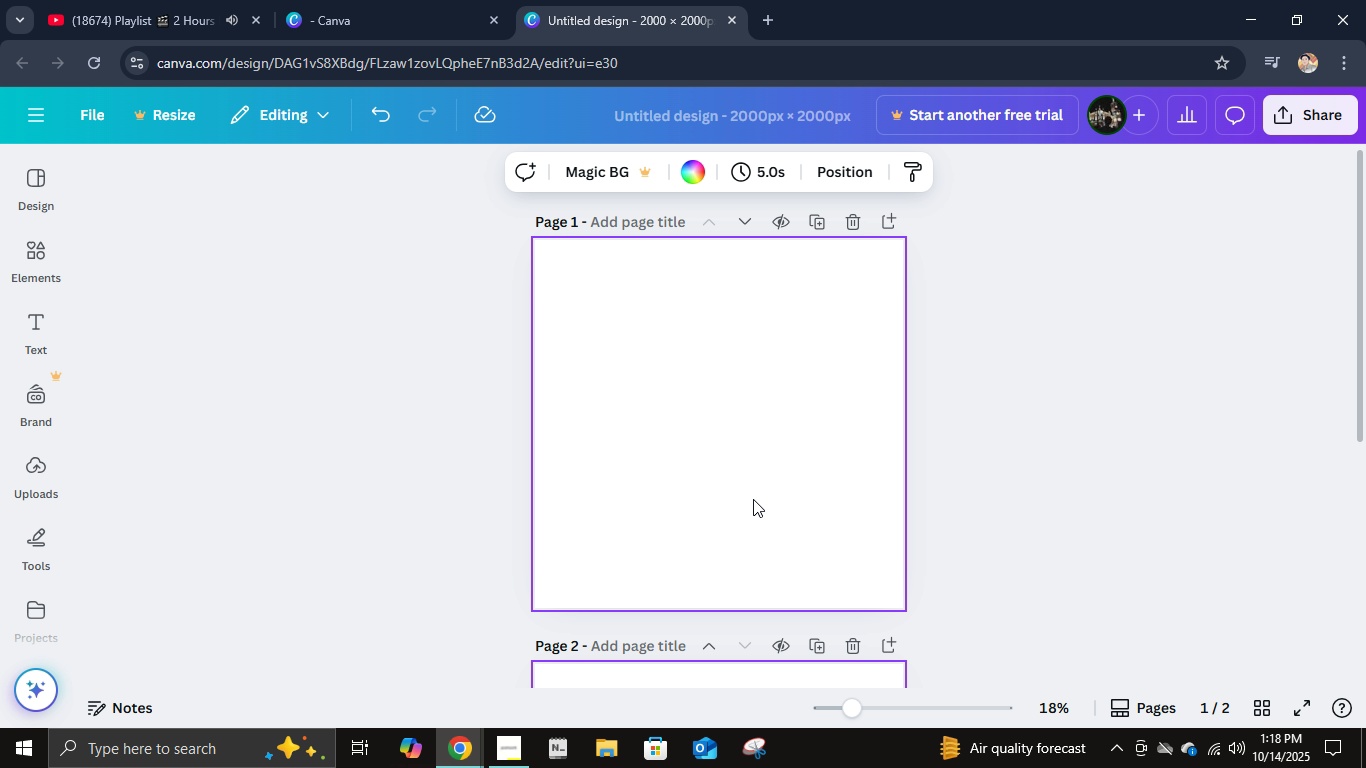 
left_click([753, 499])
 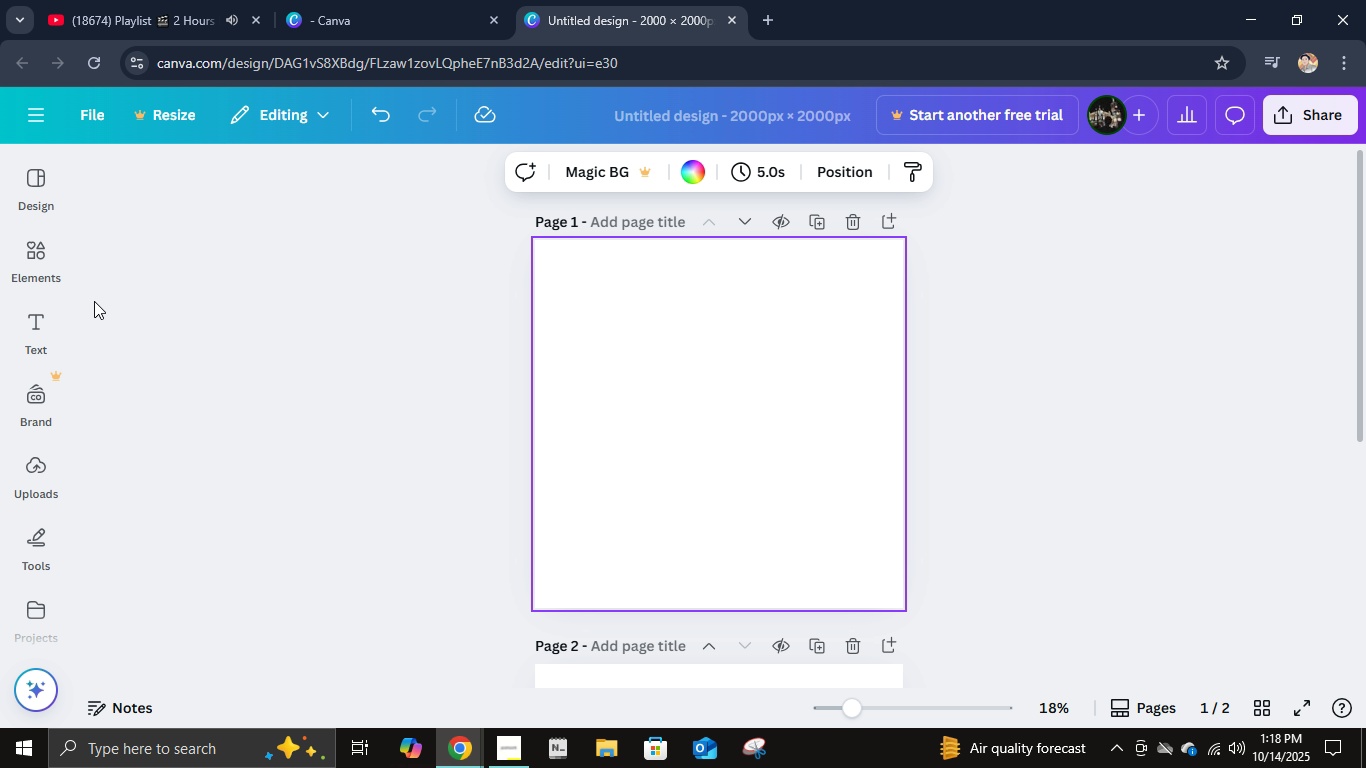 
left_click([56, 328])
 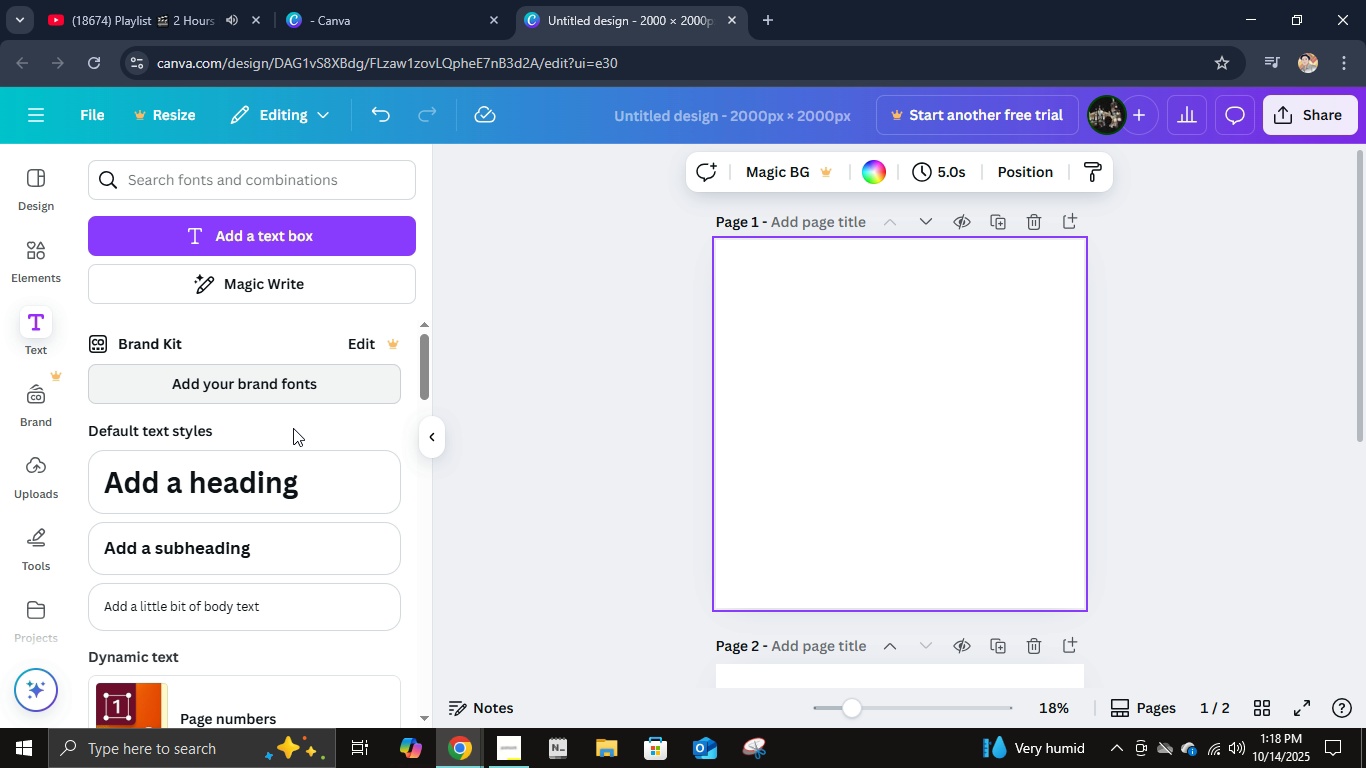 
left_click([293, 457])
 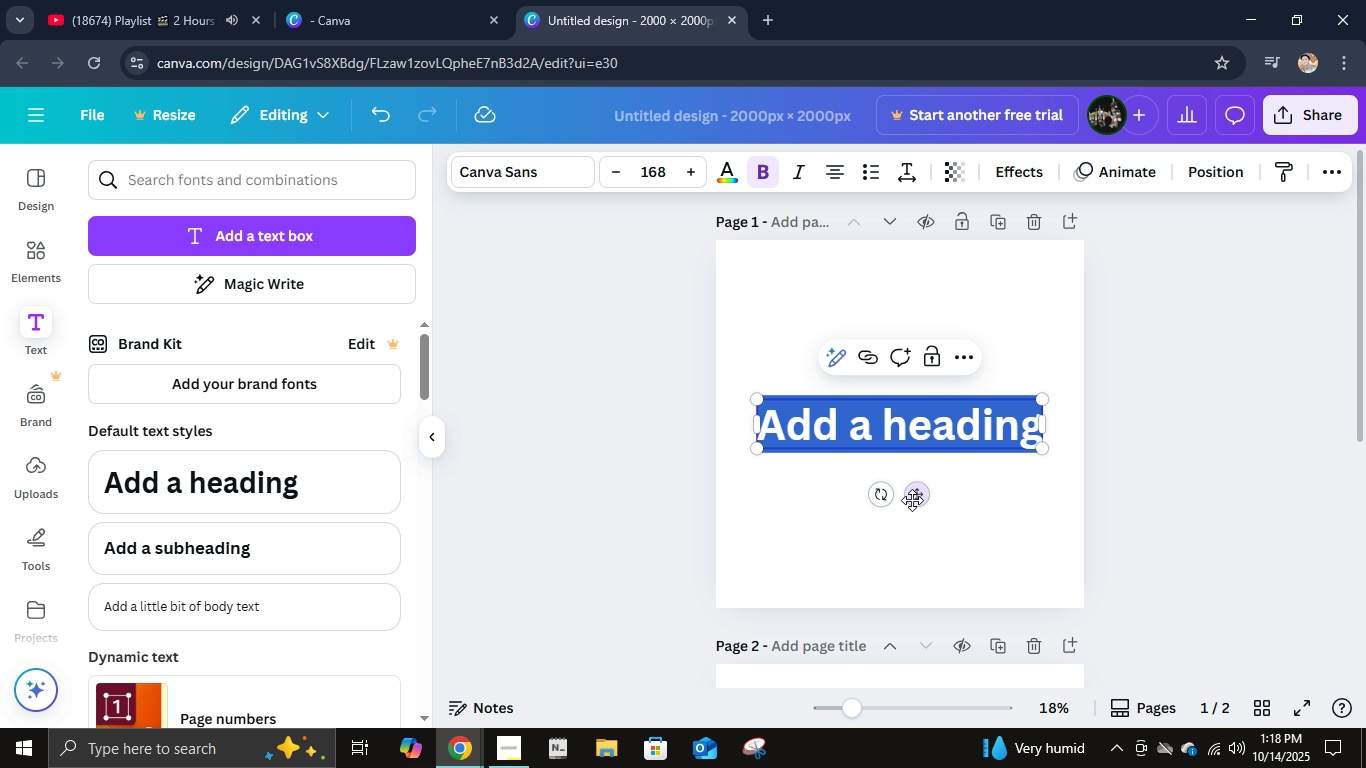 
left_click_drag(start_coordinate=[912, 501], to_coordinate=[920, 385])
 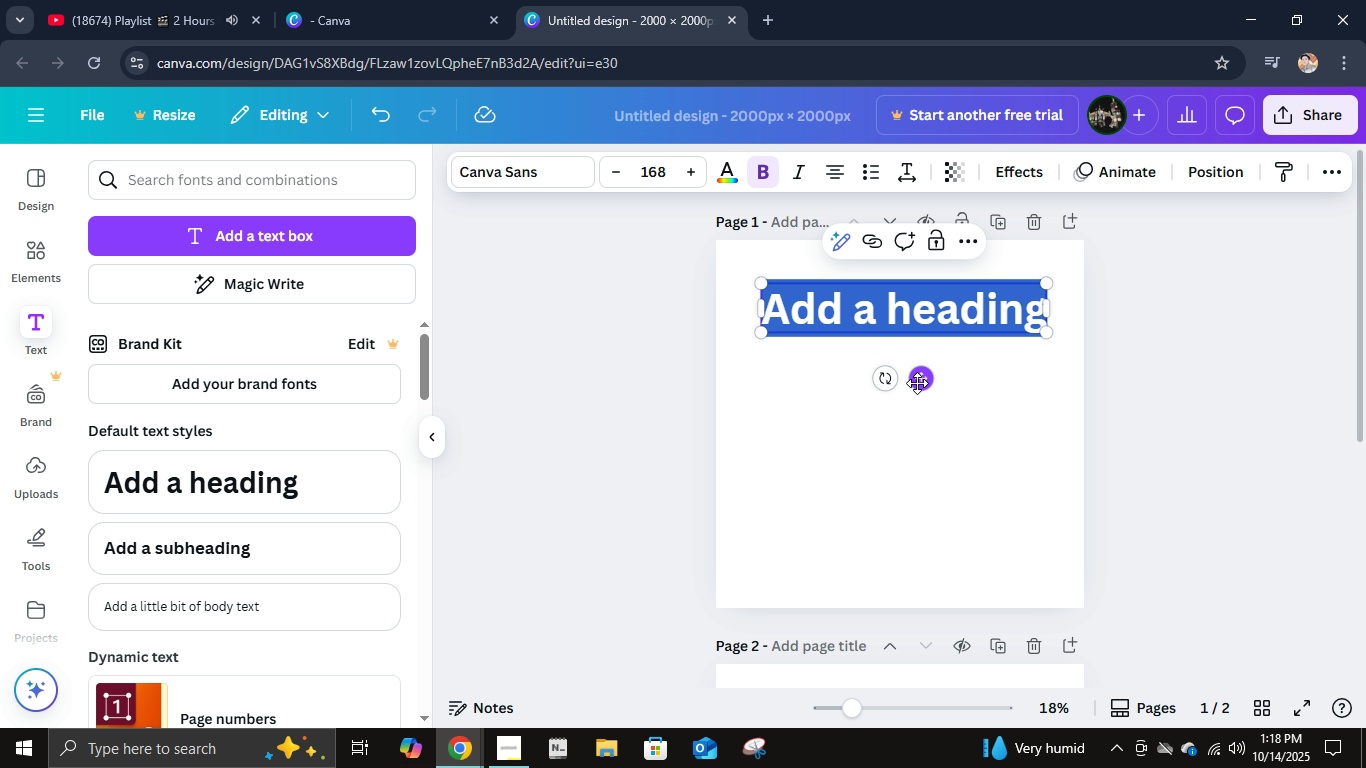 
left_click_drag(start_coordinate=[917, 383], to_coordinate=[910, 379])
 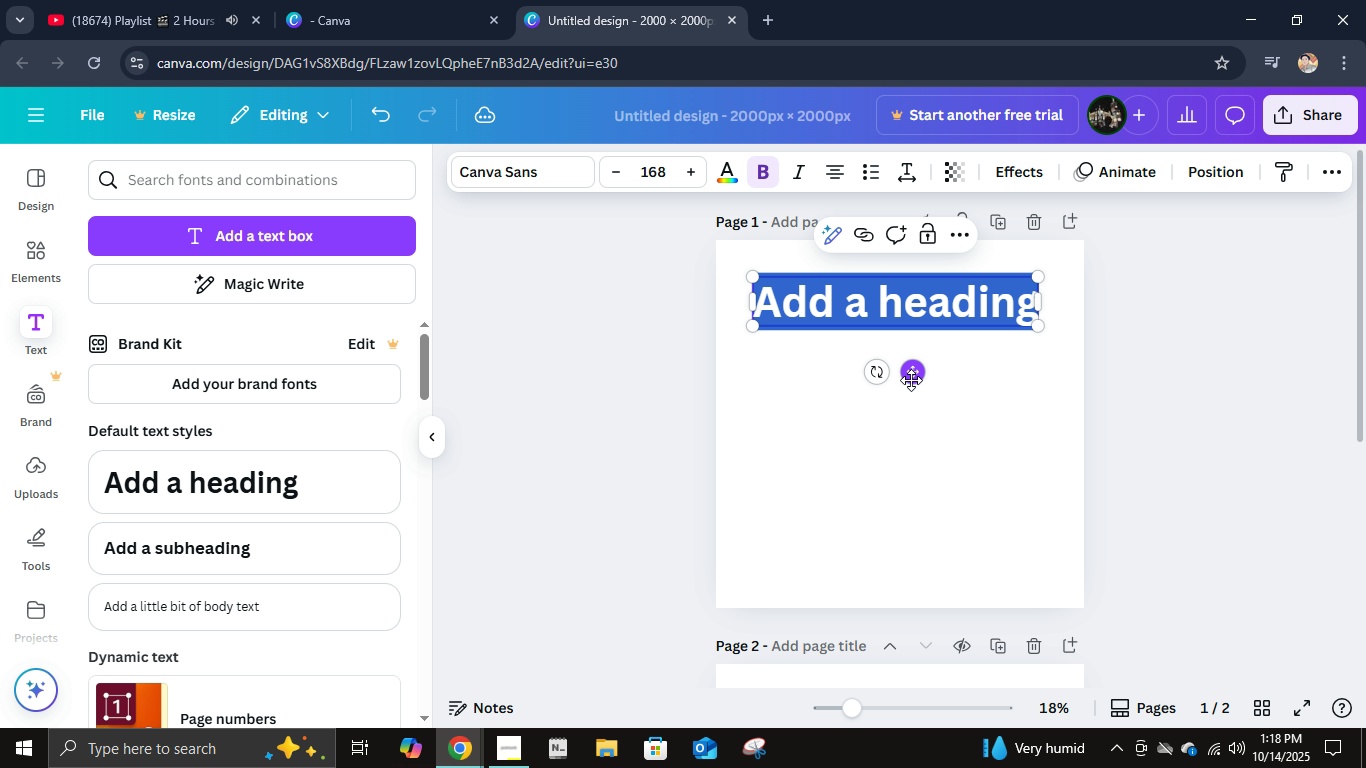 
double_click([910, 379])
 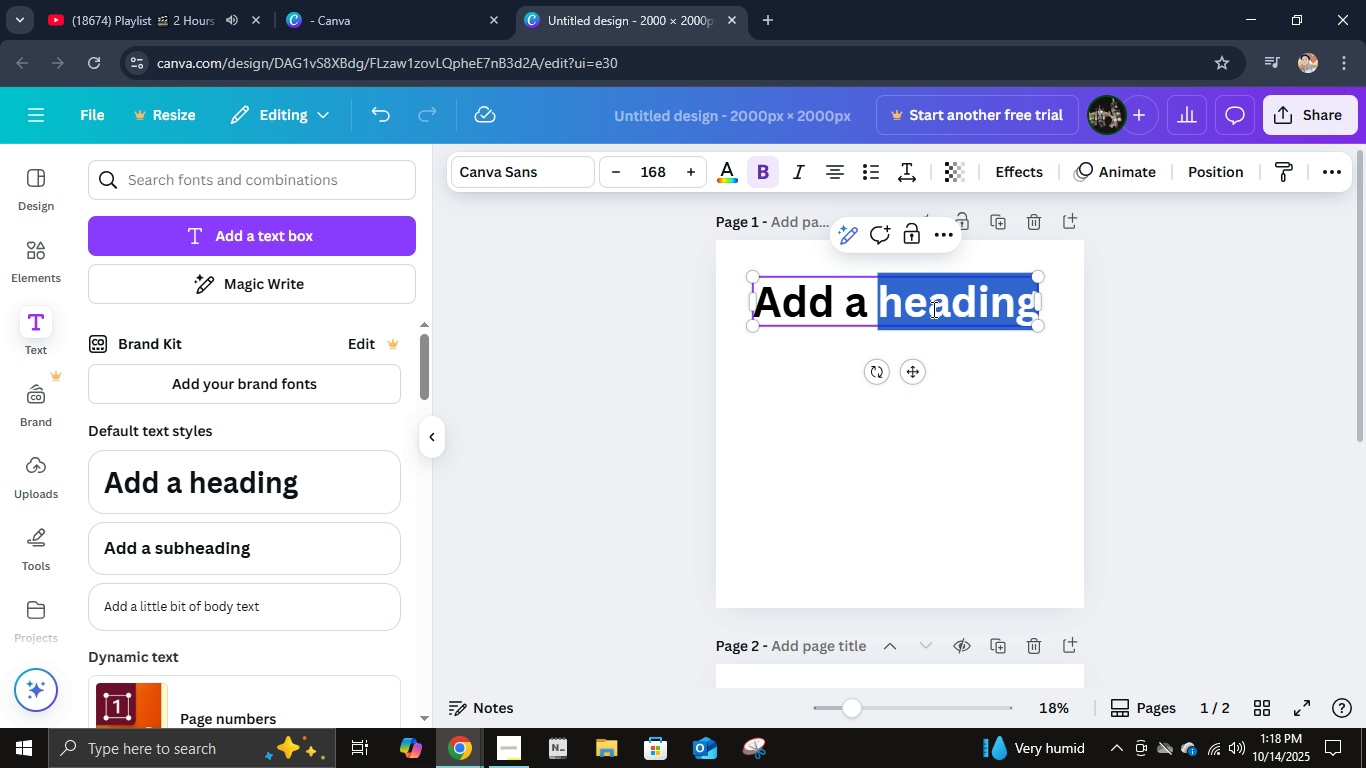 
double_click([932, 309])
 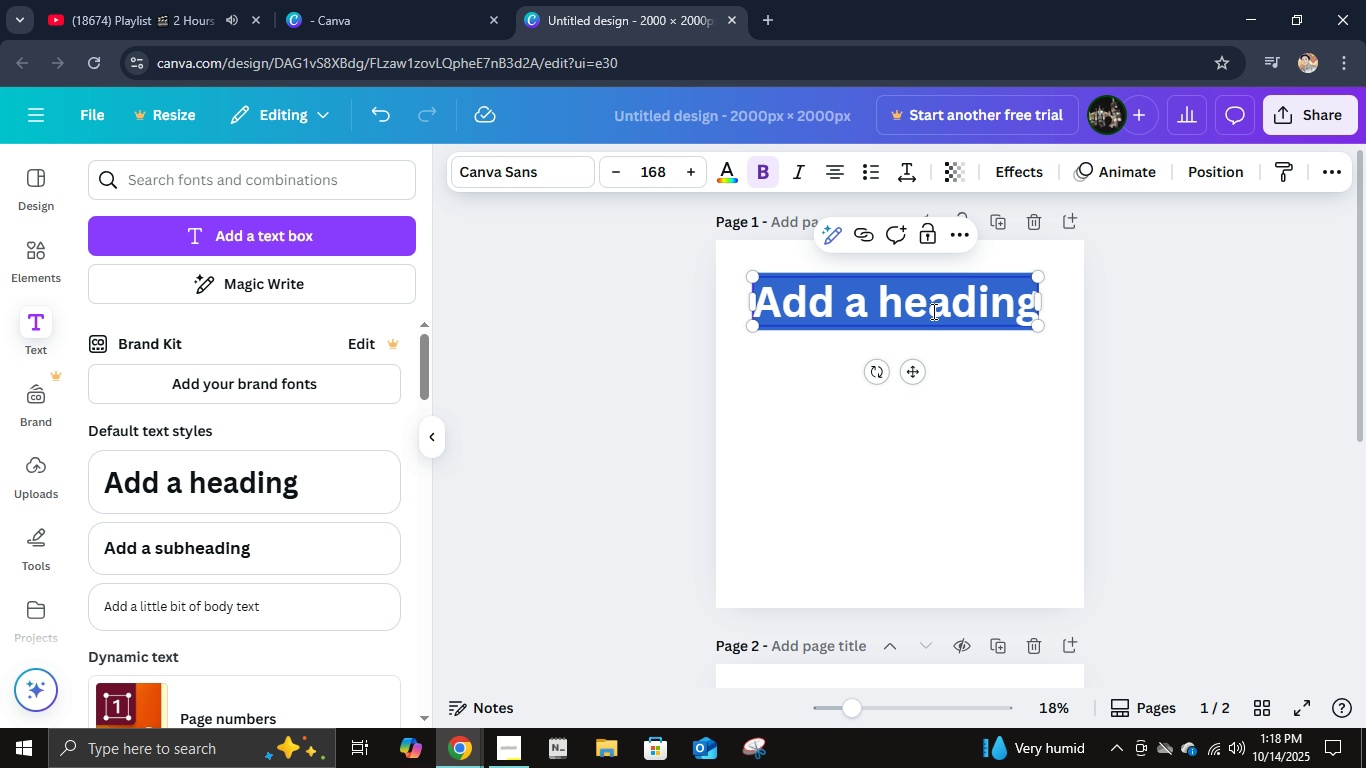 
key(Control+A)
 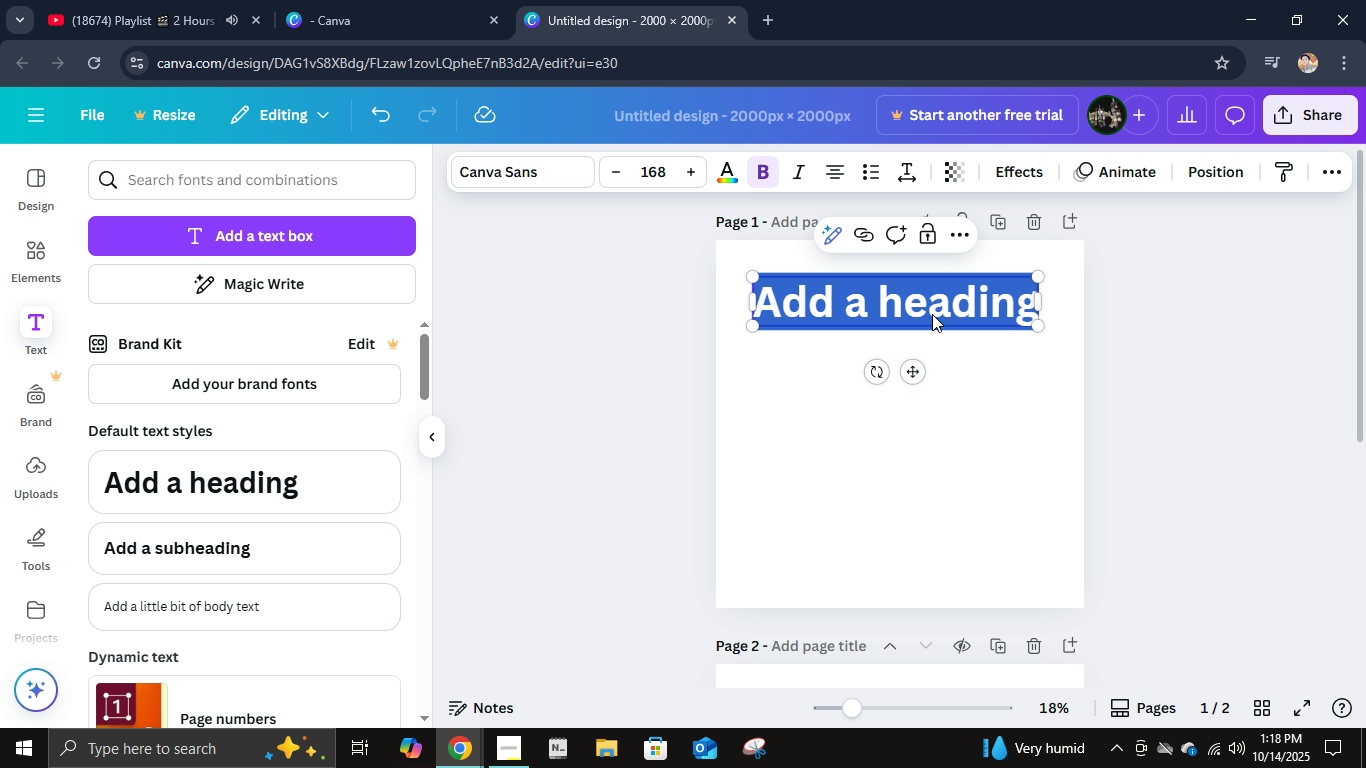 
type(color palette)
 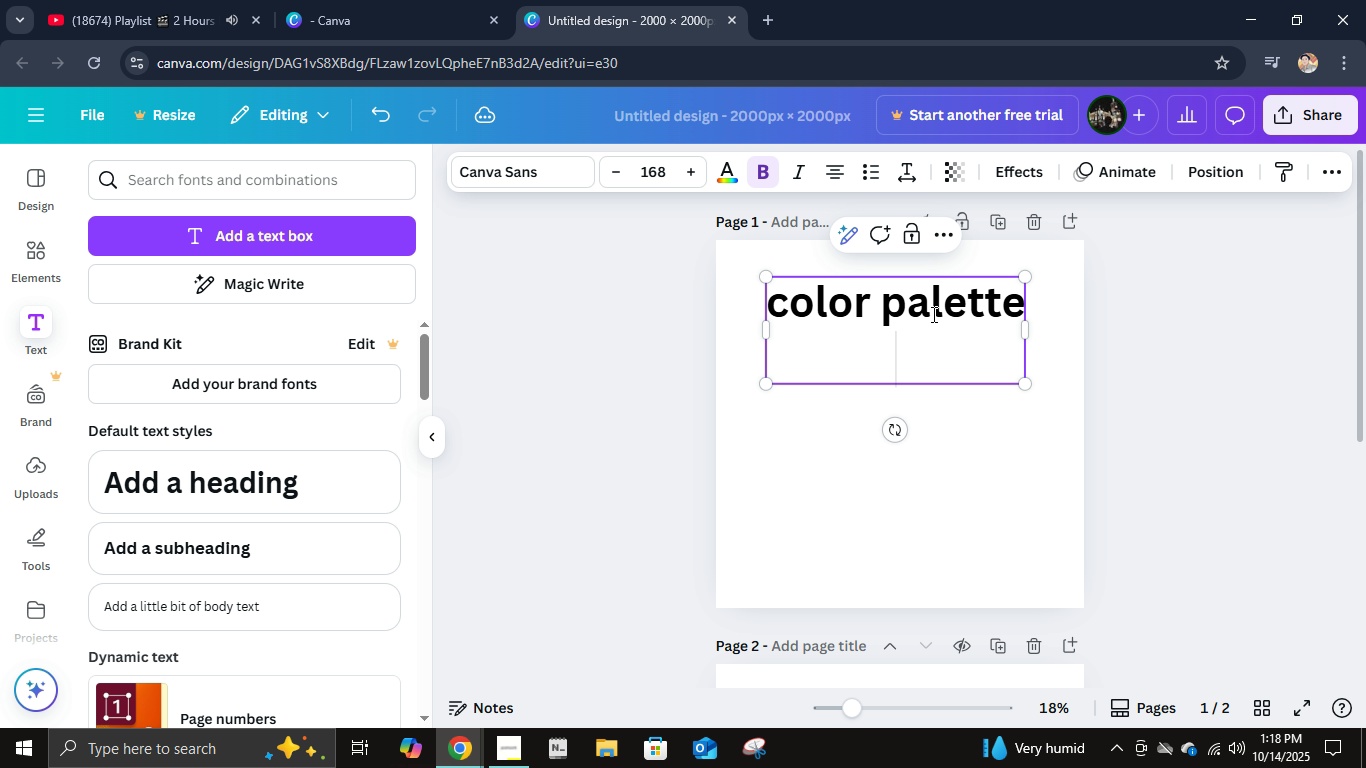 
key(Enter)
 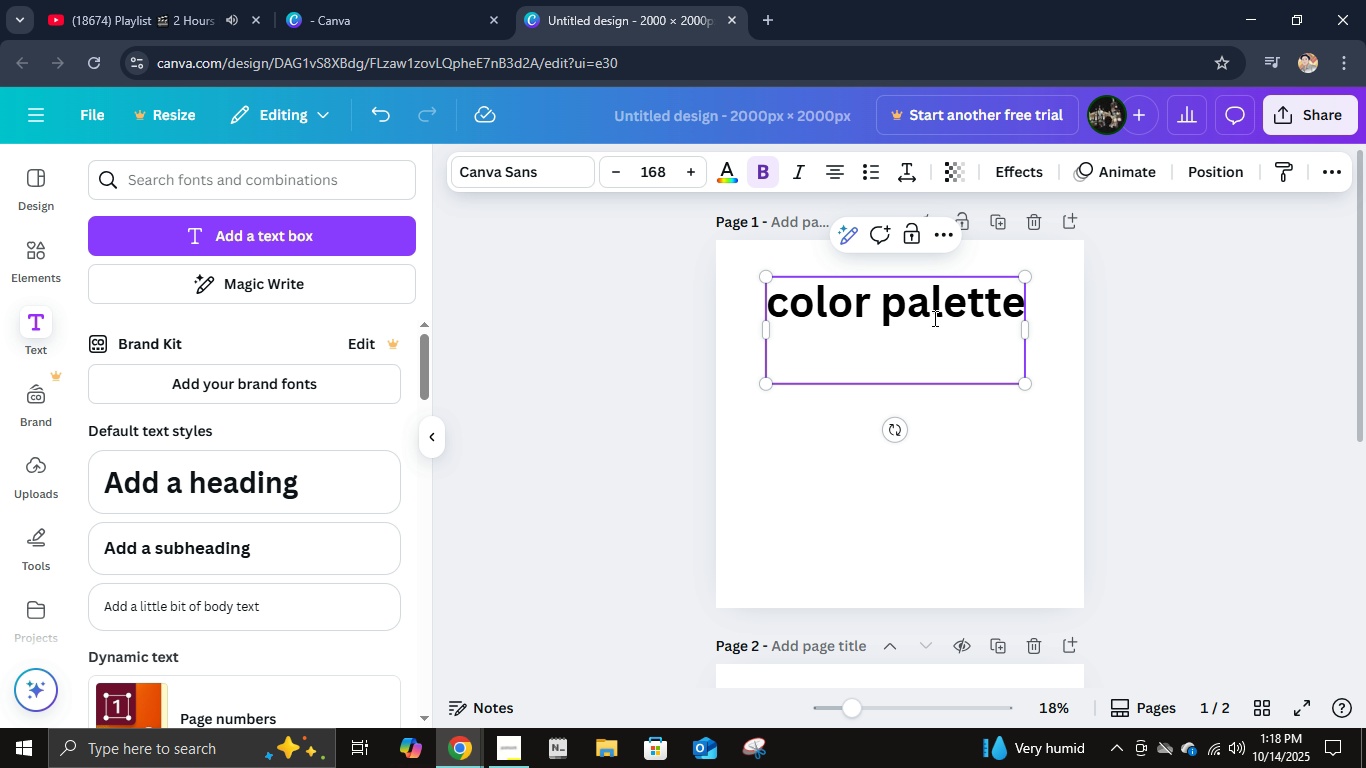 
key(Backspace)
 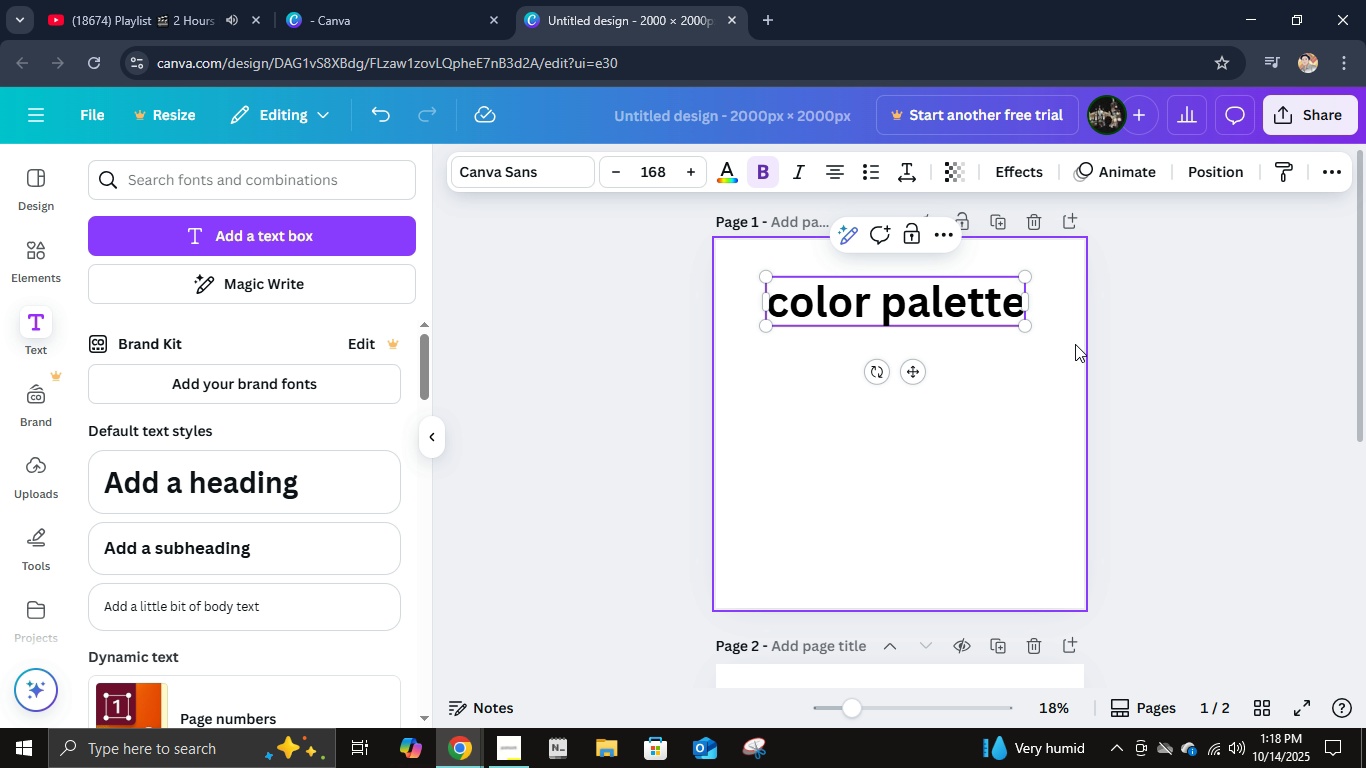 
left_click([1075, 344])
 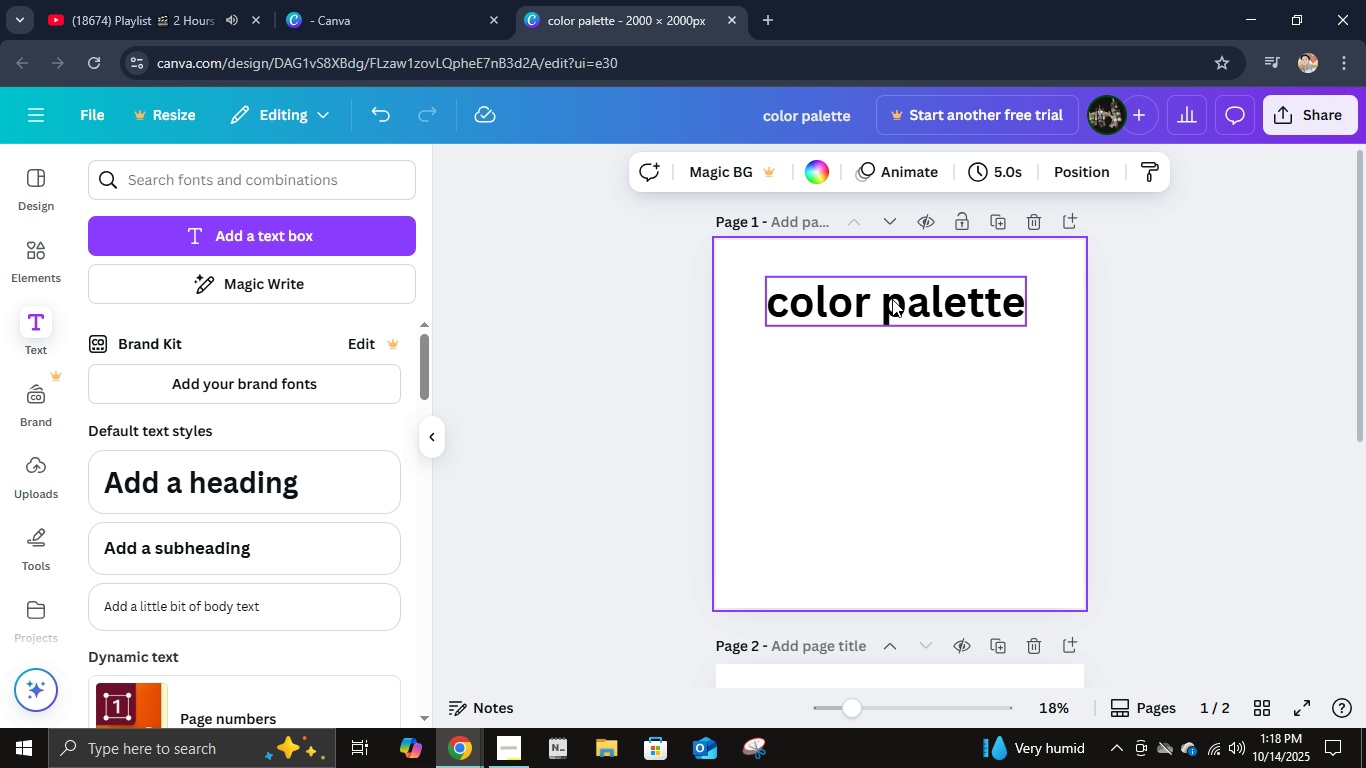 
double_click([892, 299])
 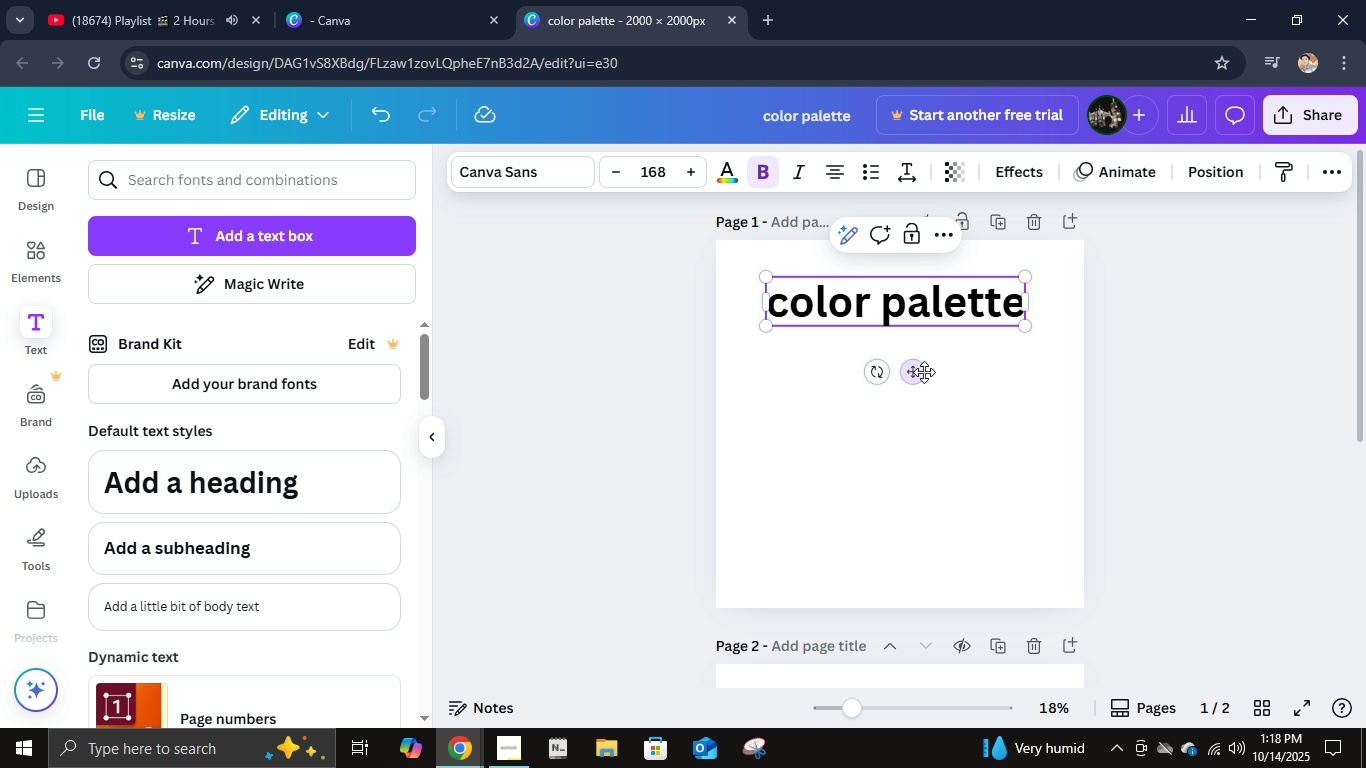 
left_click([916, 372])
 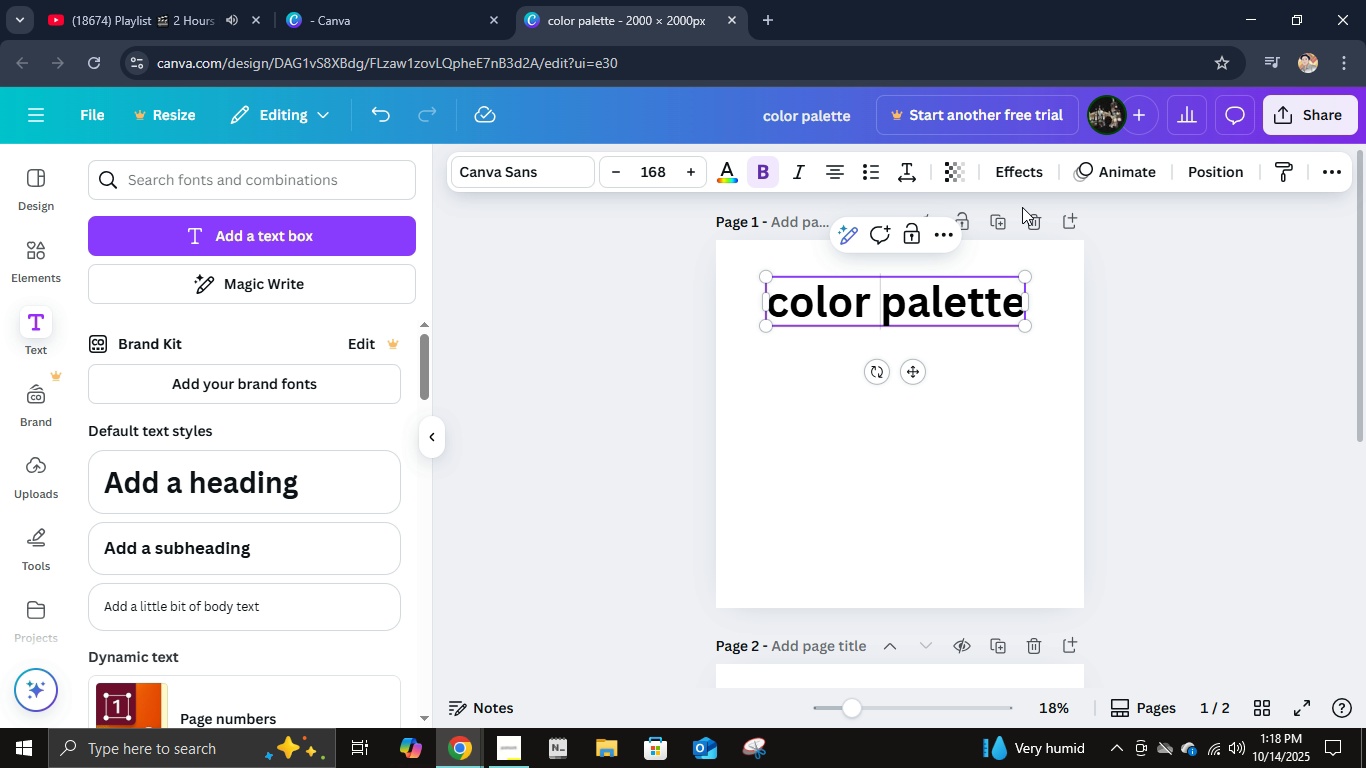 
hold_key(key=ControlLeft, duration=0.71)
scroll: coordinate [928, 327], scroll_direction: up, amount: 3.0
 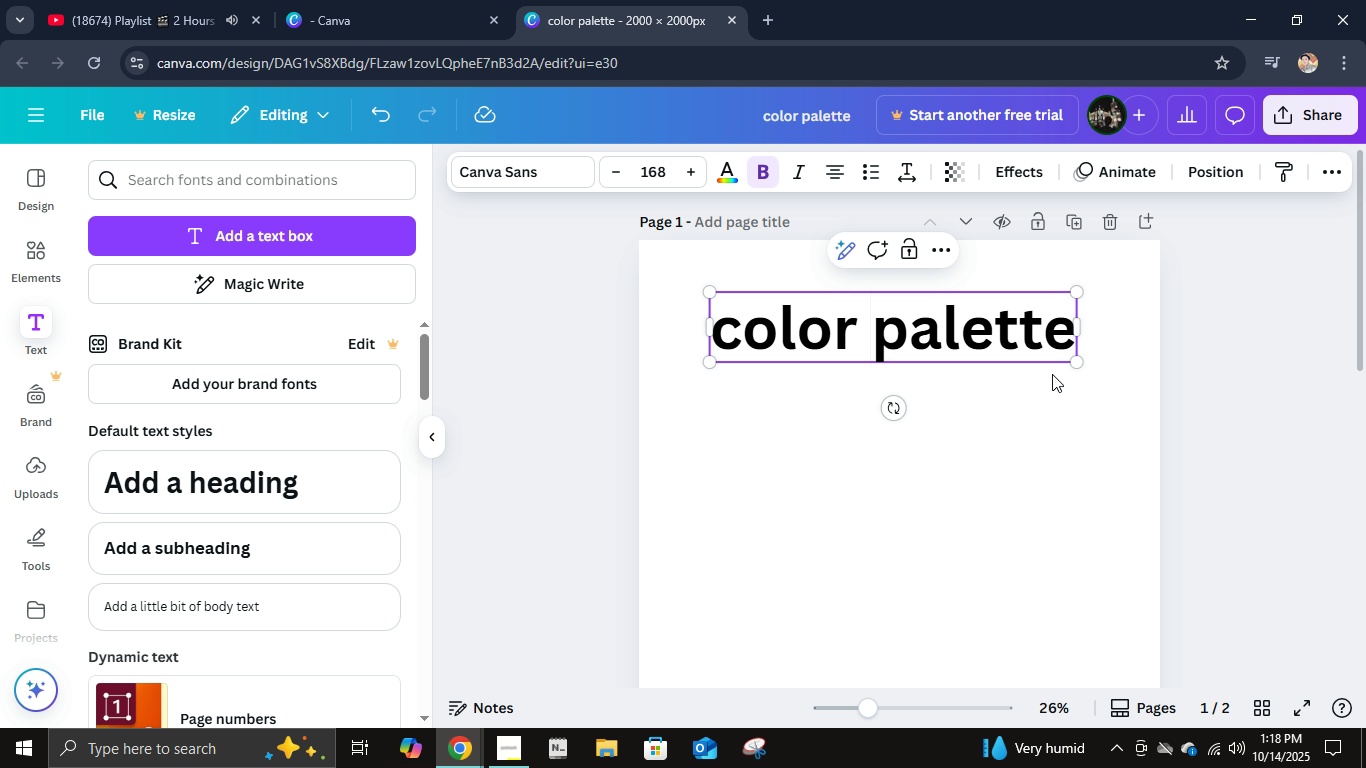 
left_click([1065, 410])
 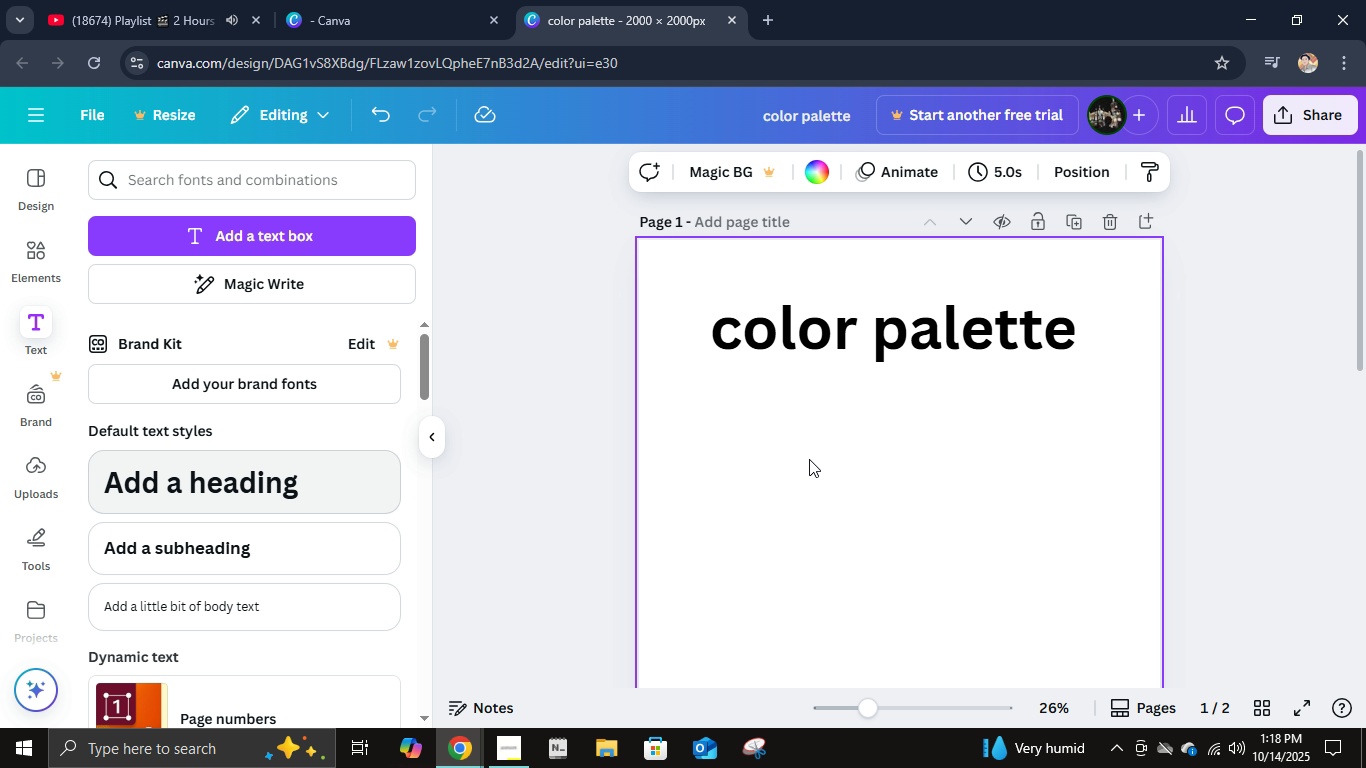 
double_click([854, 323])
 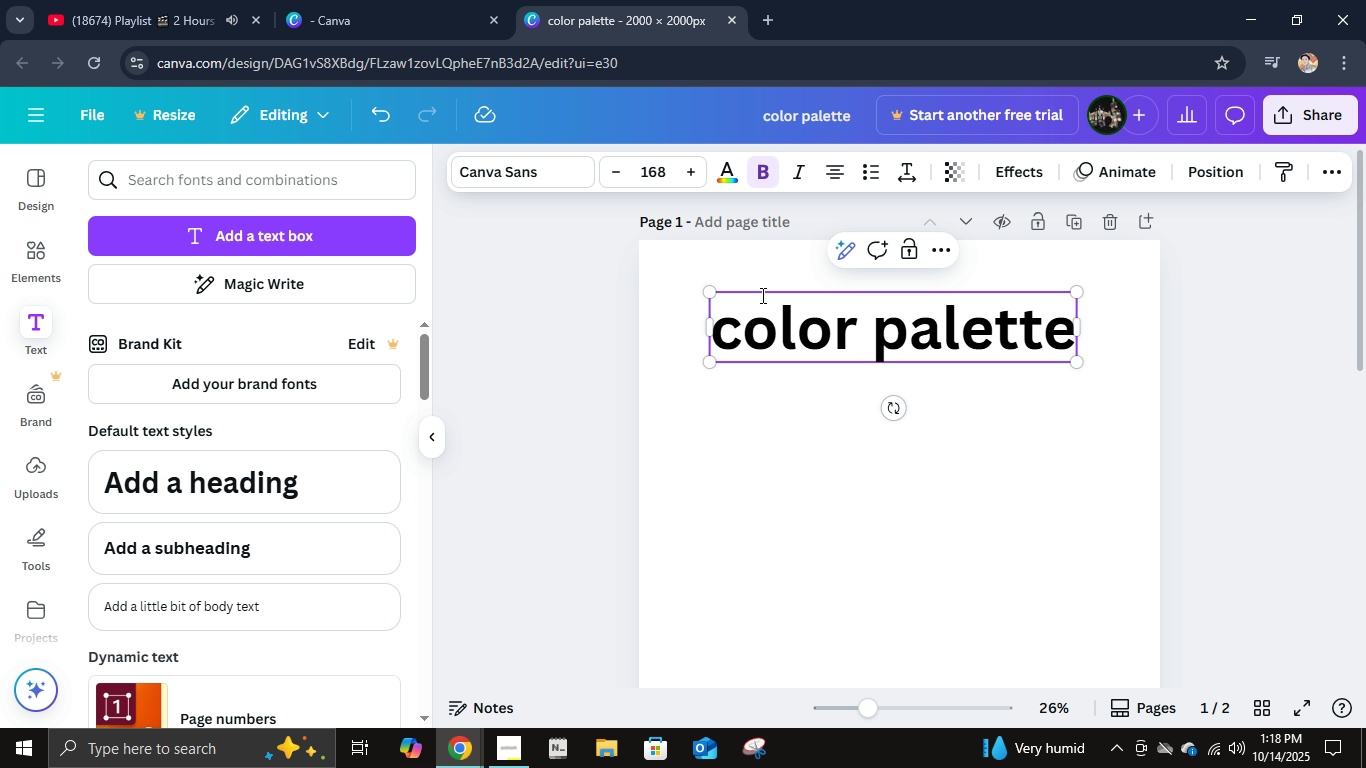 
key(Control+ControlLeft)
 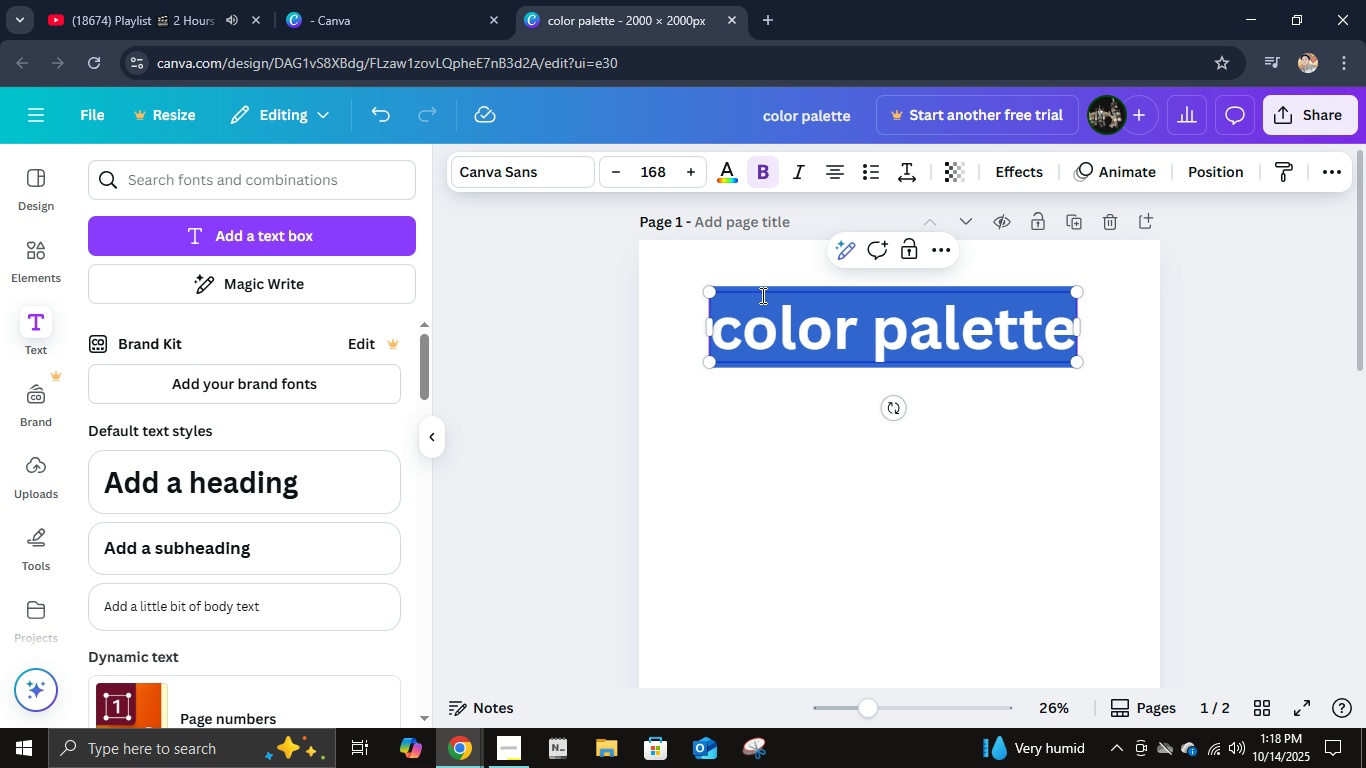 
key(Control+A)
 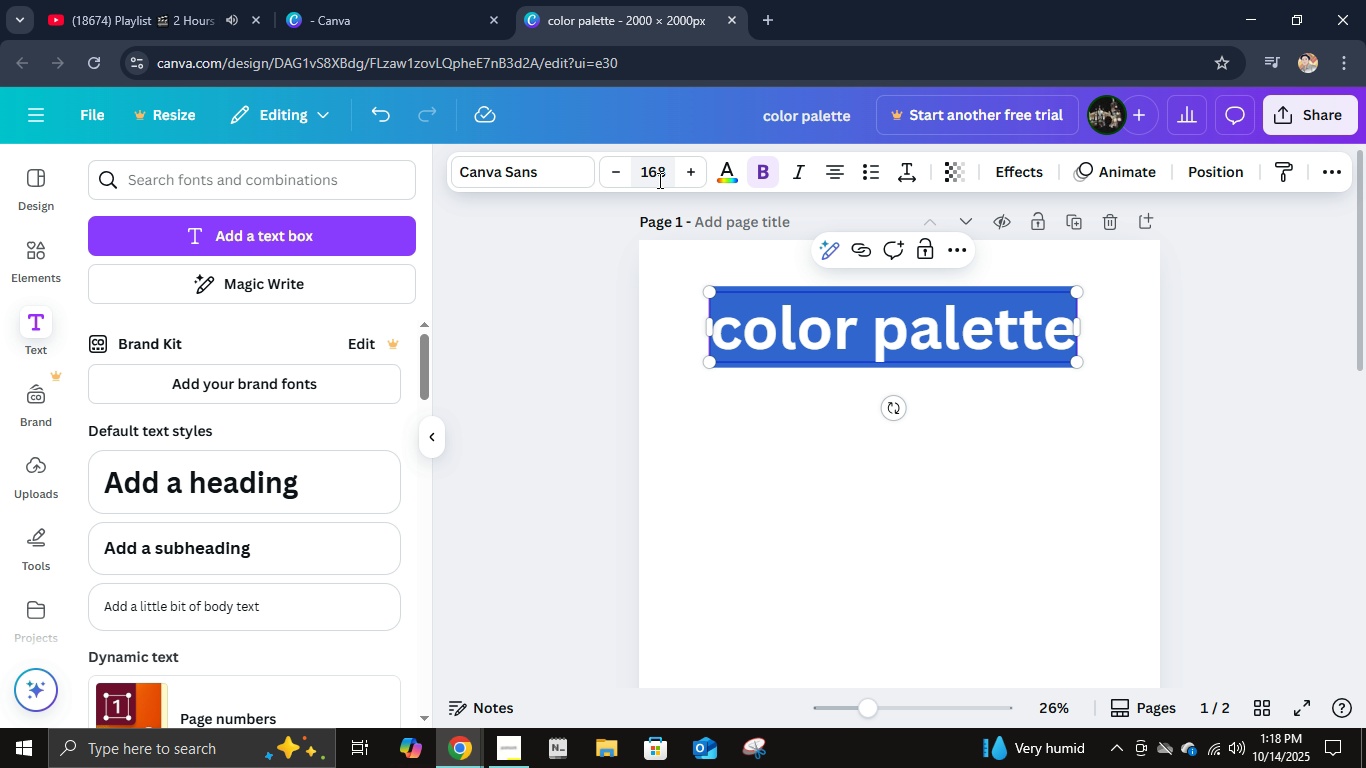 
double_click([658, 179])
 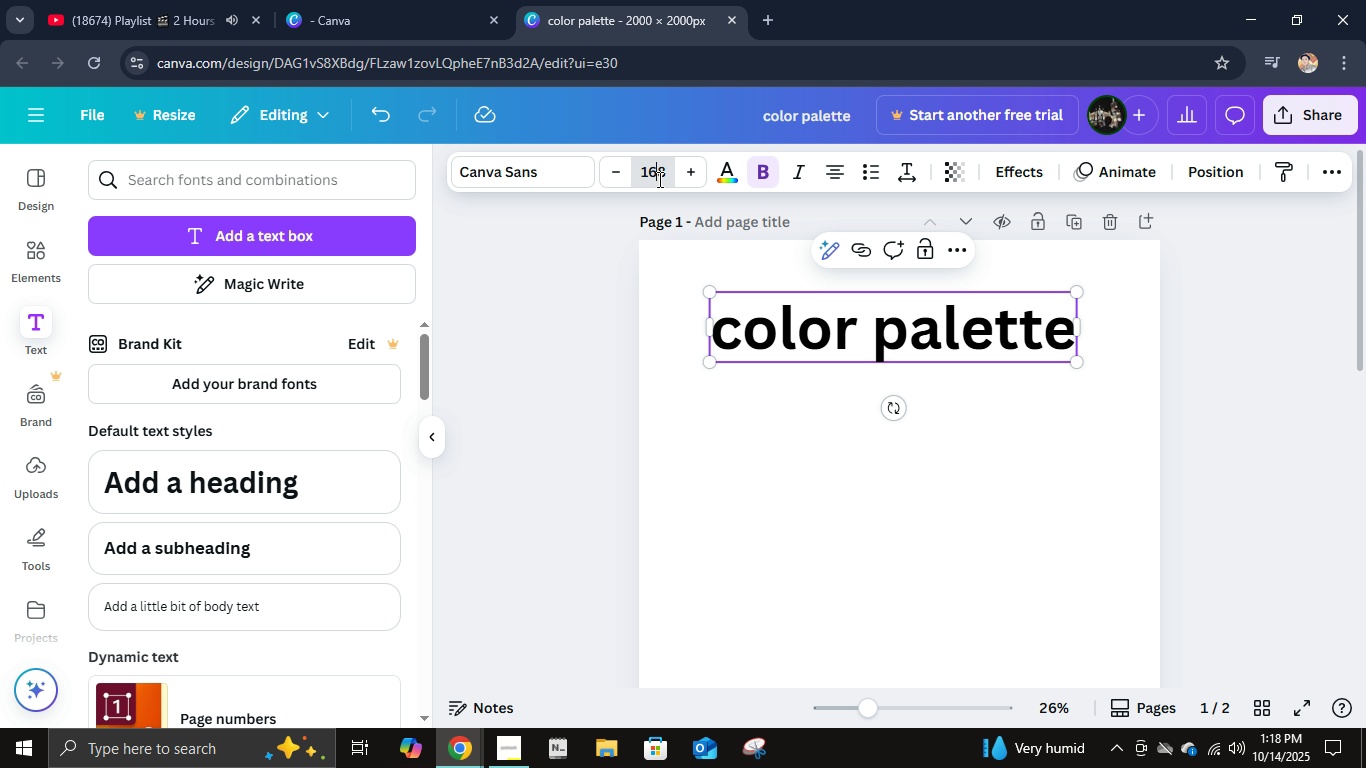 
triple_click([658, 179])
 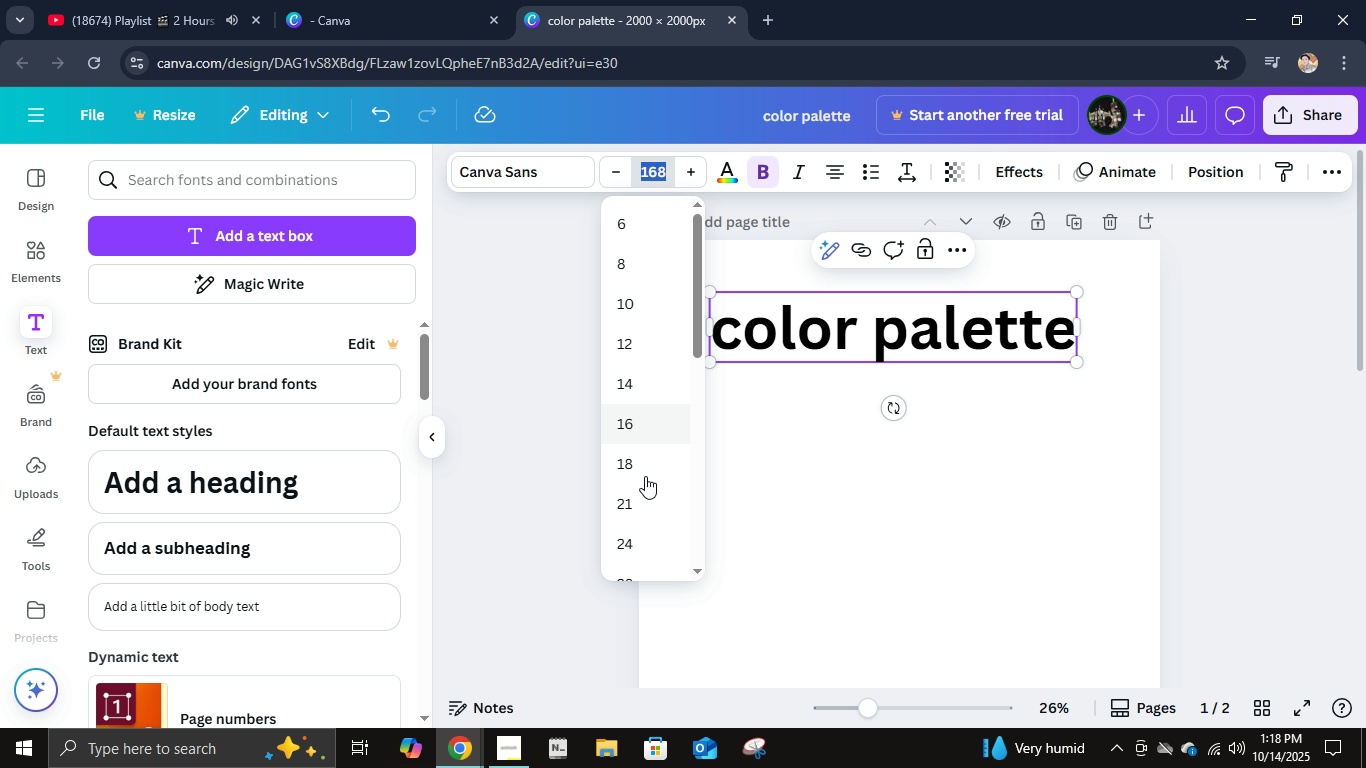 
scroll: coordinate [614, 529], scroll_direction: down, amount: 6.0
 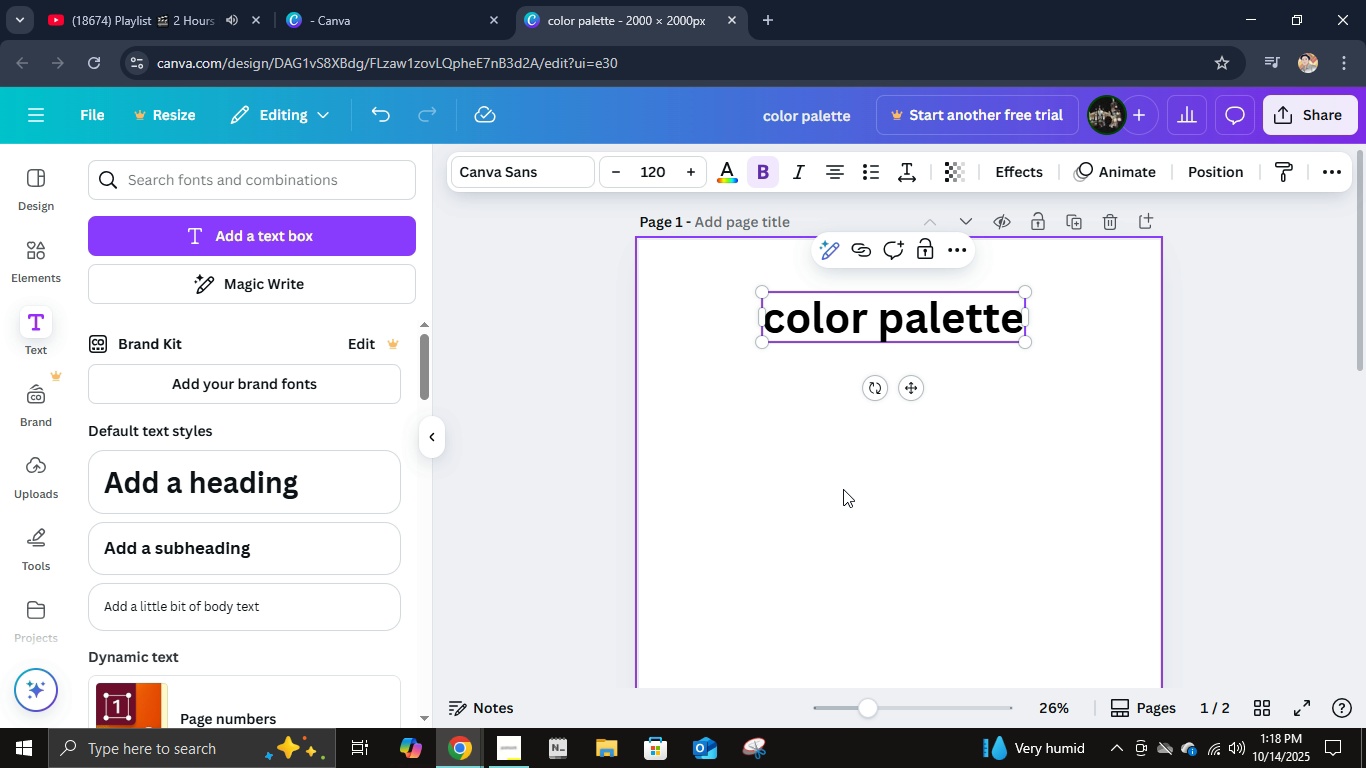 
double_click([870, 481])
 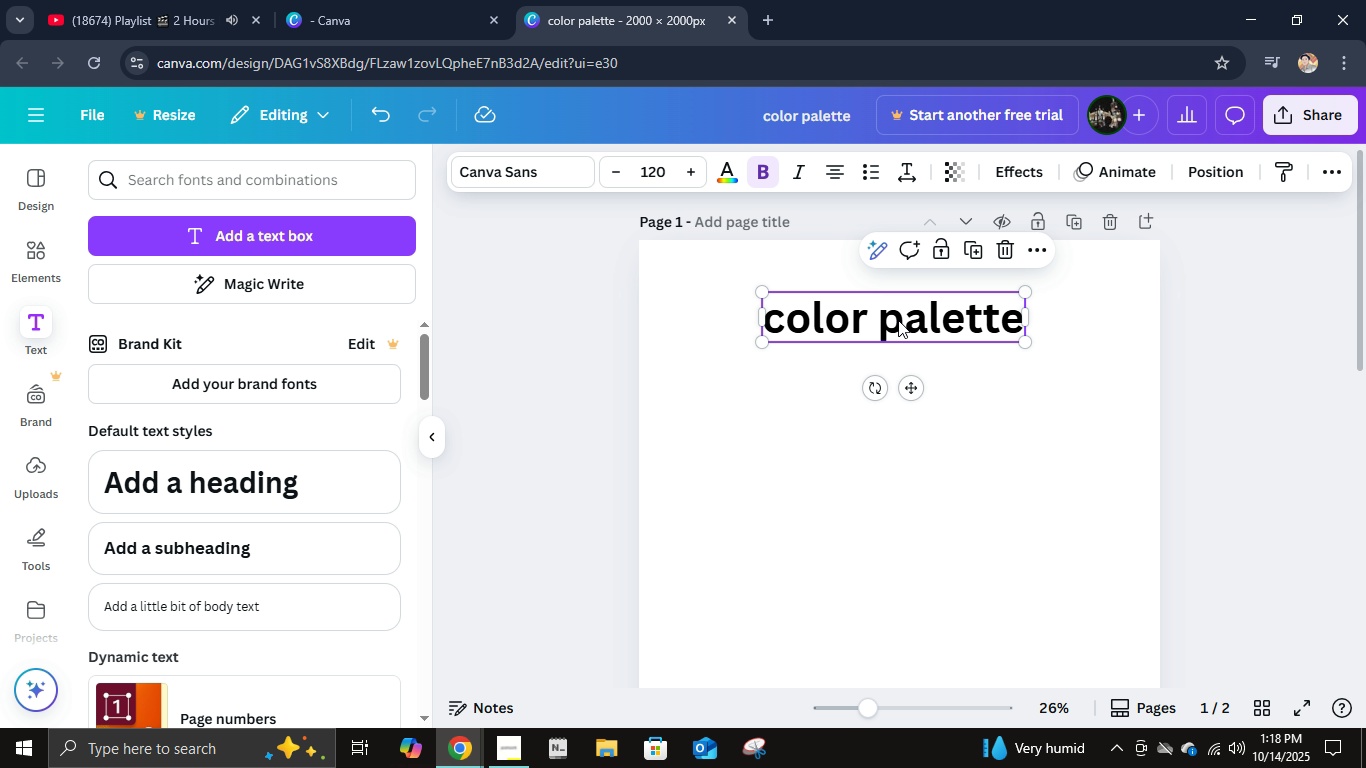 
left_click([898, 320])
 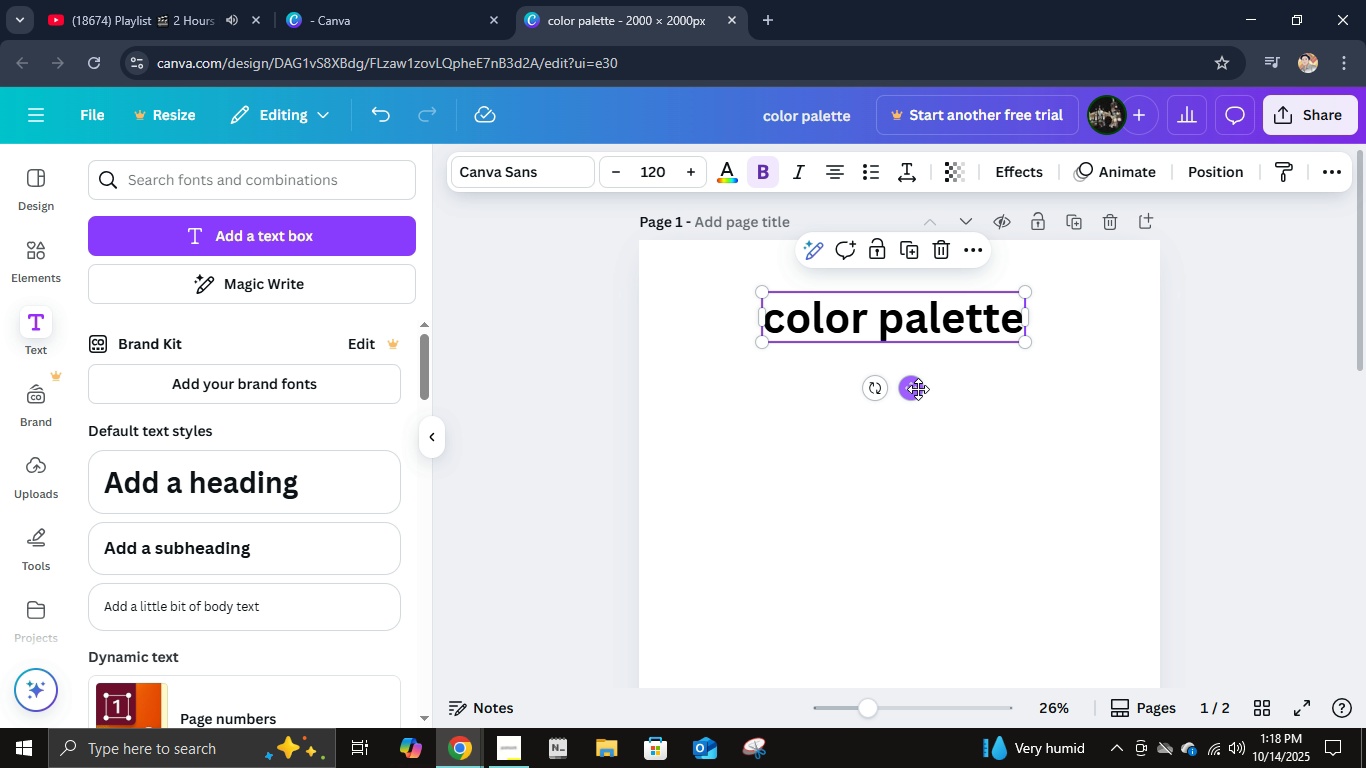 
left_click_drag(start_coordinate=[918, 389], to_coordinate=[844, 393])
 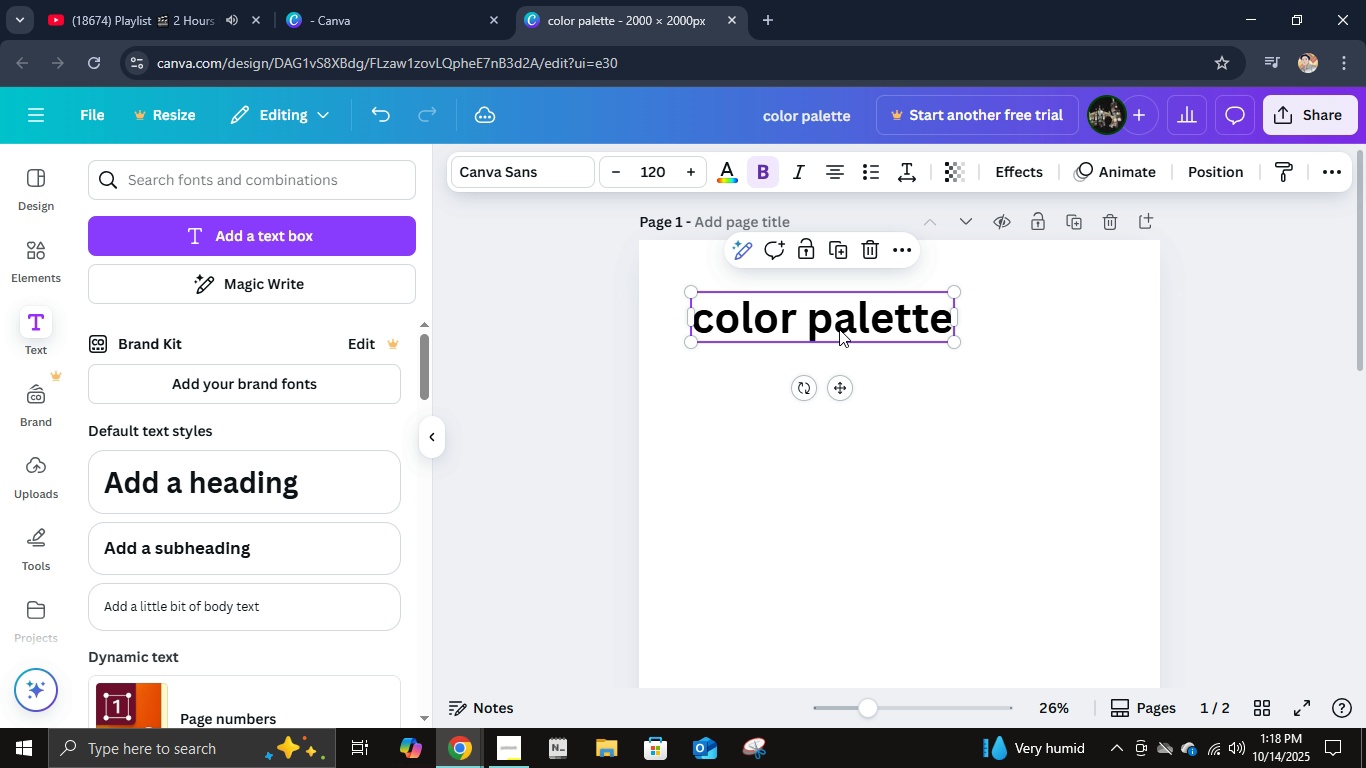 
left_click([839, 329])
 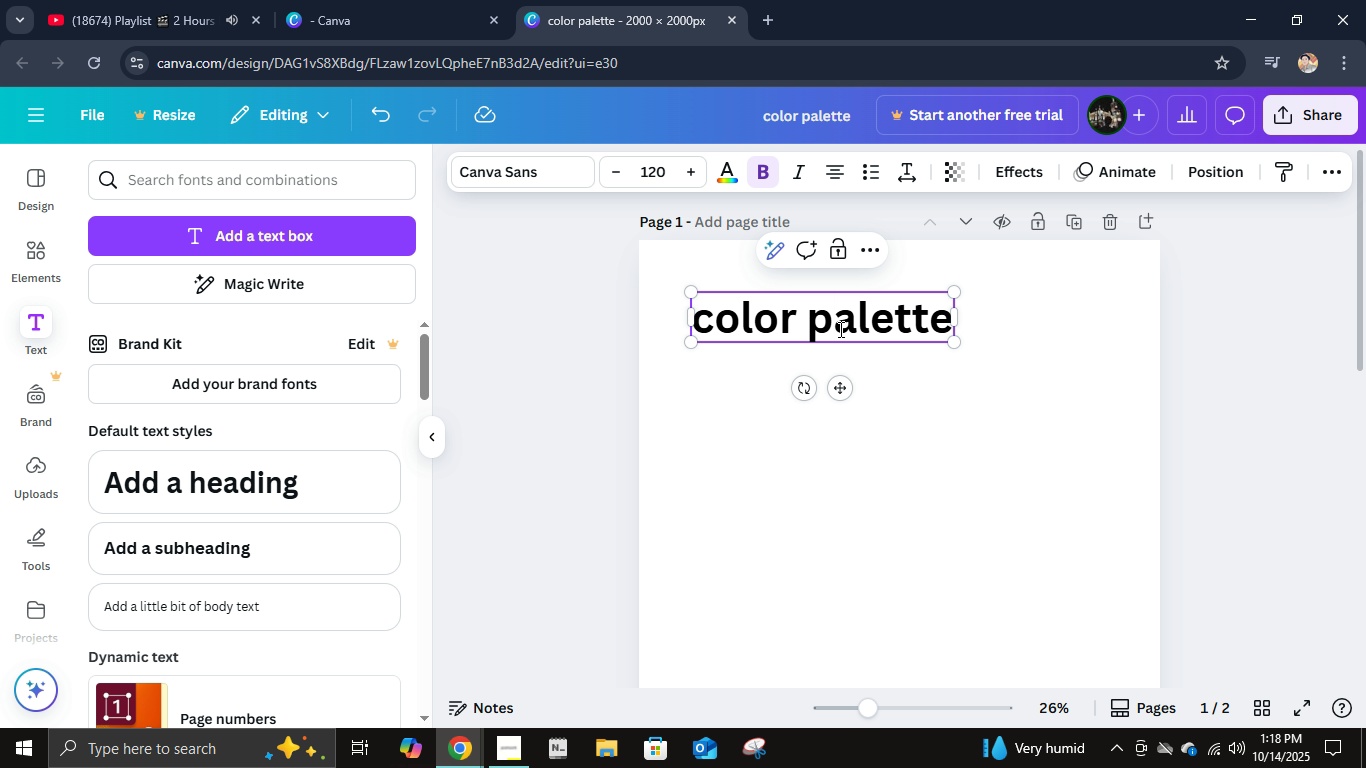 
key(Control+A)
 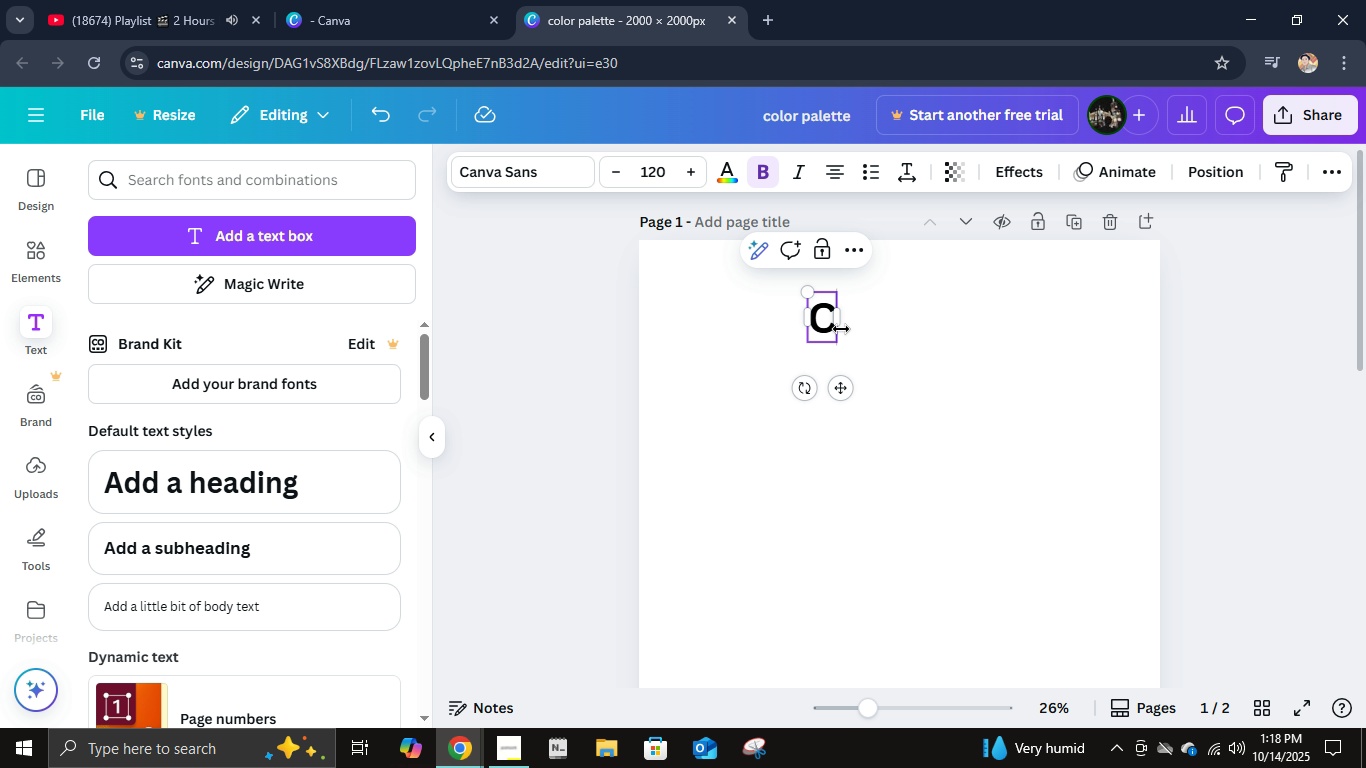 
type(COOL)
key(Backspace)
key(Backspace)
type(LOE )
key(Backspace)
key(Backspace)
type(R PALETTE)
 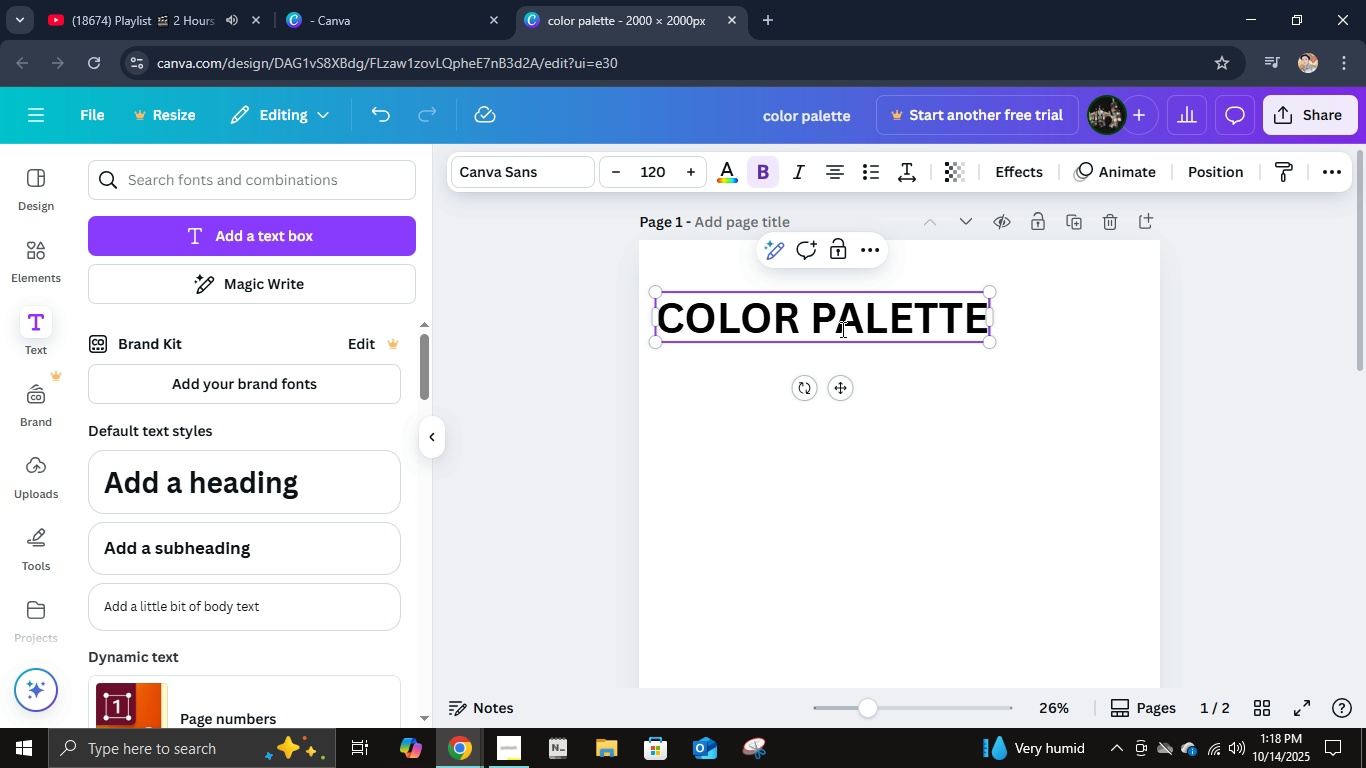 
left_click([968, 440])
 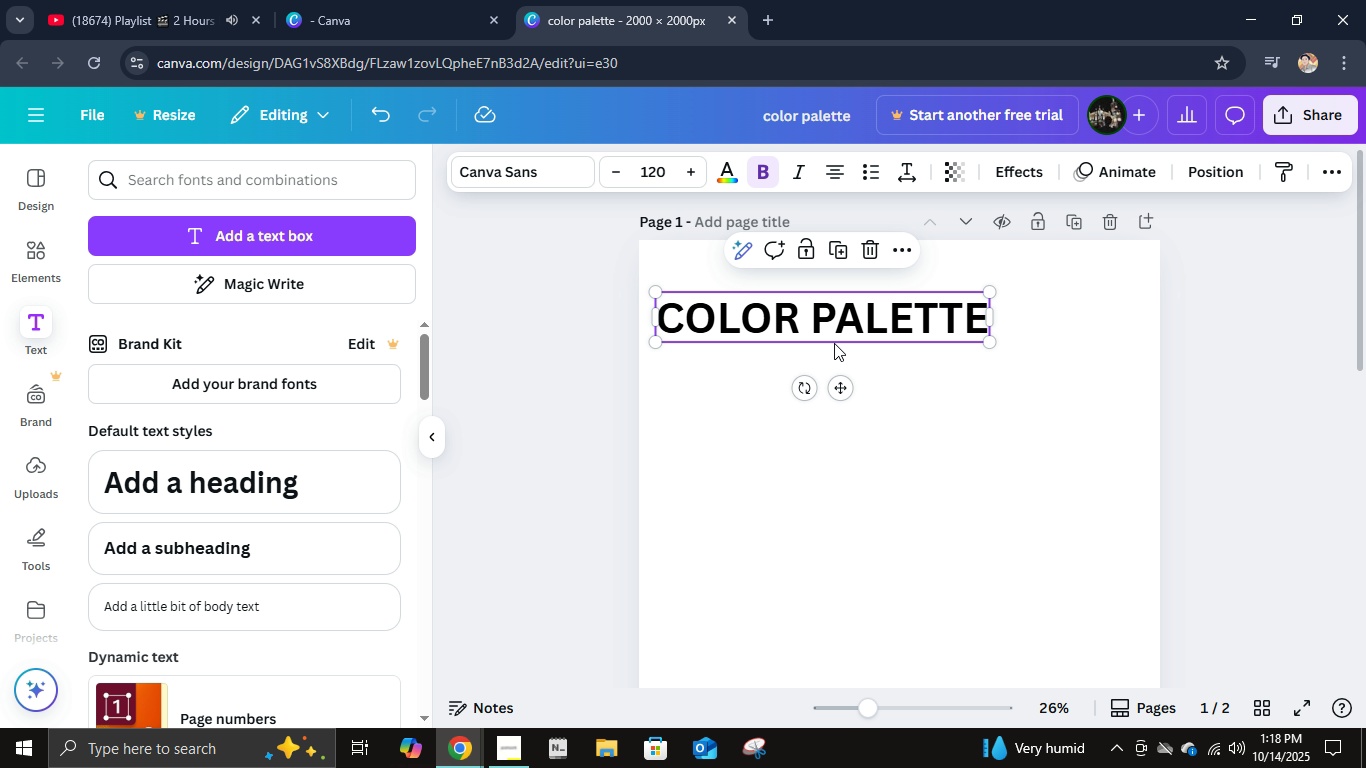 
left_click([834, 343])
 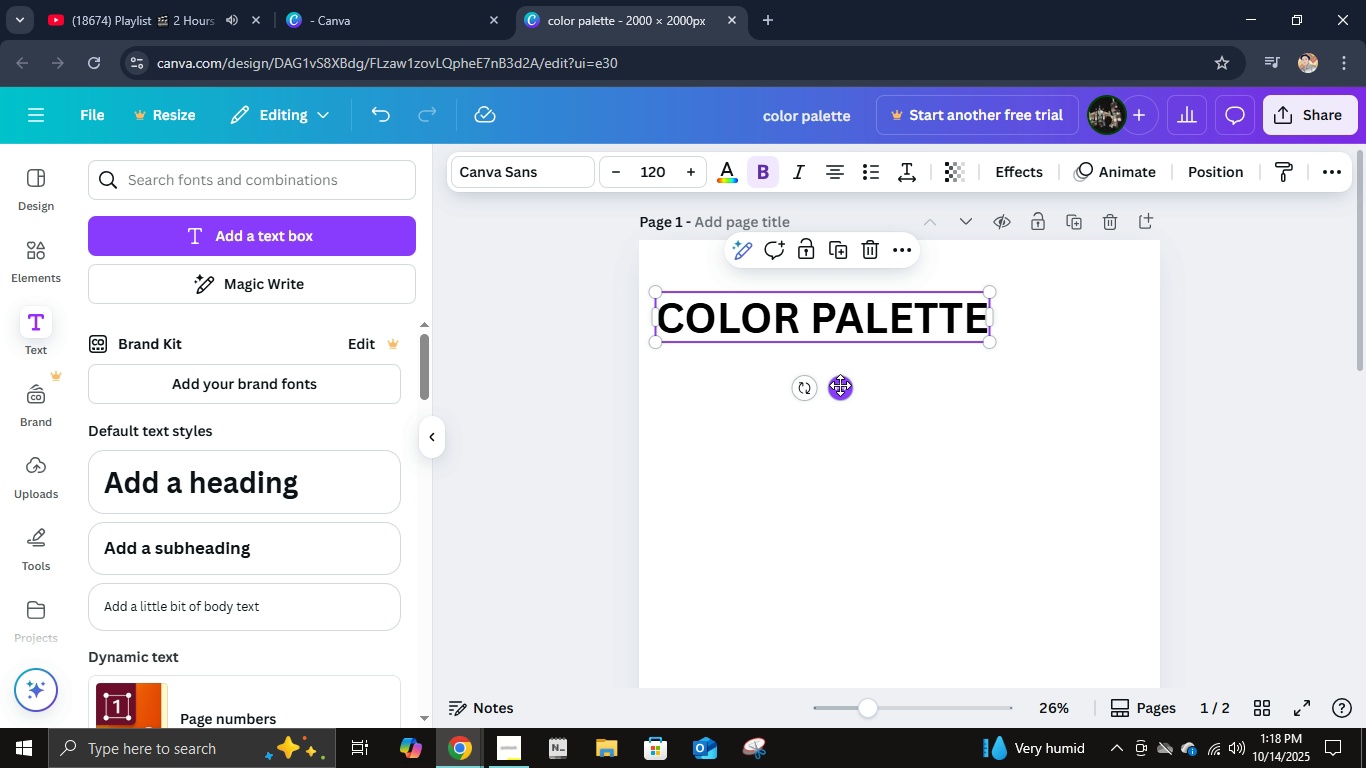 
left_click_drag(start_coordinate=[840, 385], to_coordinate=[878, 390])
 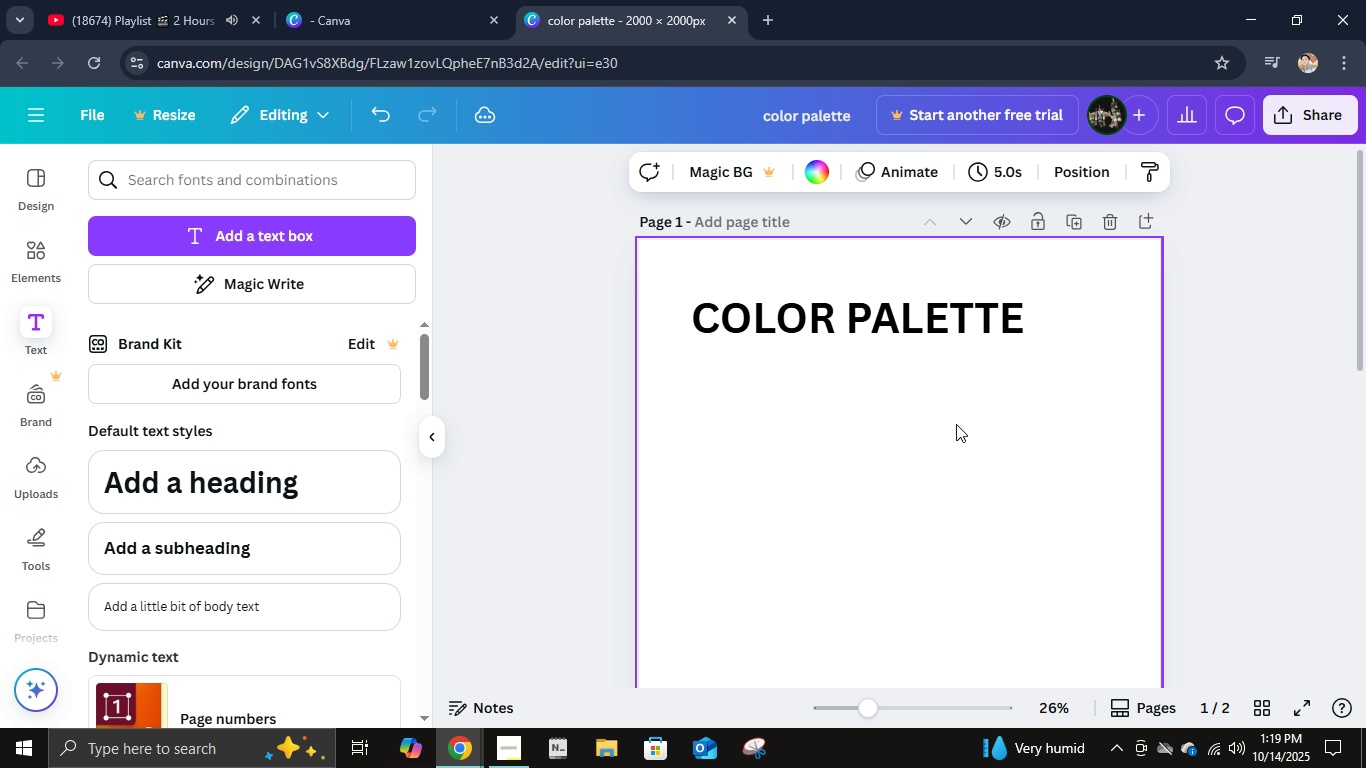 
left_click([956, 424])
 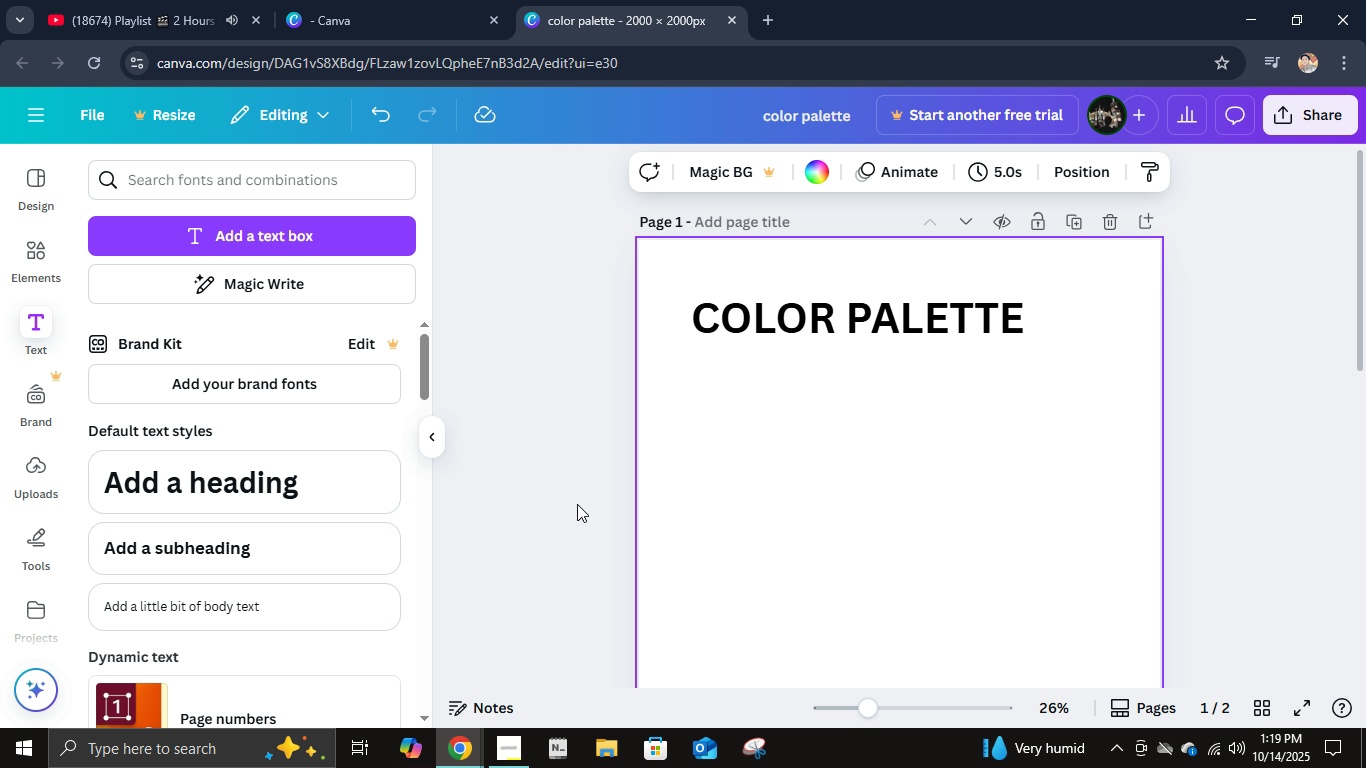 
wait(6.94)
 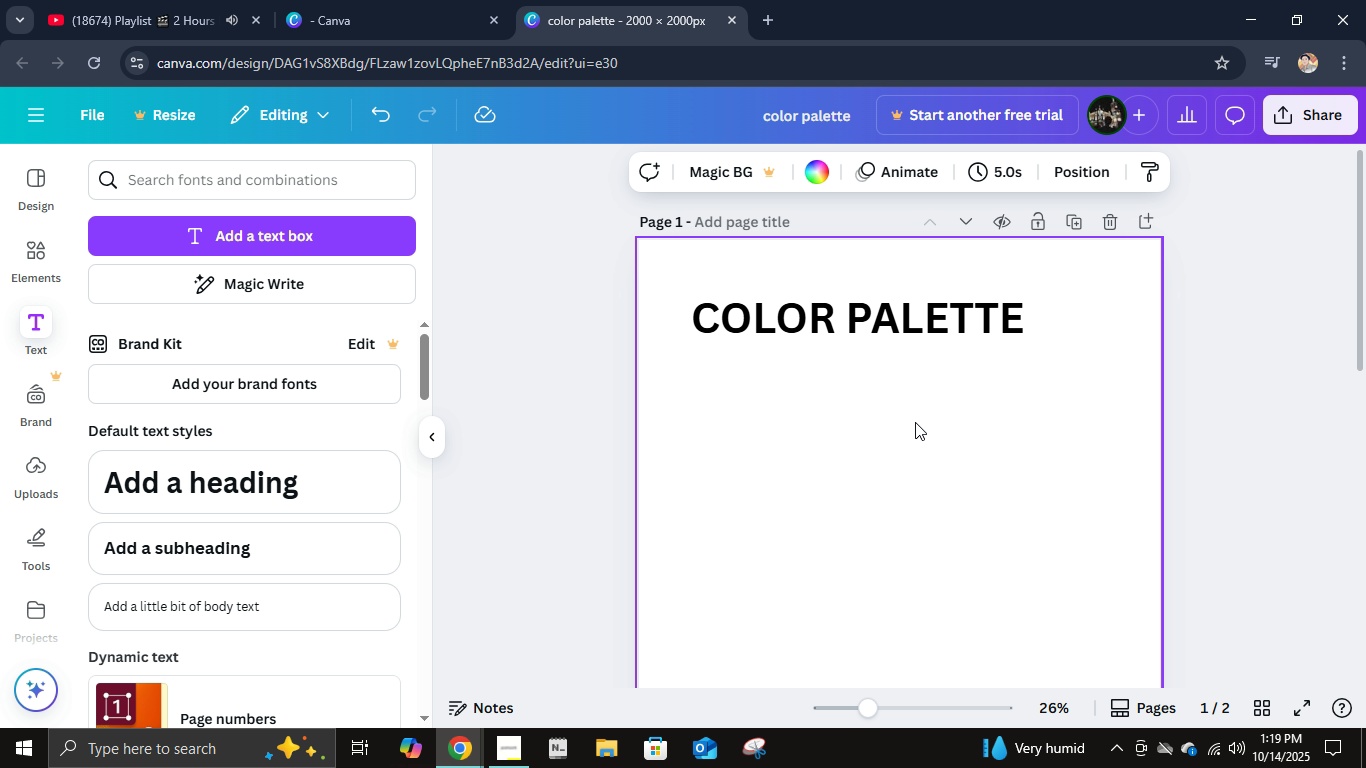 
double_click([17, 259])
 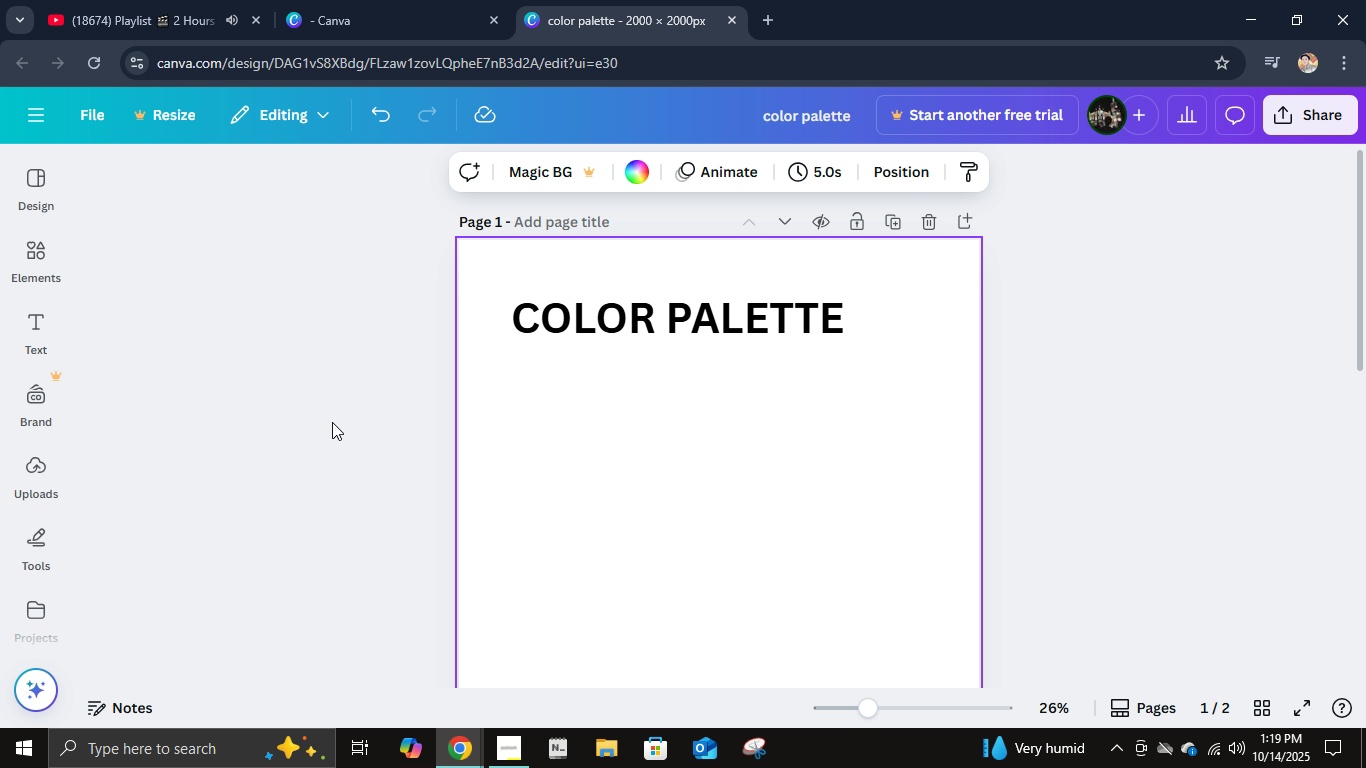 
left_click([34, 271])
 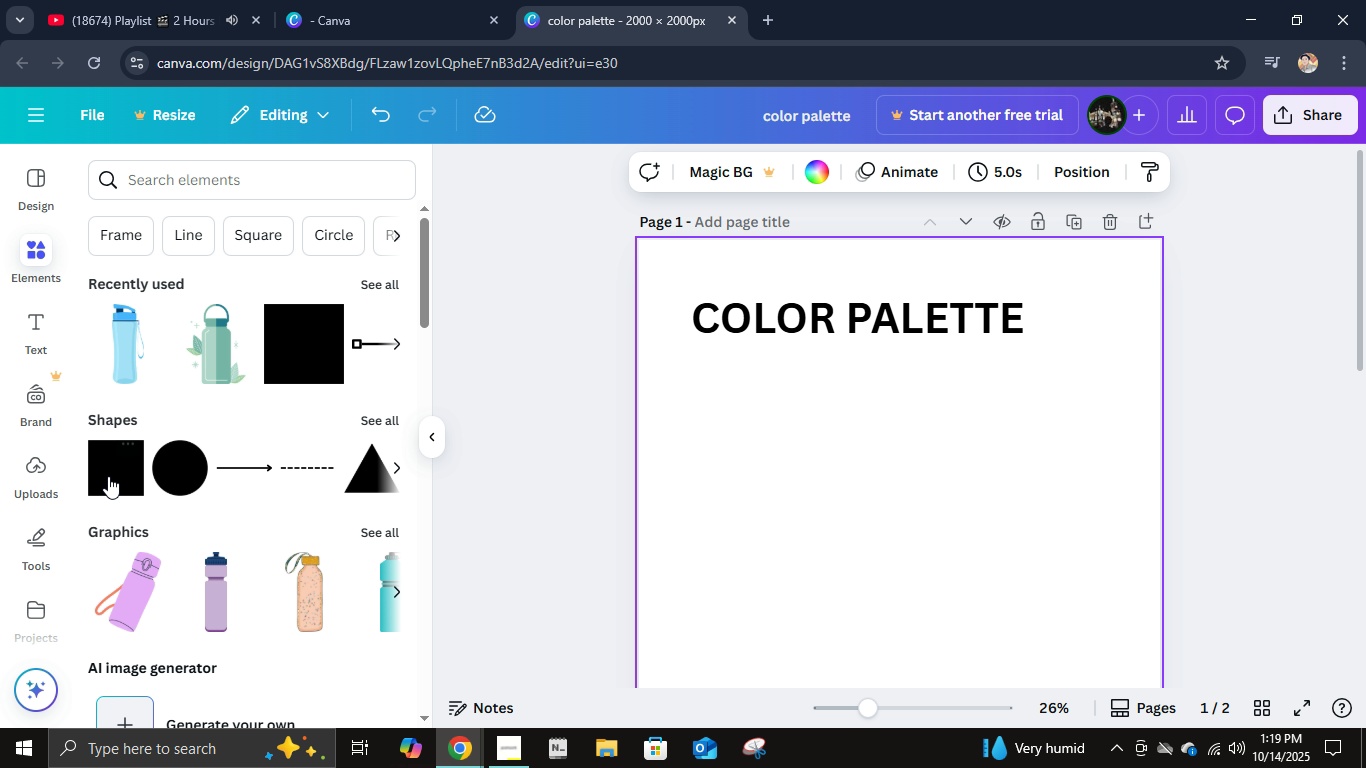 
left_click([107, 475])
 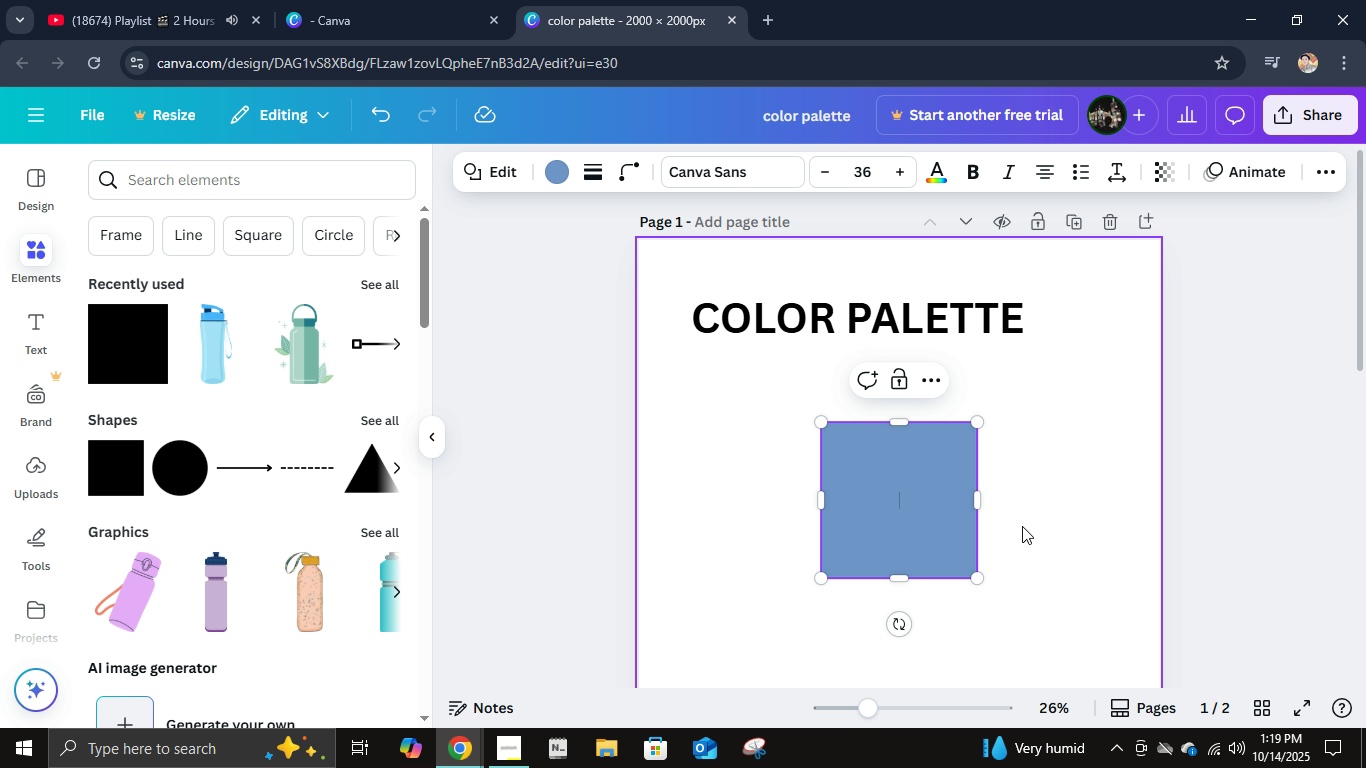 
left_click([1028, 523])
 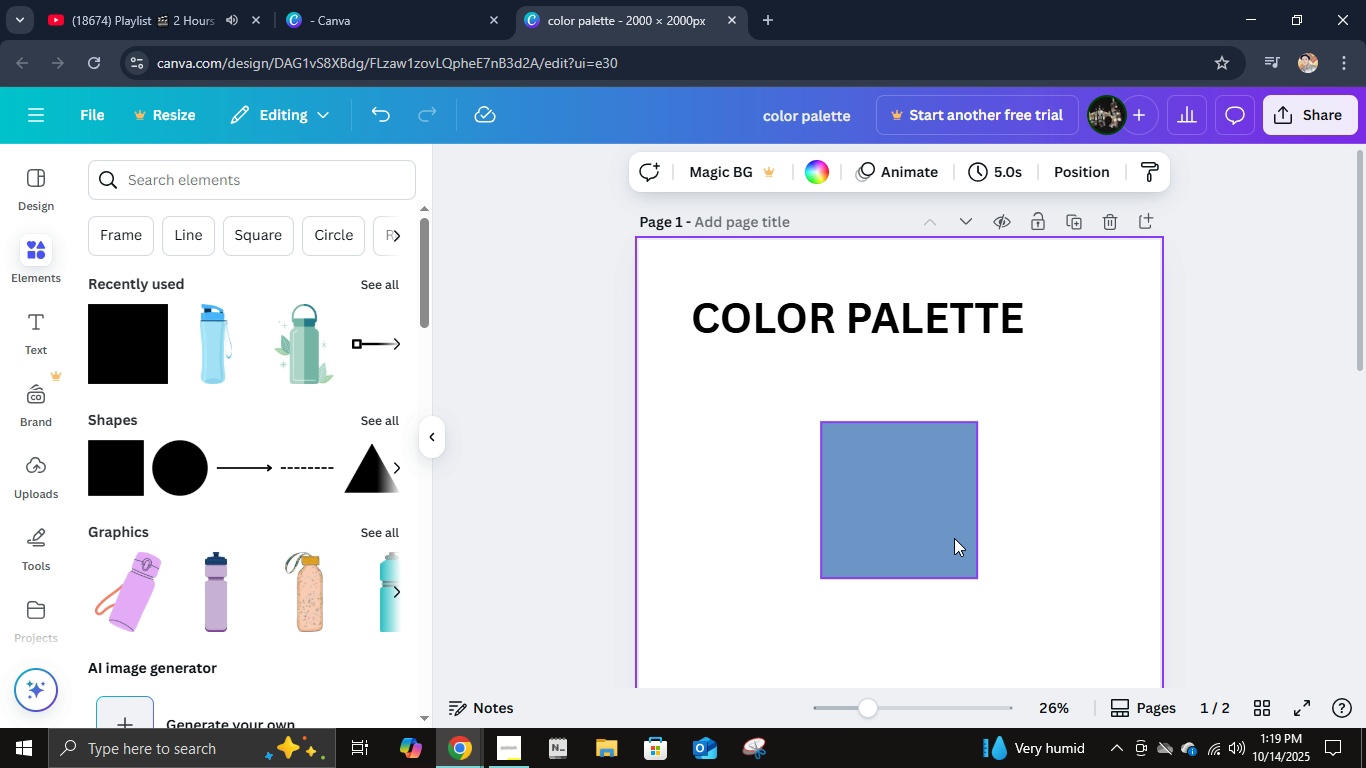 
left_click_drag(start_coordinate=[915, 526], to_coordinate=[781, 453])
 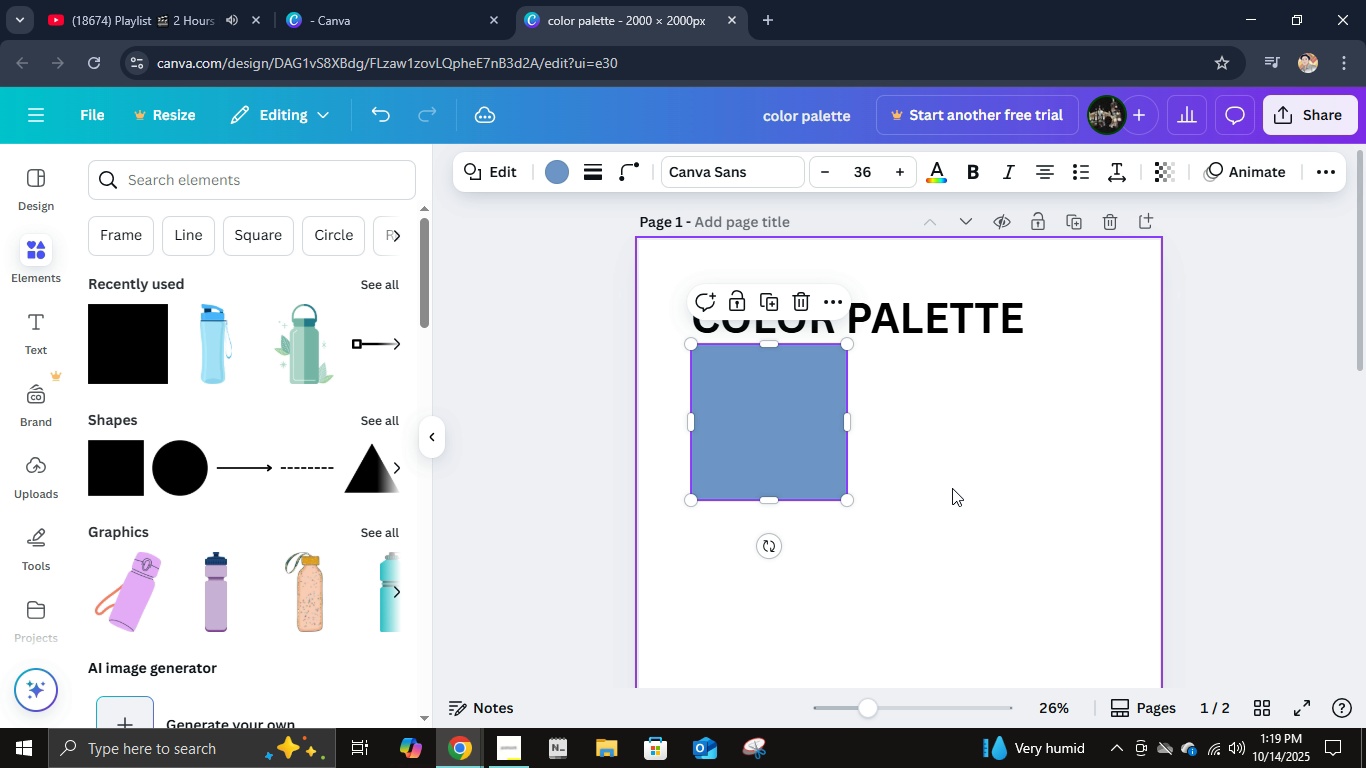 
left_click([952, 488])
 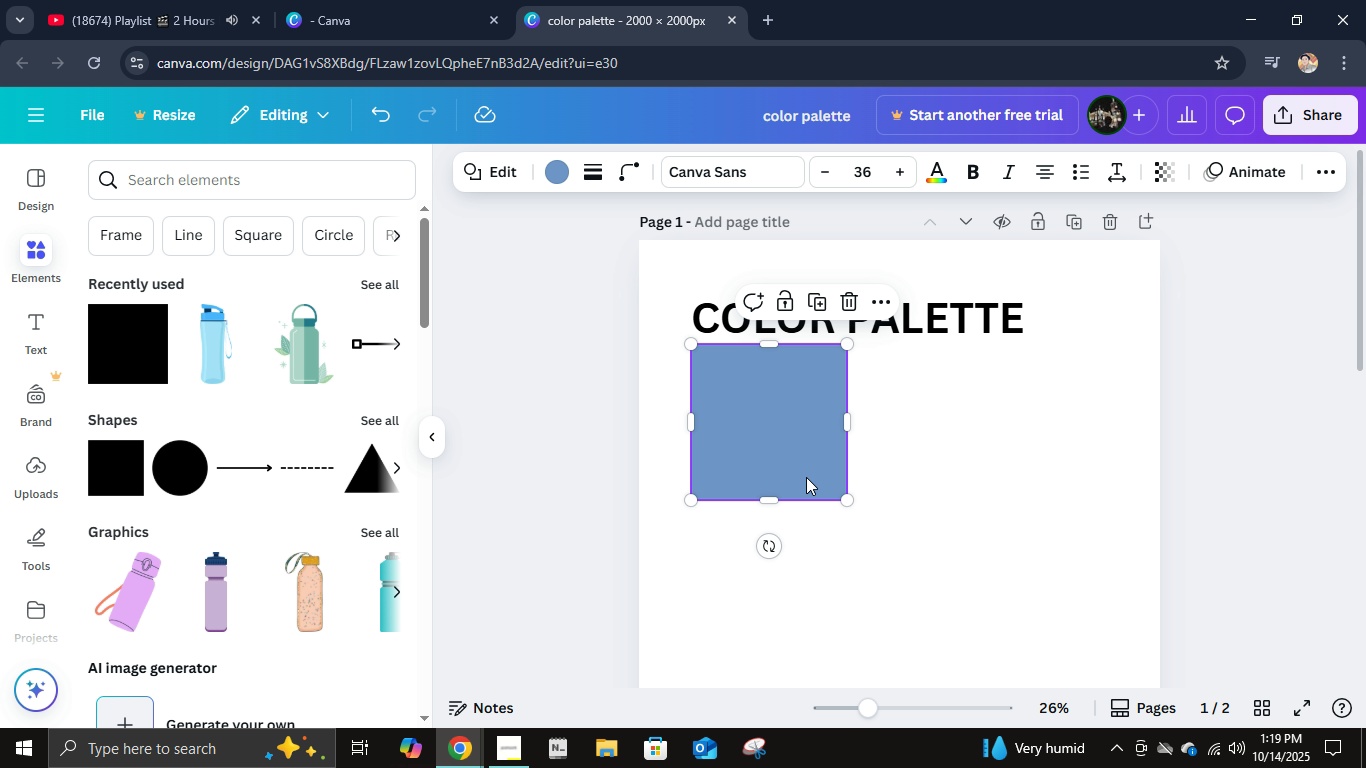 
left_click([806, 477])
 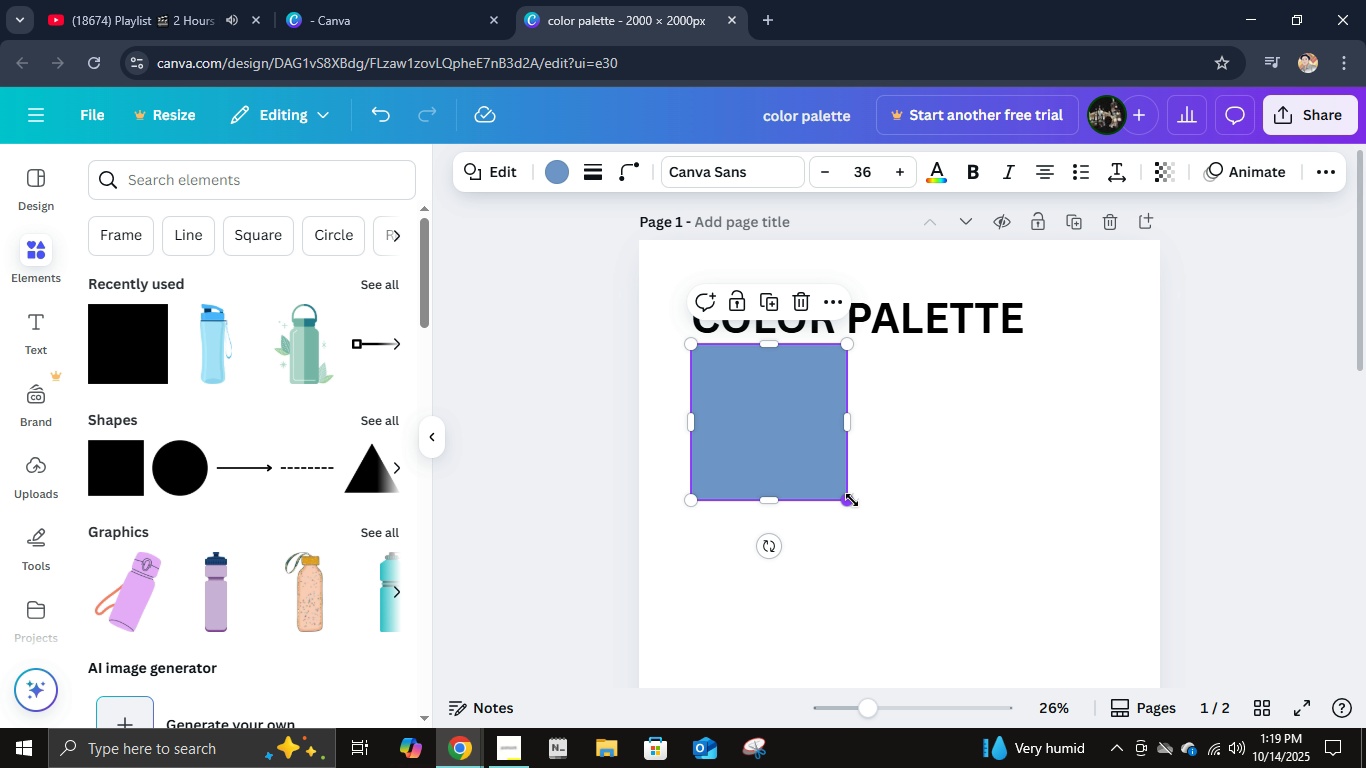 
left_click_drag(start_coordinate=[852, 500], to_coordinate=[783, 424])
 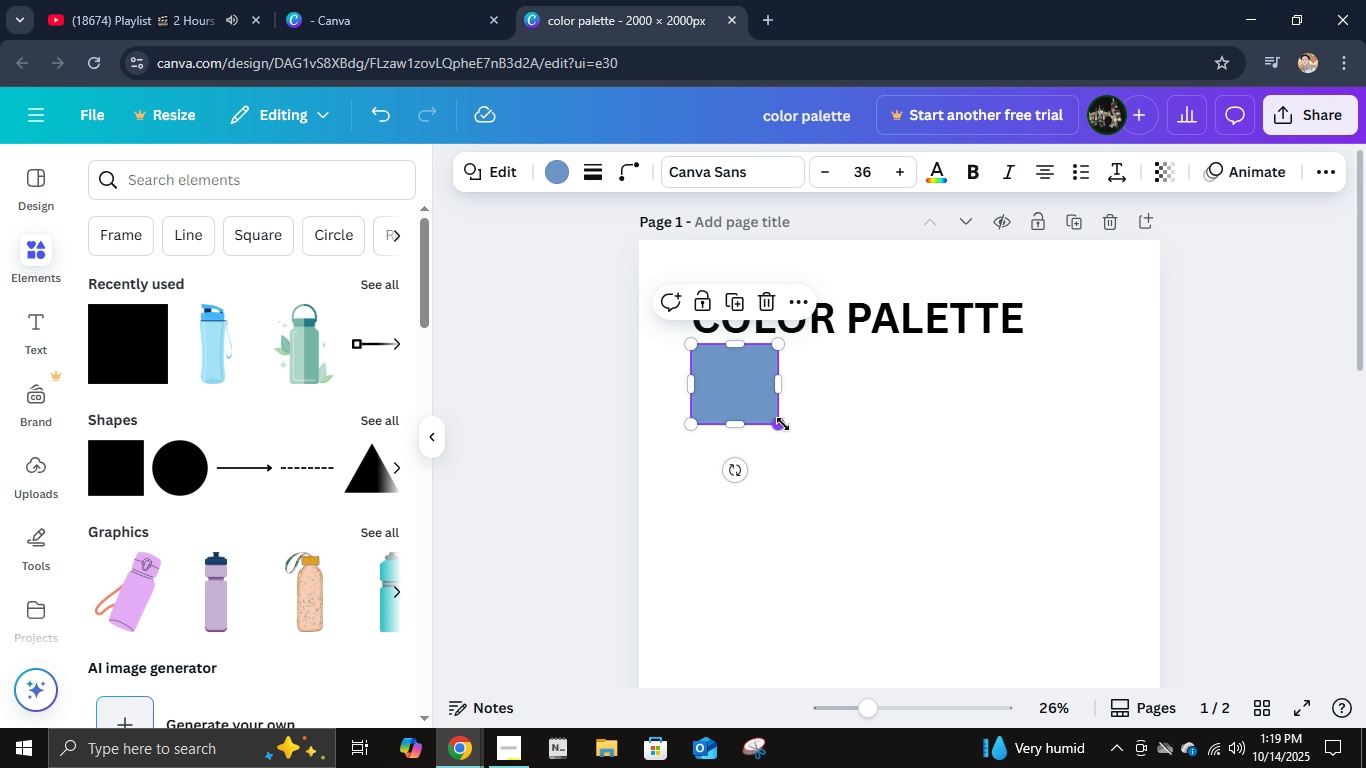 
key(Control+ControlLeft)
 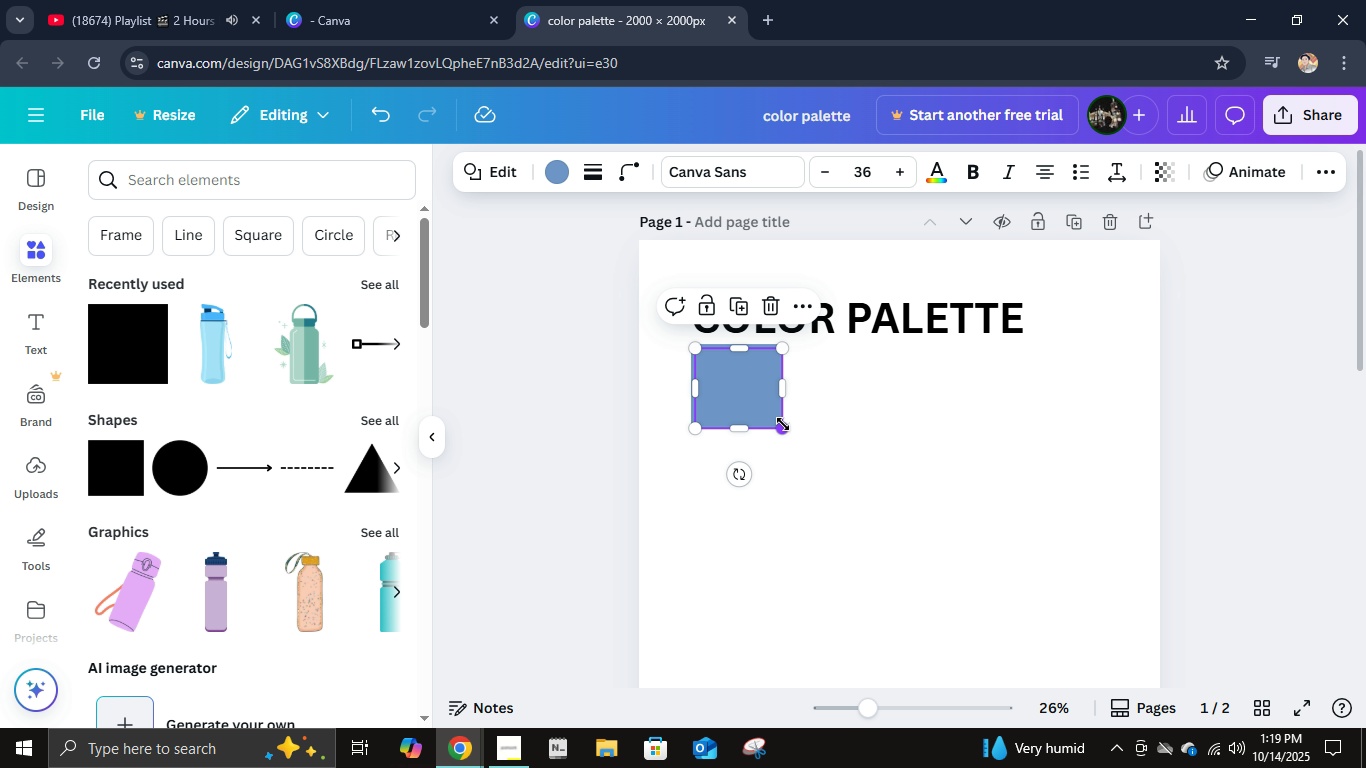 
key(Control+D)
 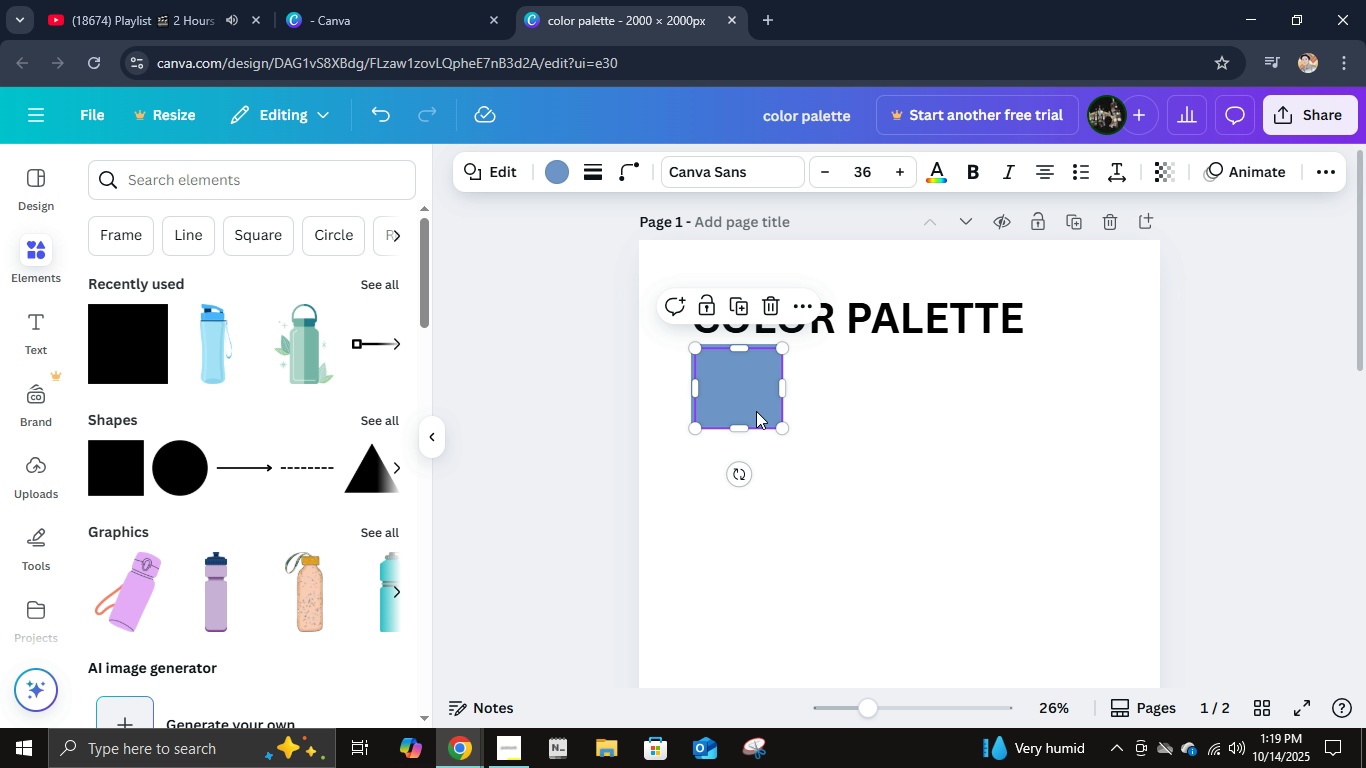 
left_click([756, 406])
 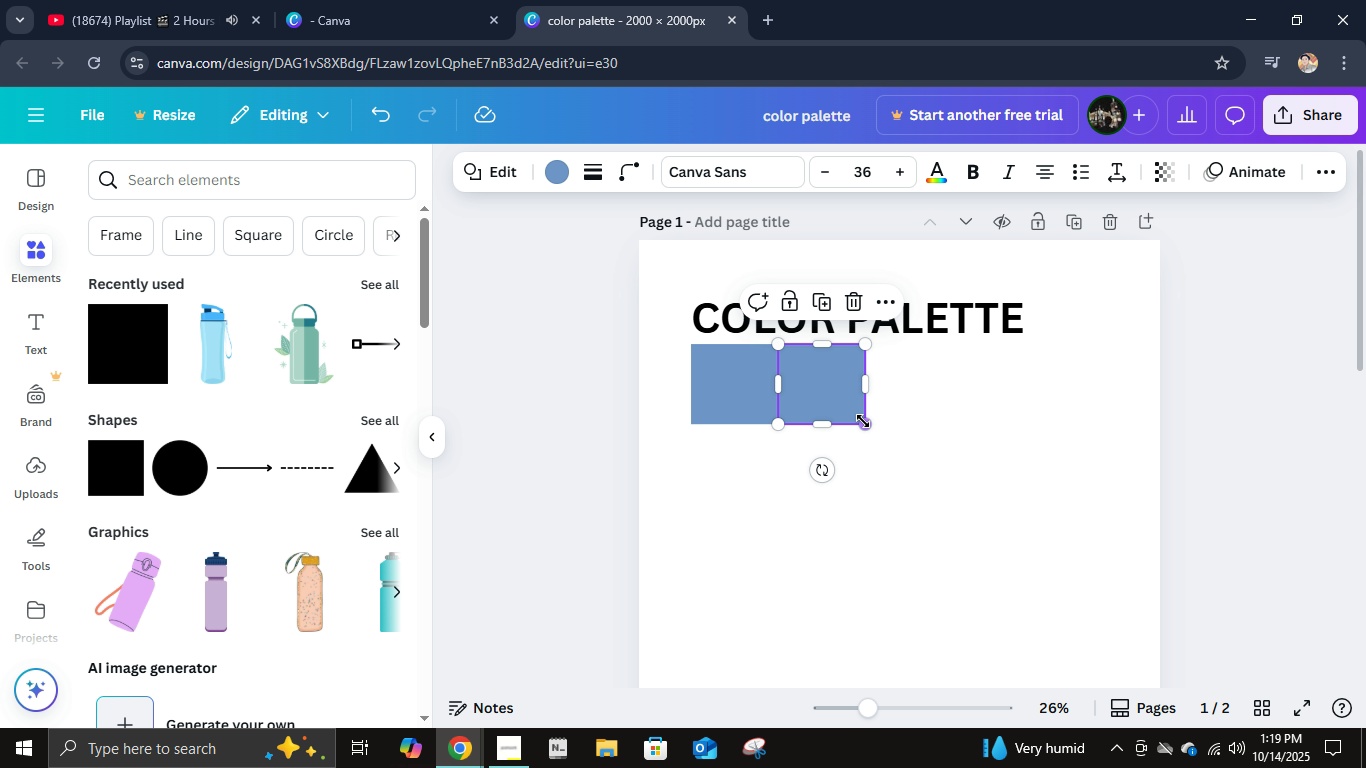 
left_click_drag(start_coordinate=[756, 406], to_coordinate=[844, 402])
 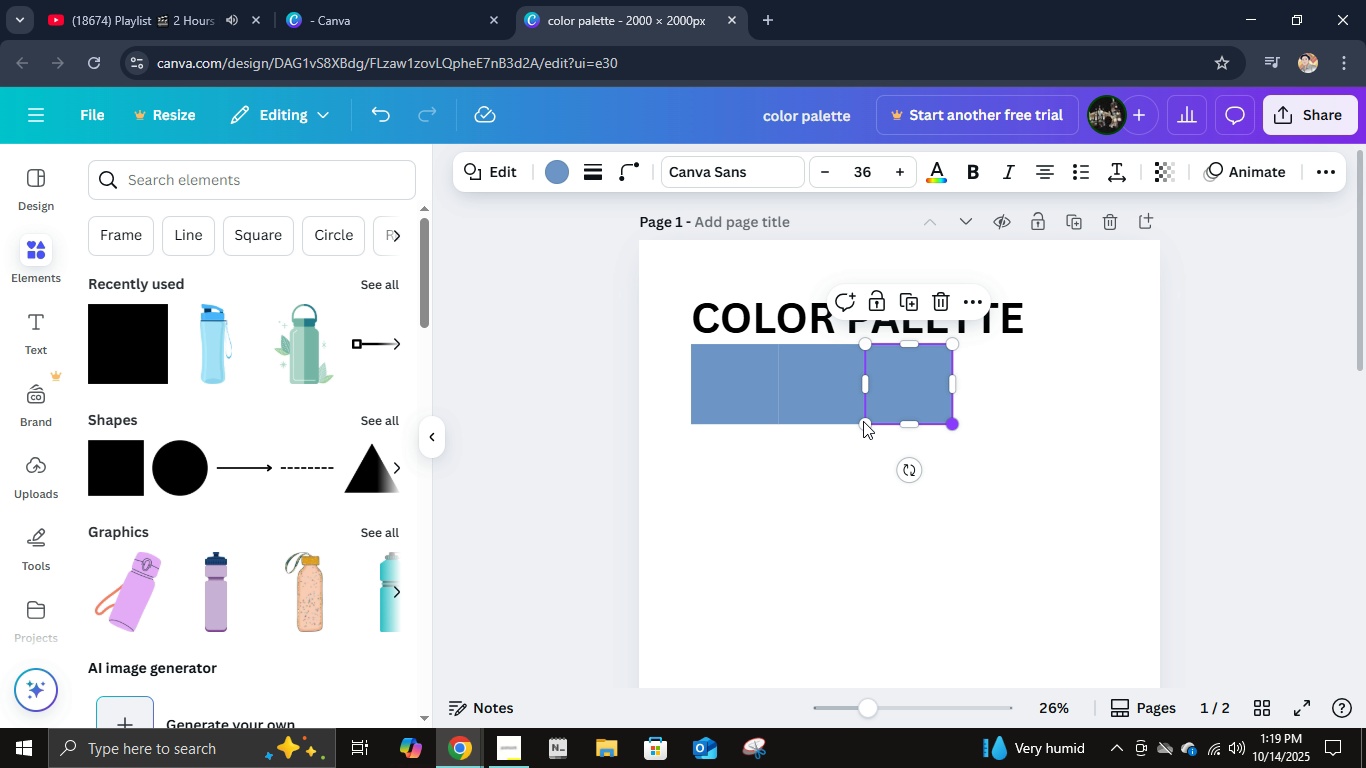 
key(Control+D)
 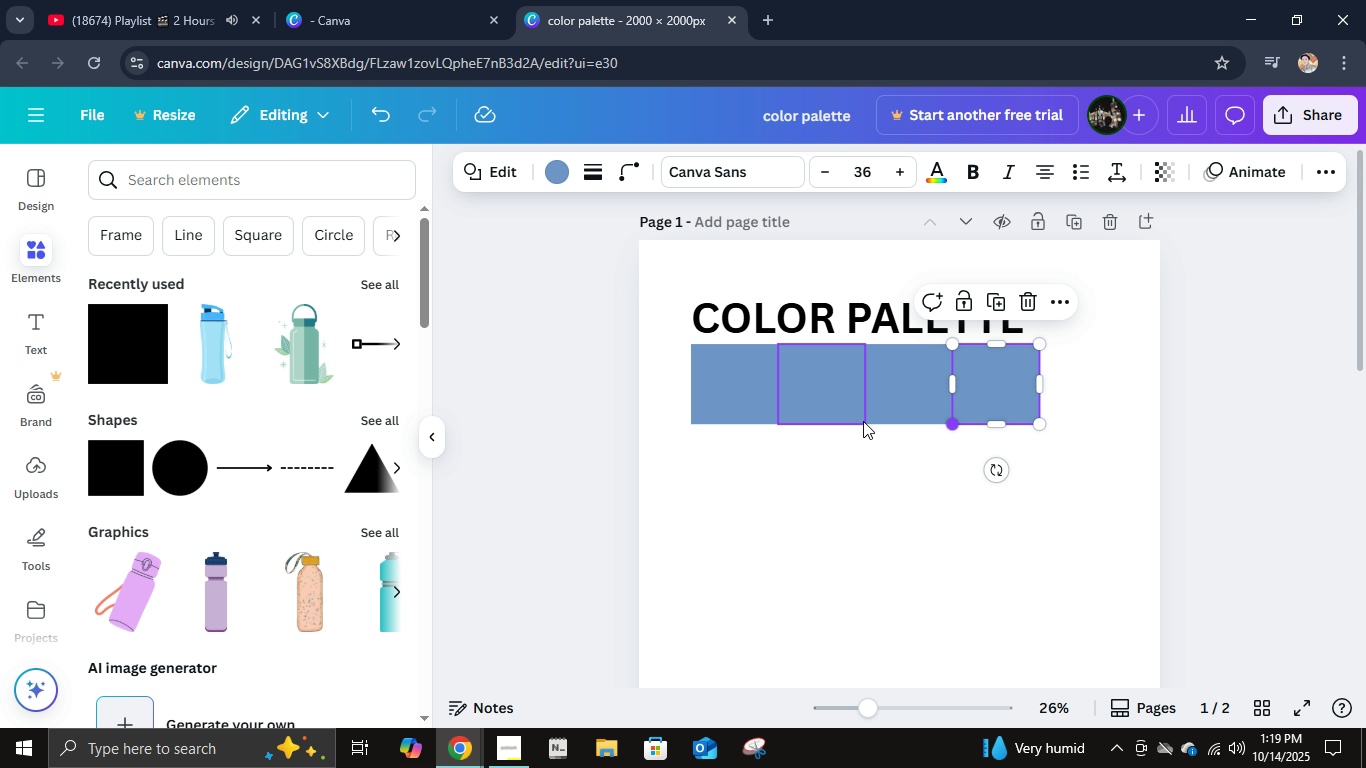 
key(Control+ControlLeft)
 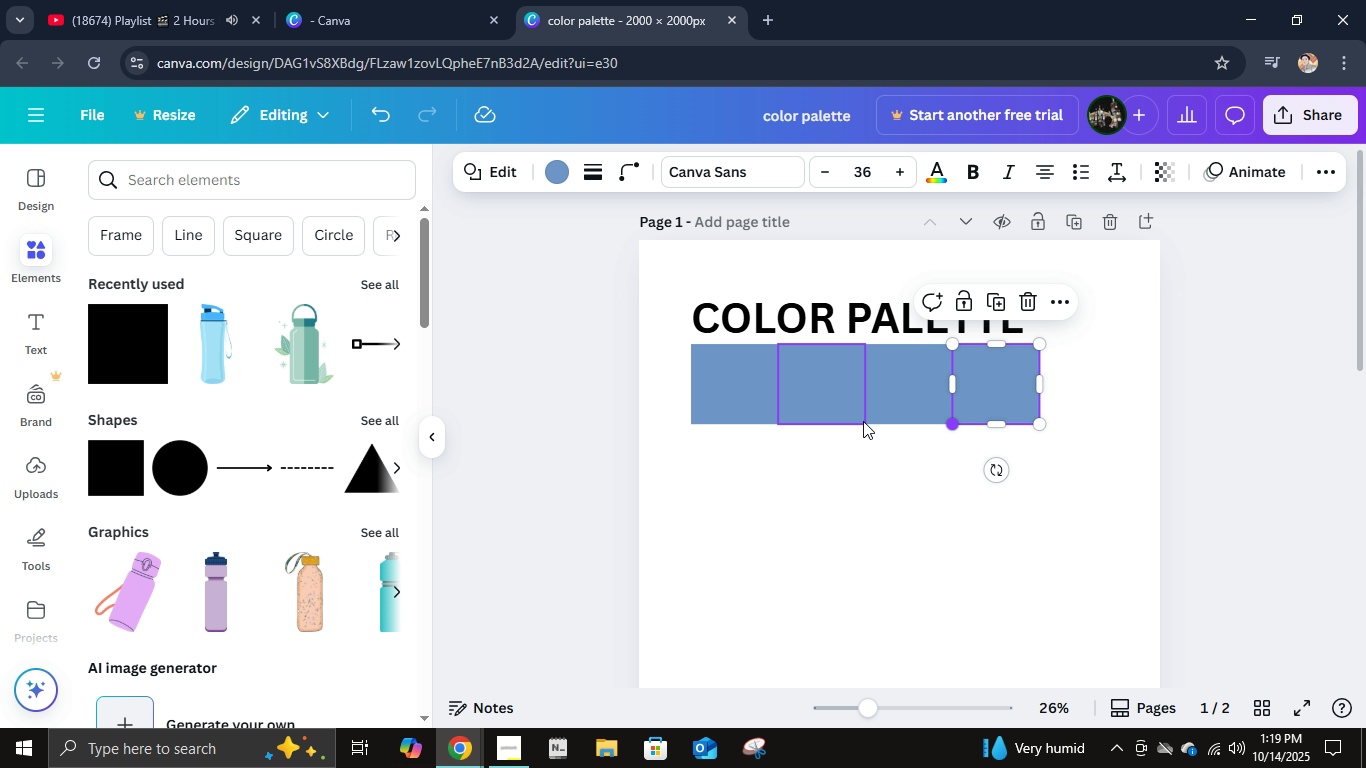 
key(Control+D)
 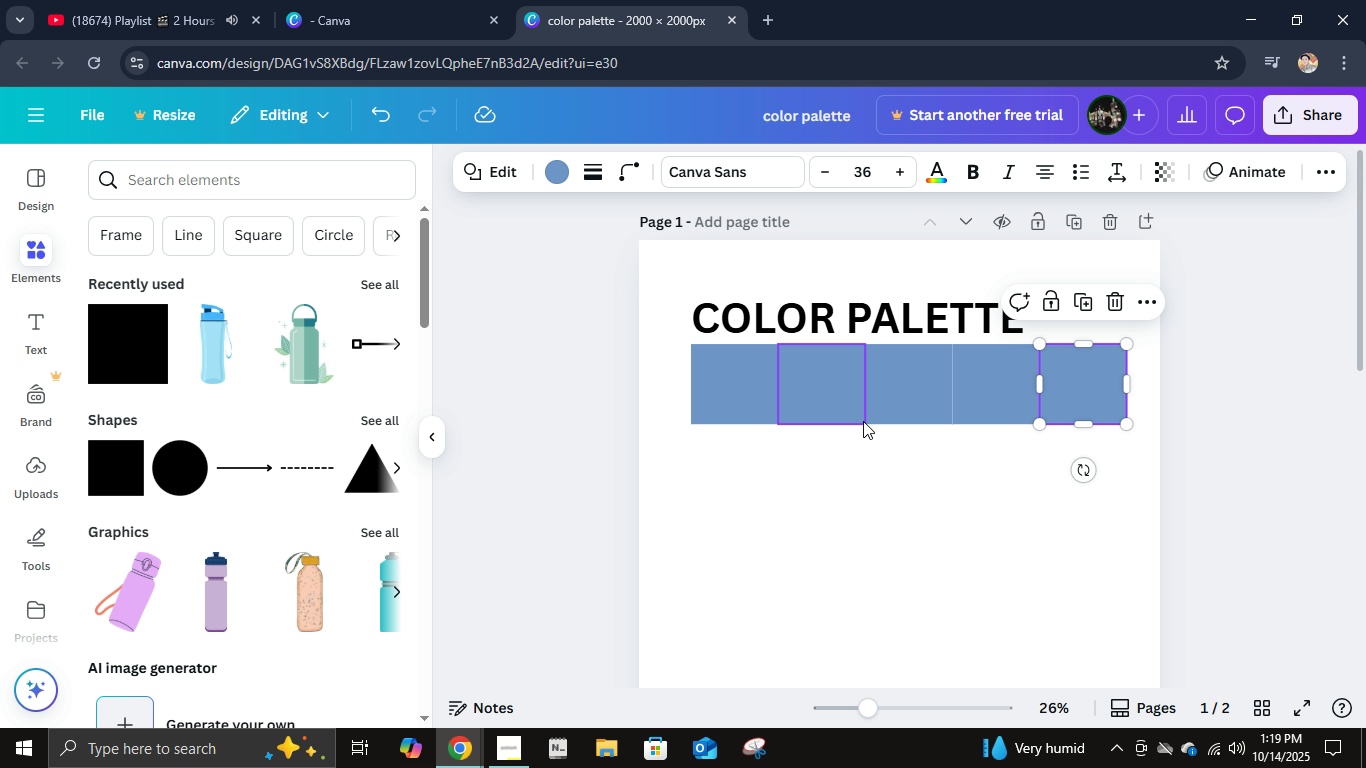 
key(Control+ControlLeft)
 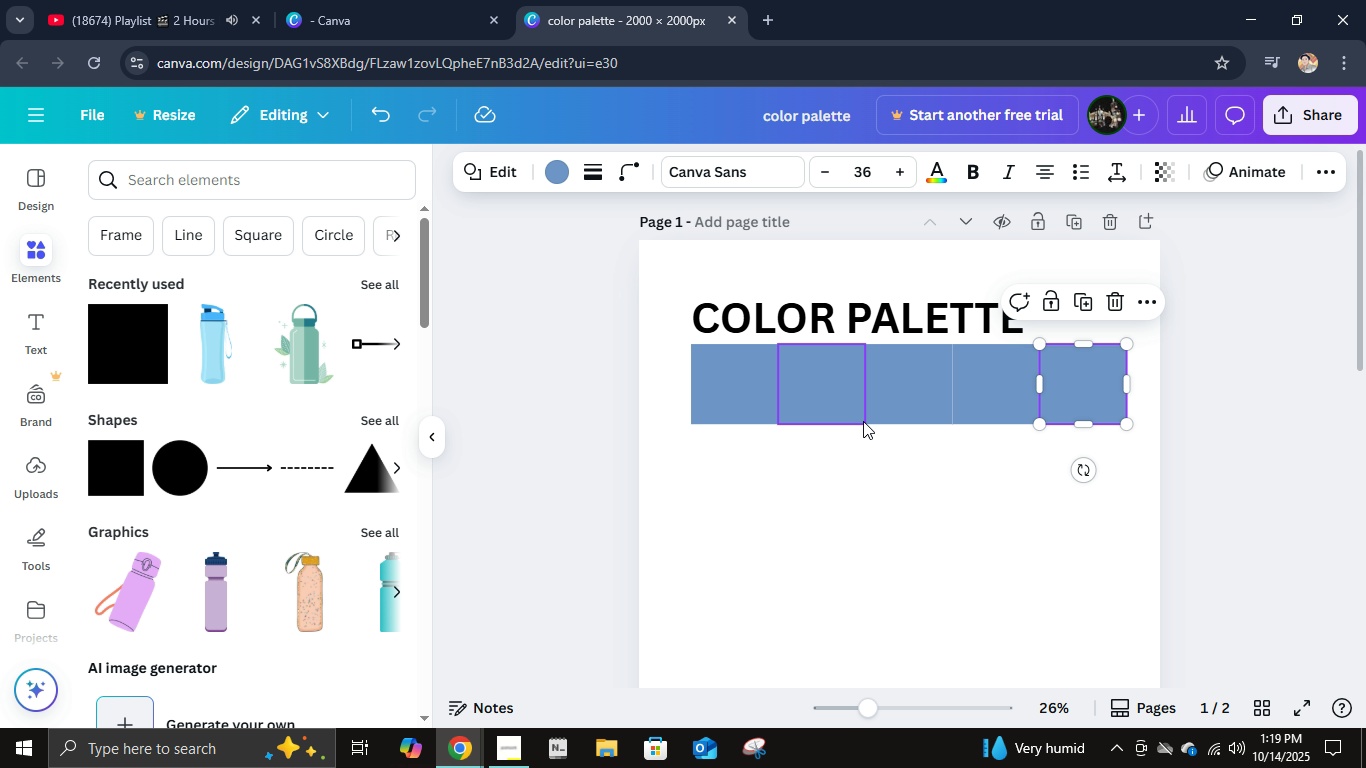 
key(Control+D)
 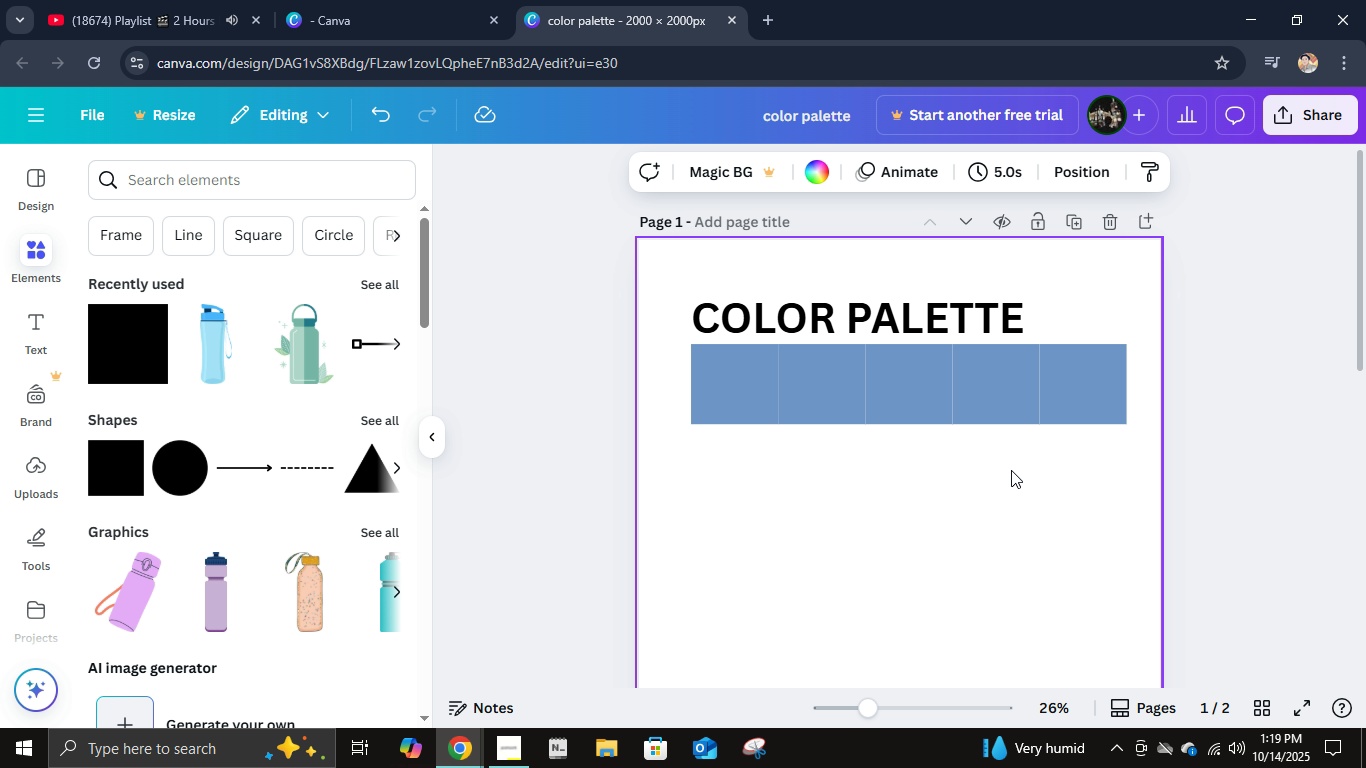 
left_click([1011, 470])
 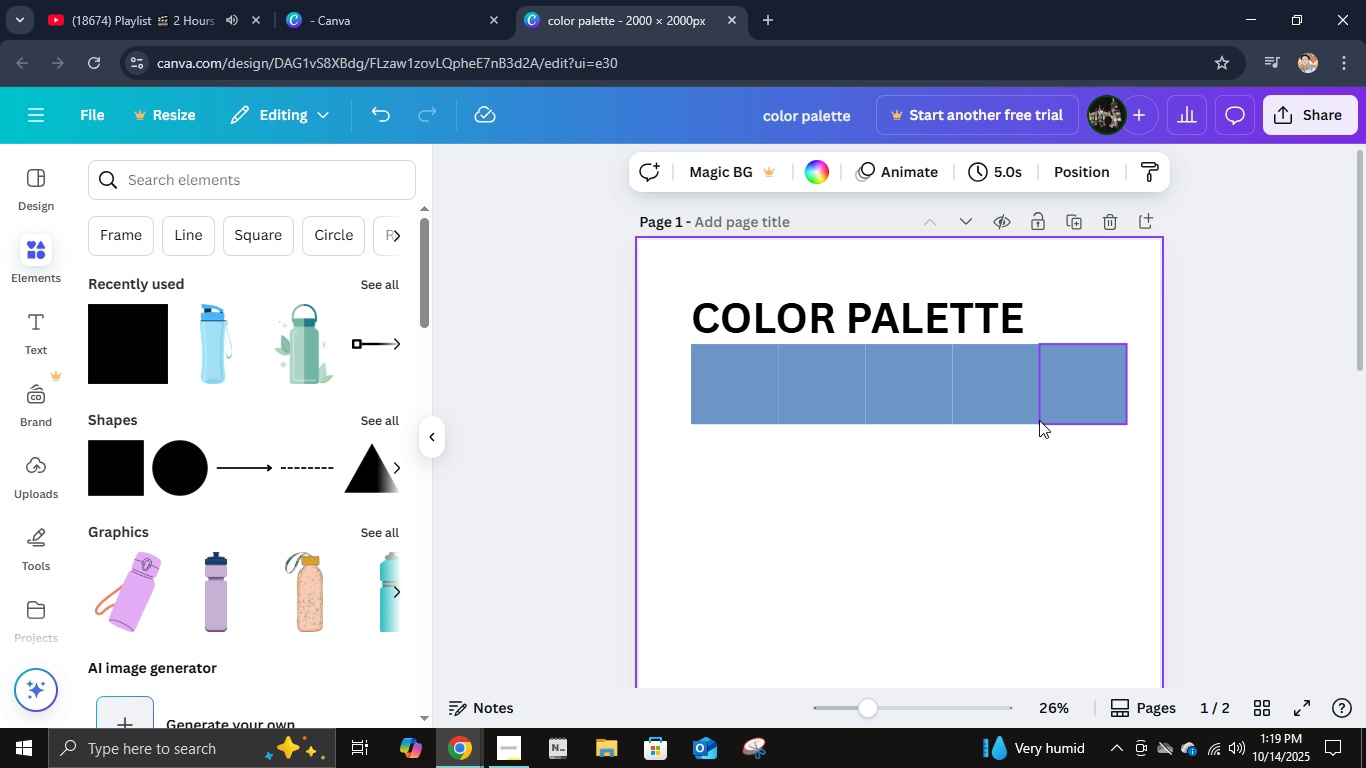 
left_click_drag(start_coordinate=[1115, 446], to_coordinate=[668, 392])
 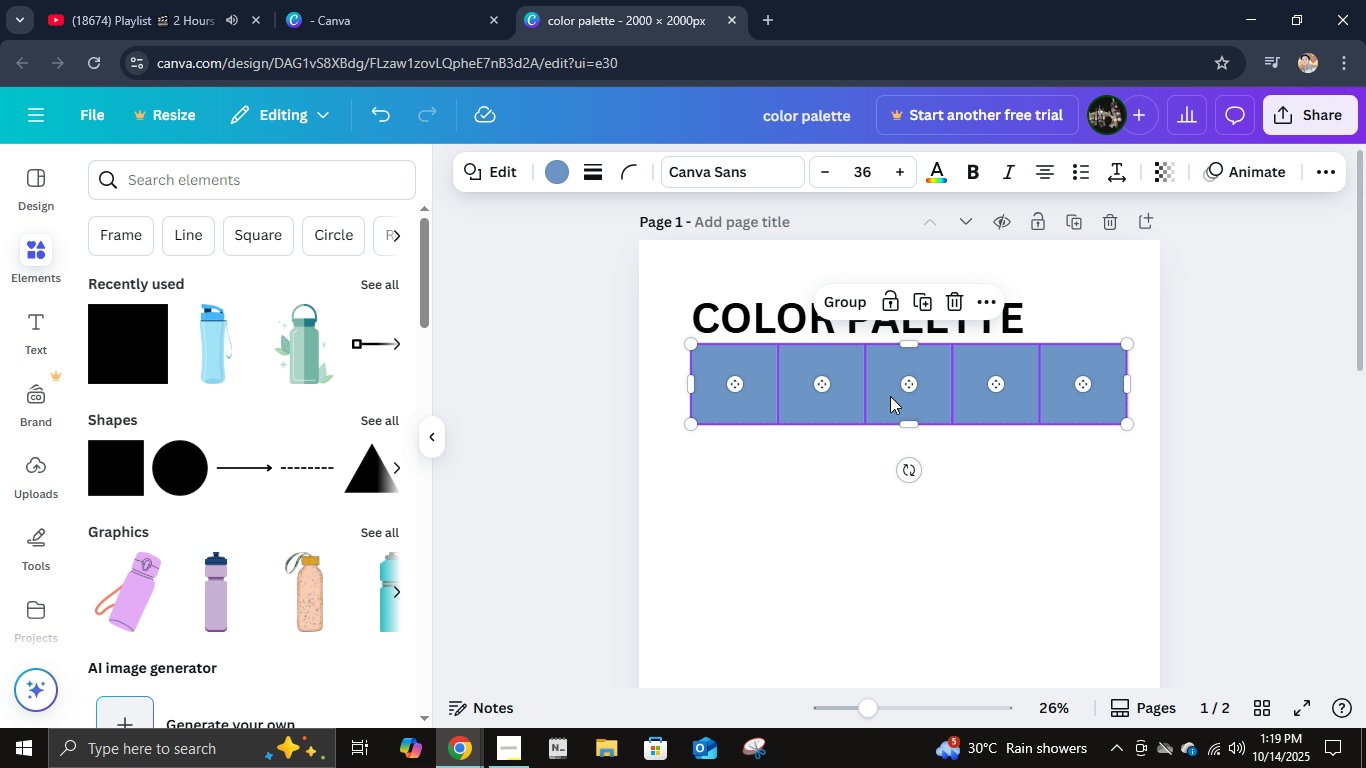 
left_click_drag(start_coordinate=[893, 400], to_coordinate=[881, 406])
 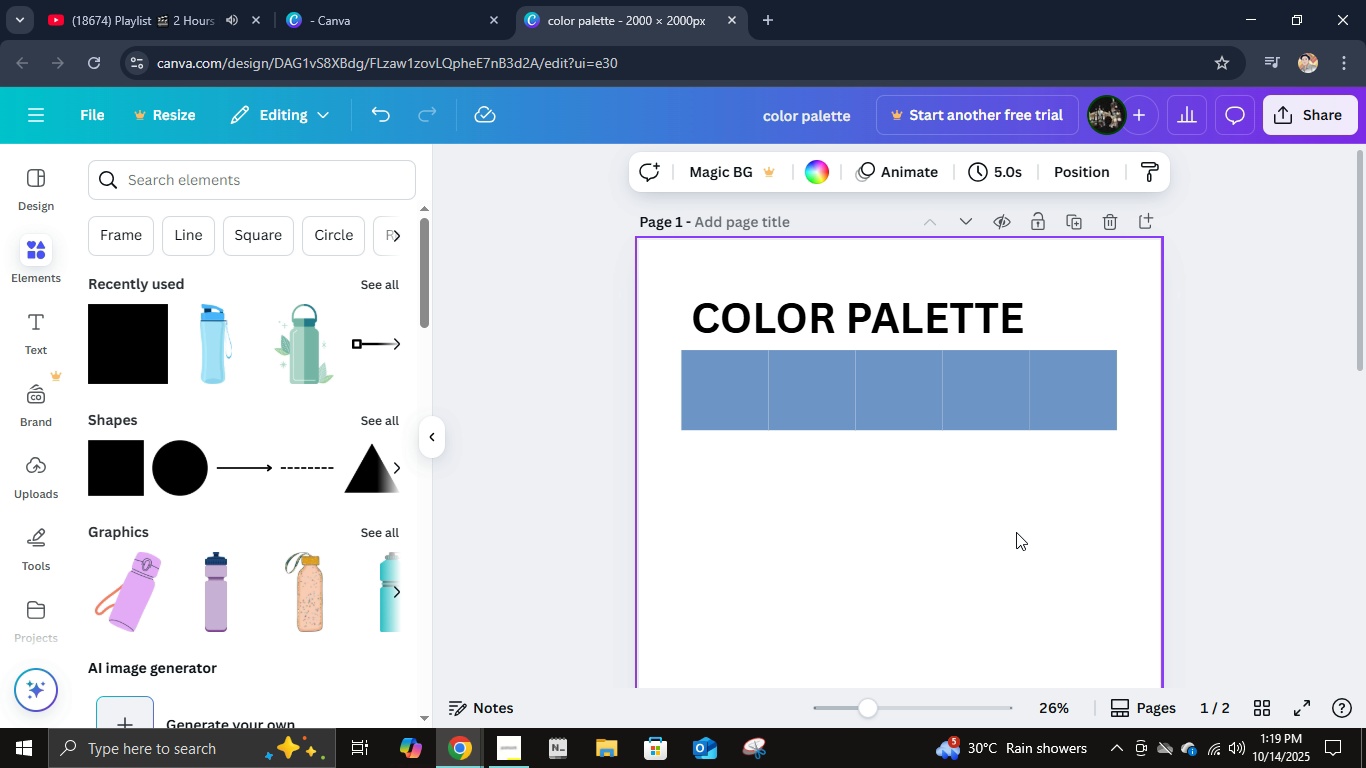 
left_click([1016, 532])
 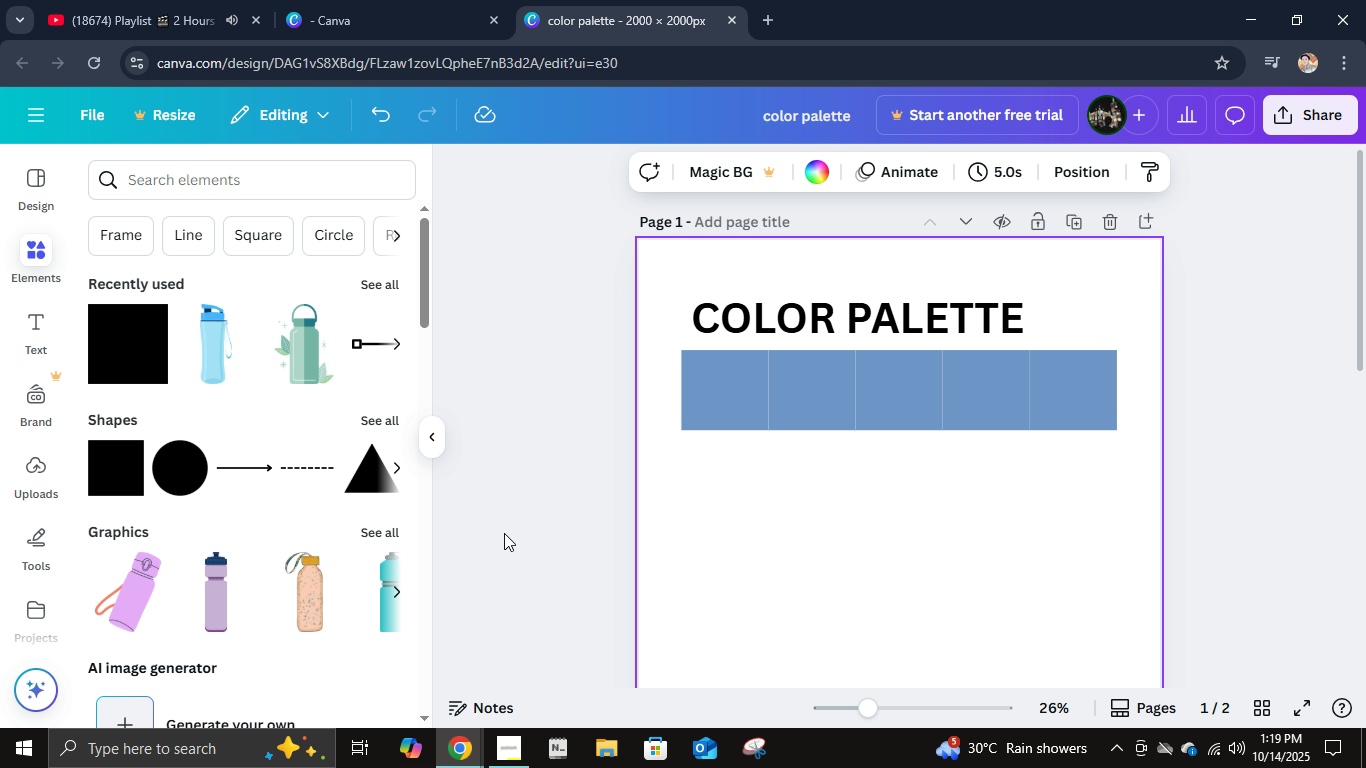 
scroll: coordinate [154, 559], scroll_direction: down, amount: 4.0
 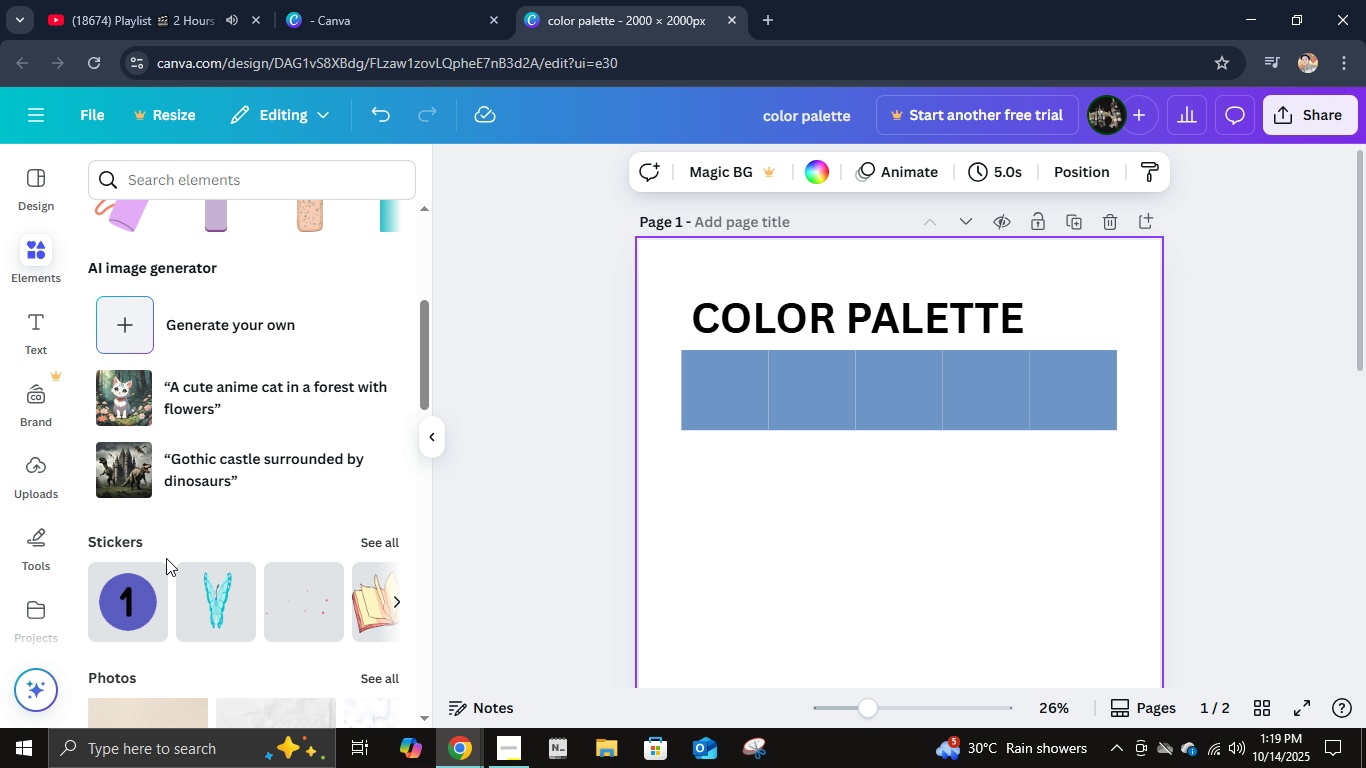 
scroll: coordinate [167, 557], scroll_direction: up, amount: 8.0
 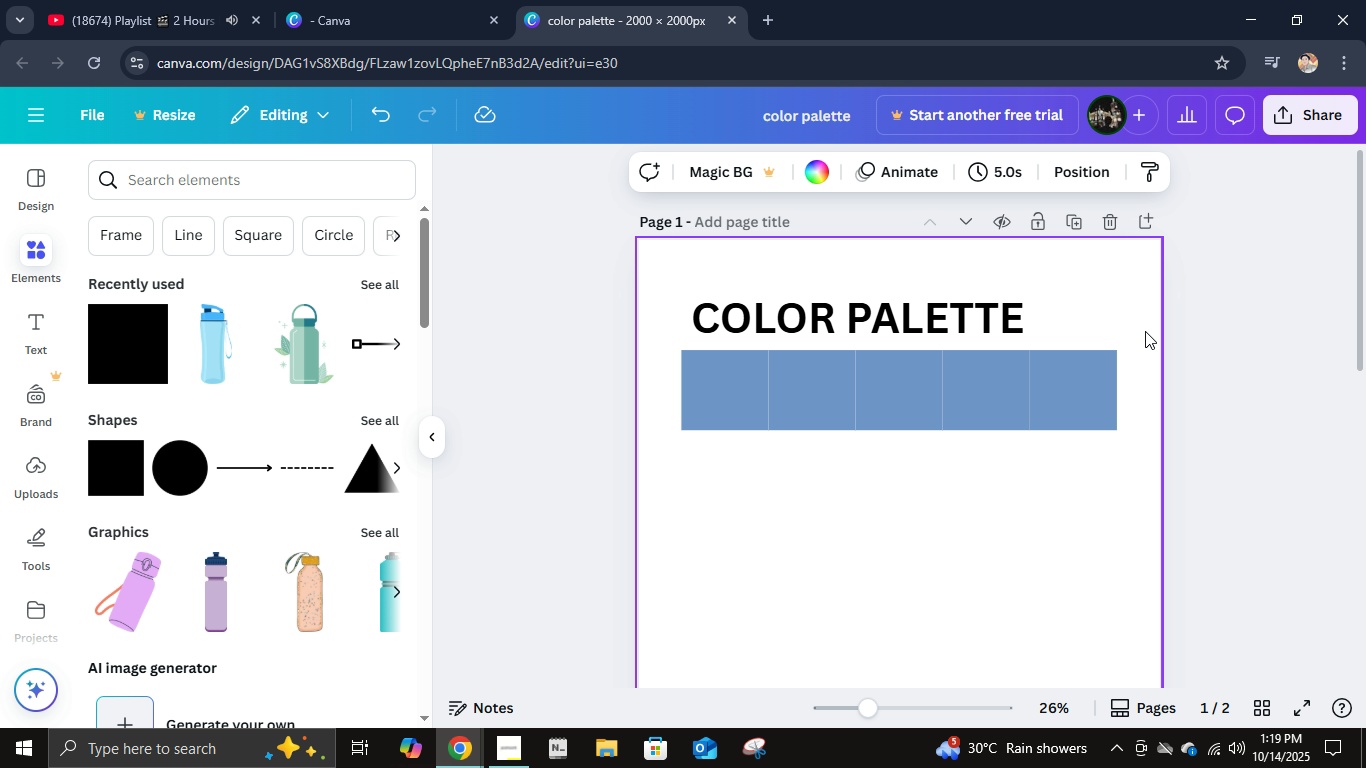 
scroll: coordinate [1000, 485], scroll_direction: none, amount: 0.0
 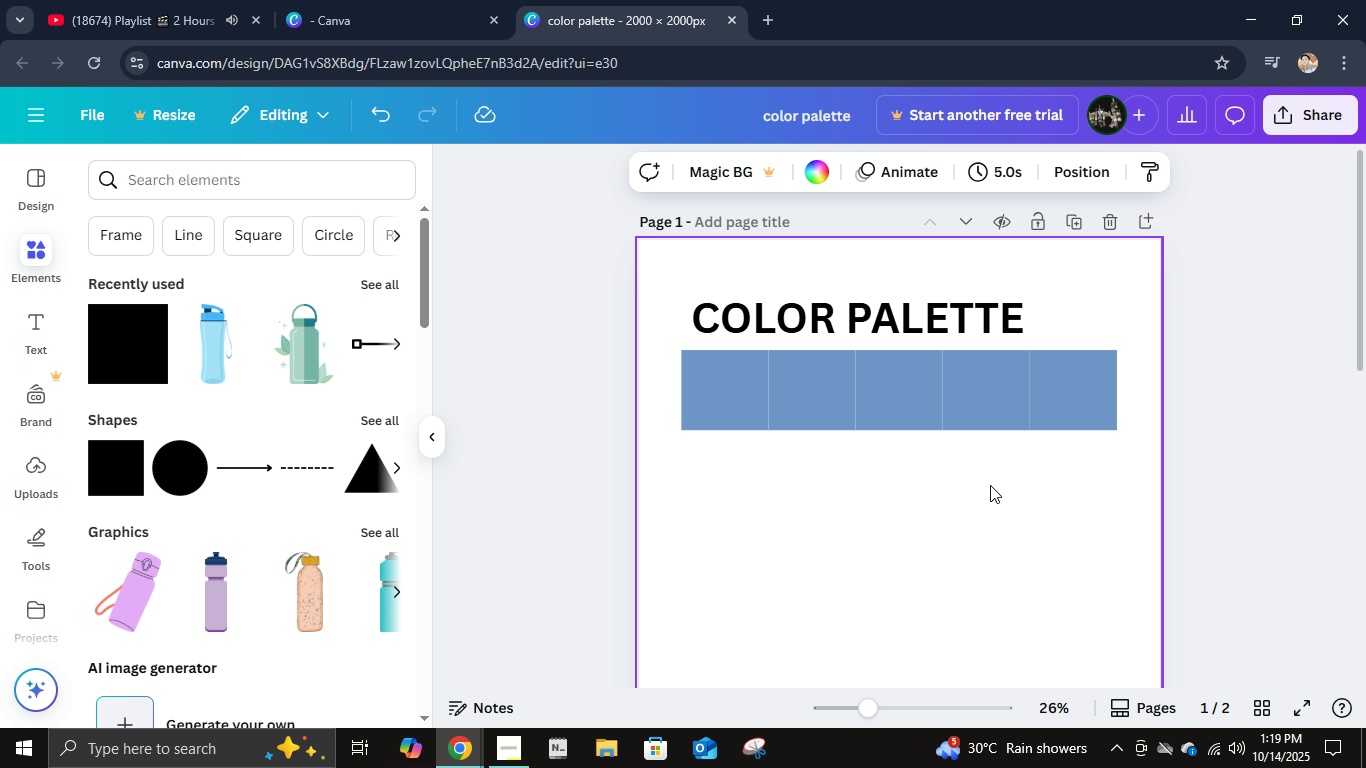 
mouse_move([294, 358])
 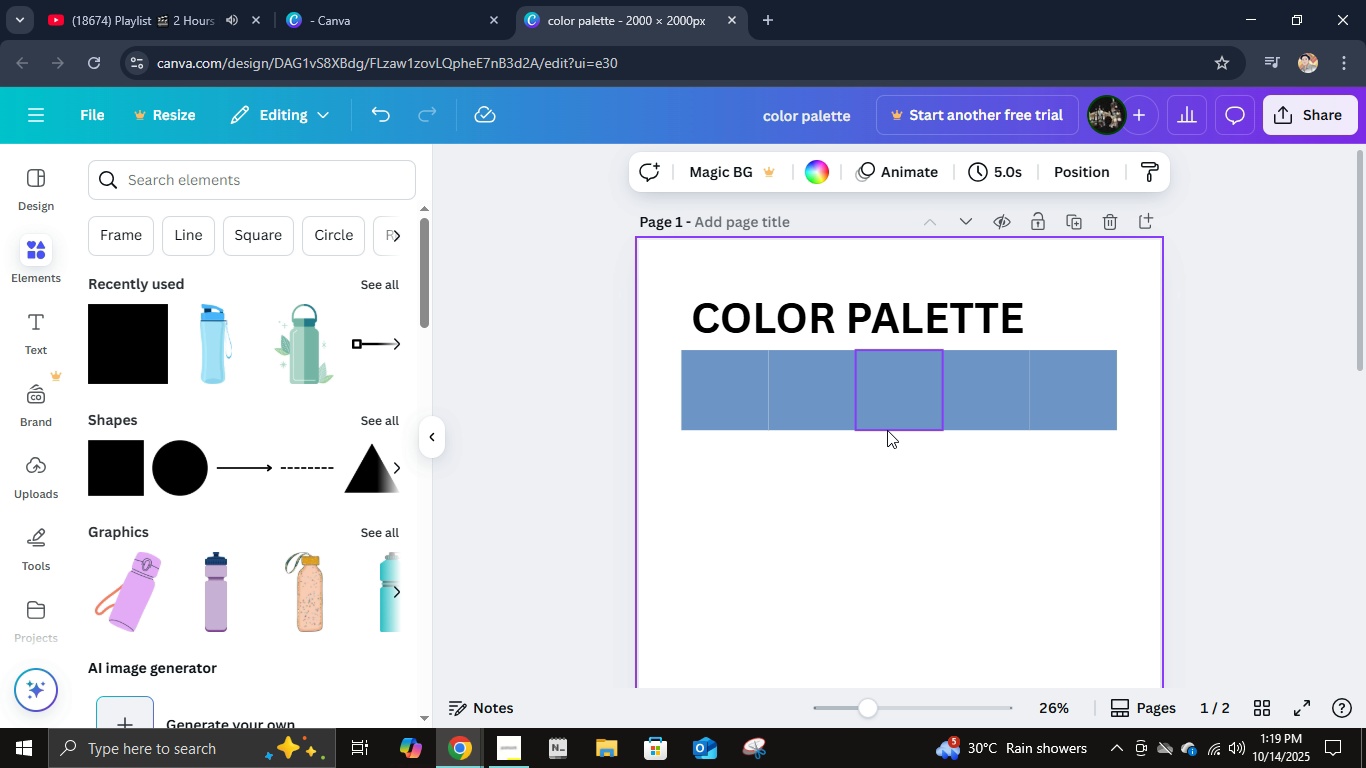 
wait(22.08)
 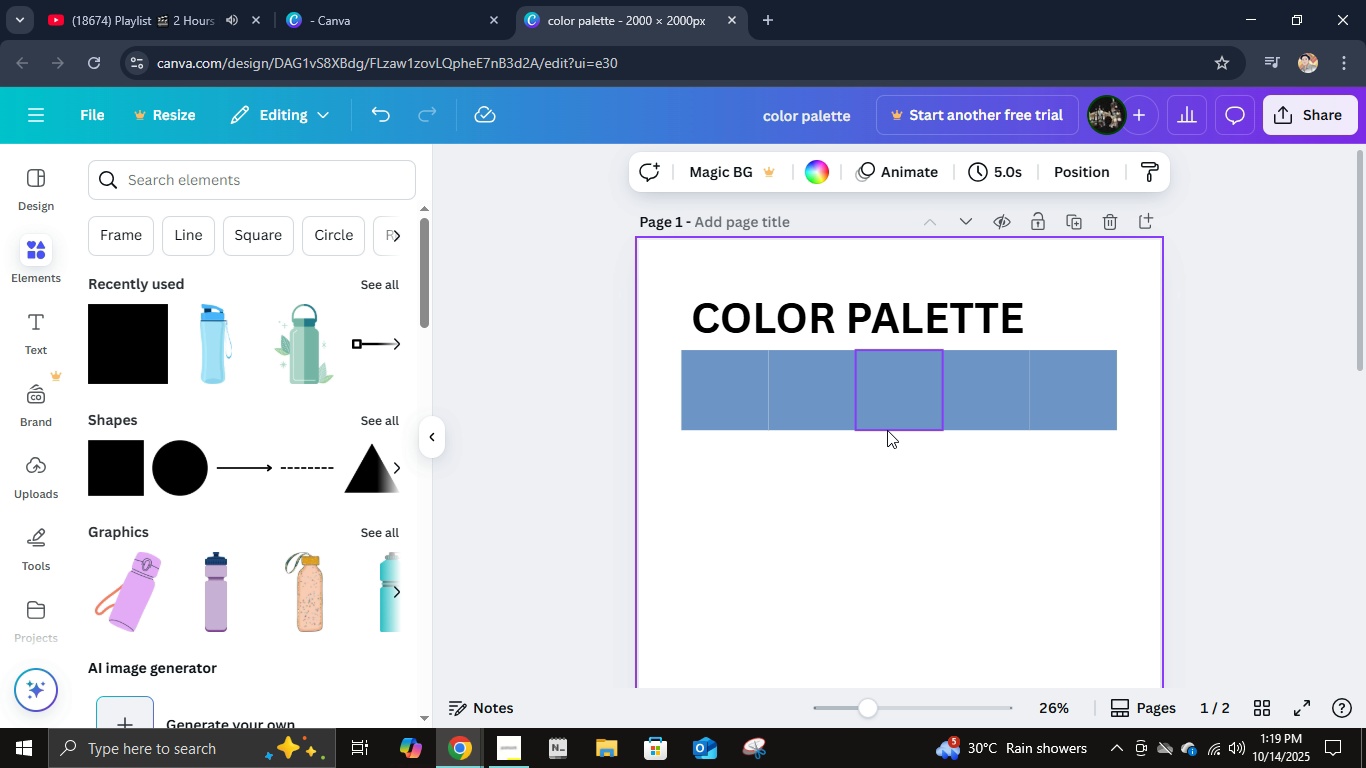 
left_click([28, 313])
 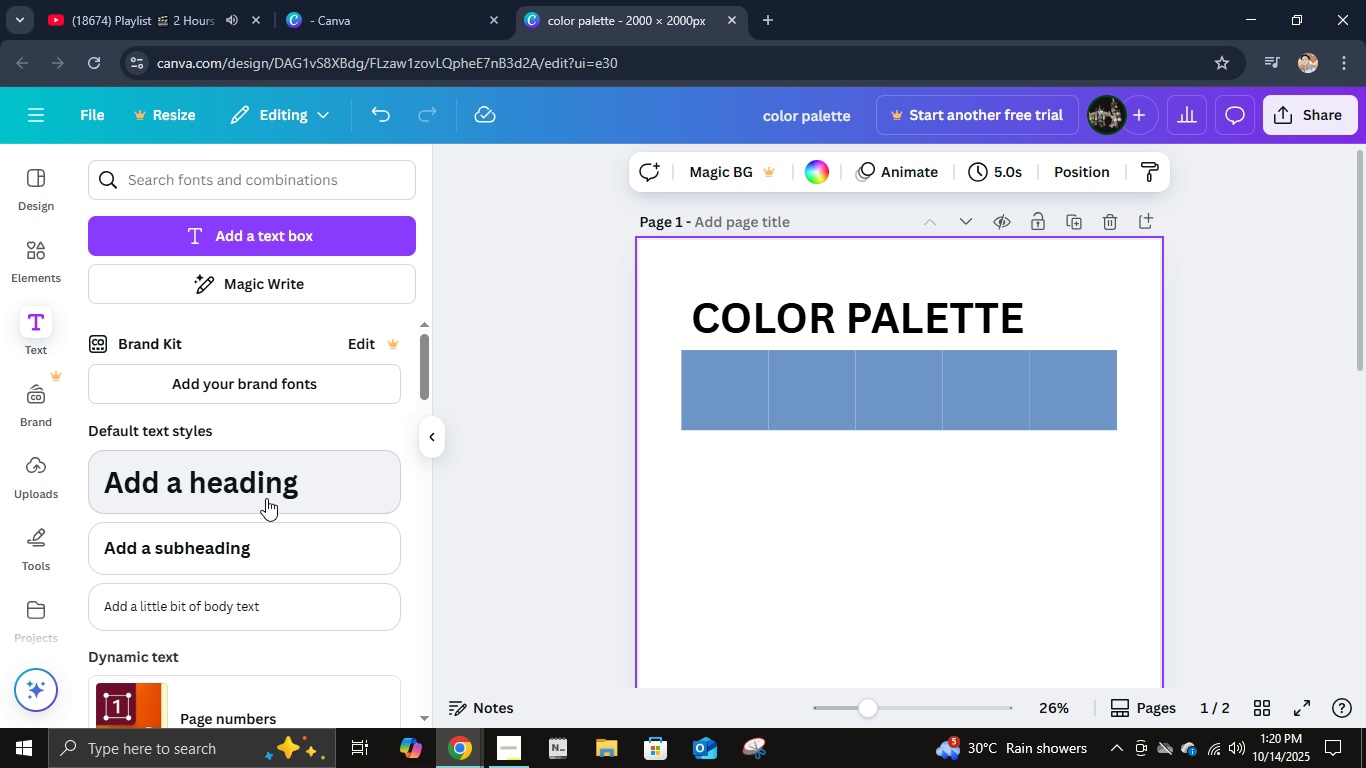 
left_click([252, 564])
 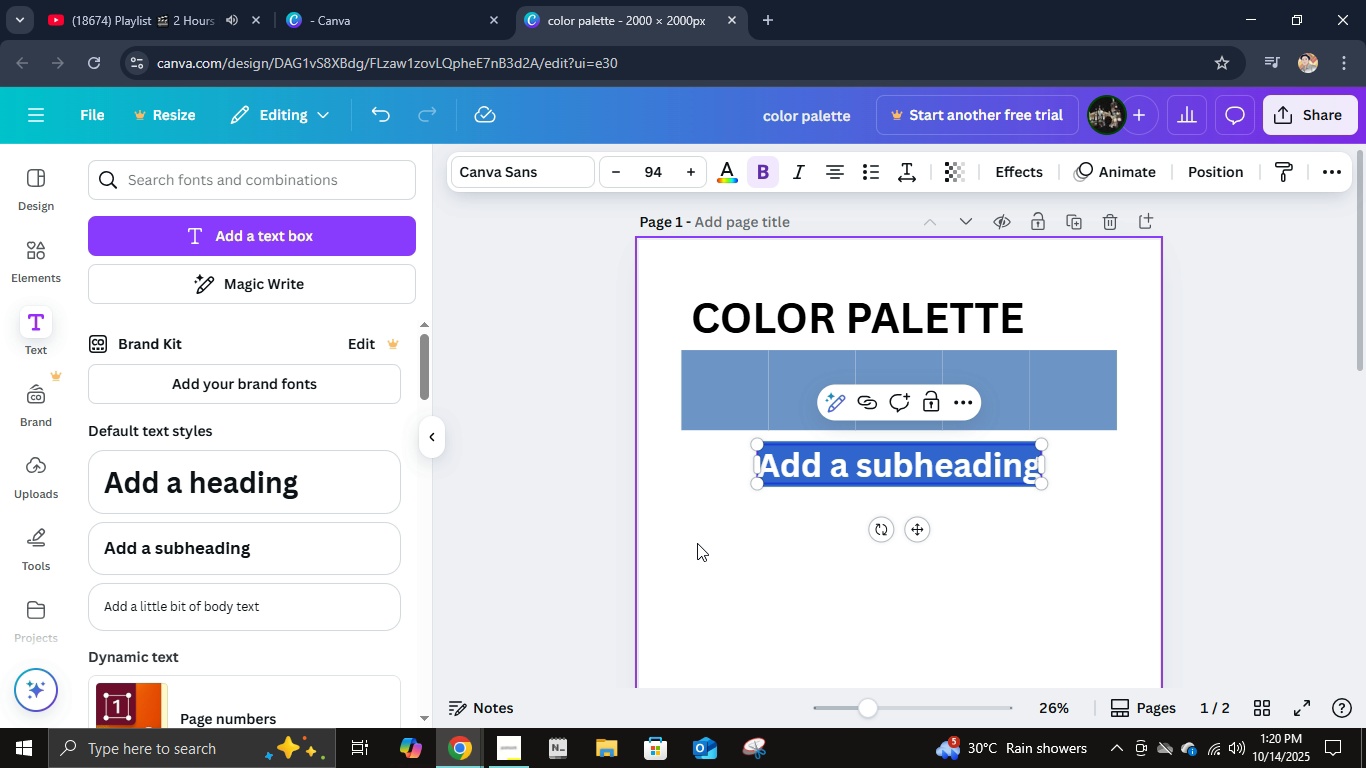 
scroll: coordinate [733, 510], scroll_direction: down, amount: 2.0
 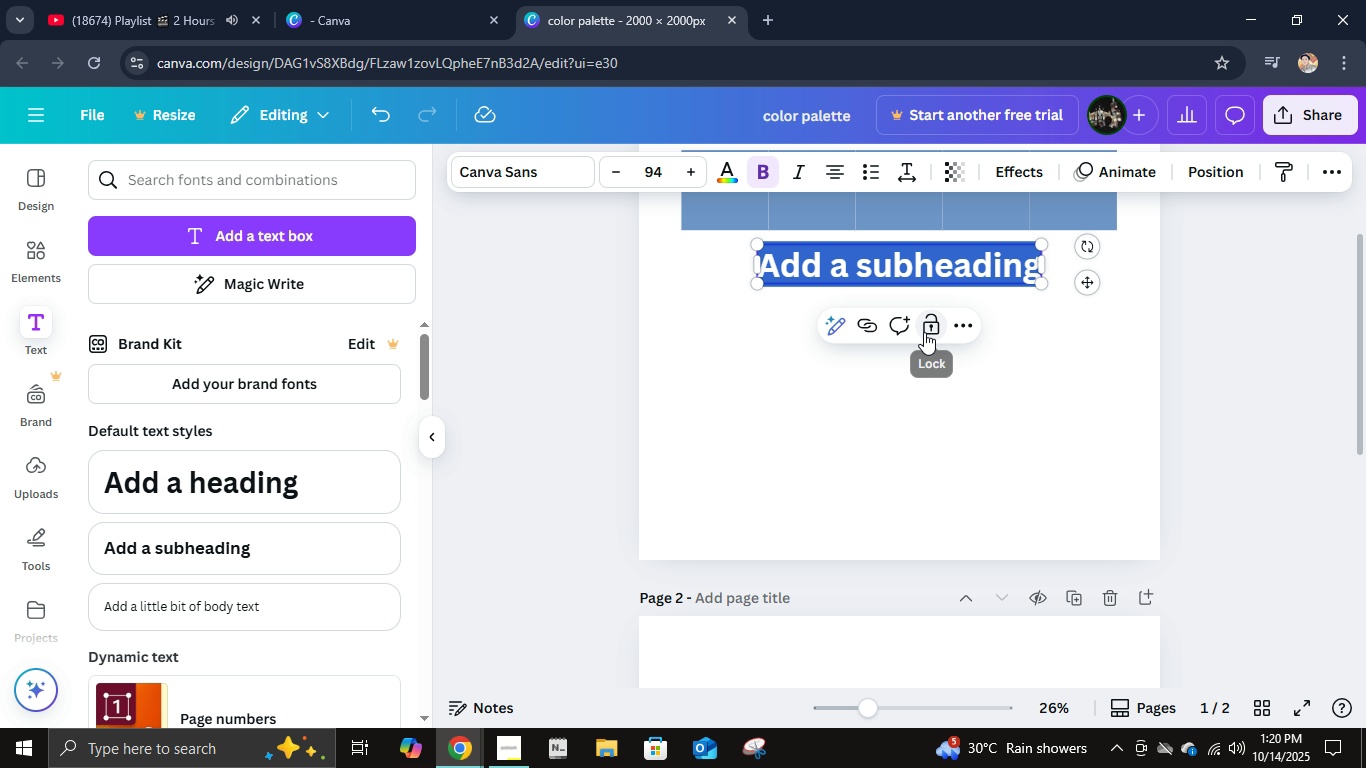 
scroll: coordinate [925, 360], scroll_direction: up, amount: 2.0
 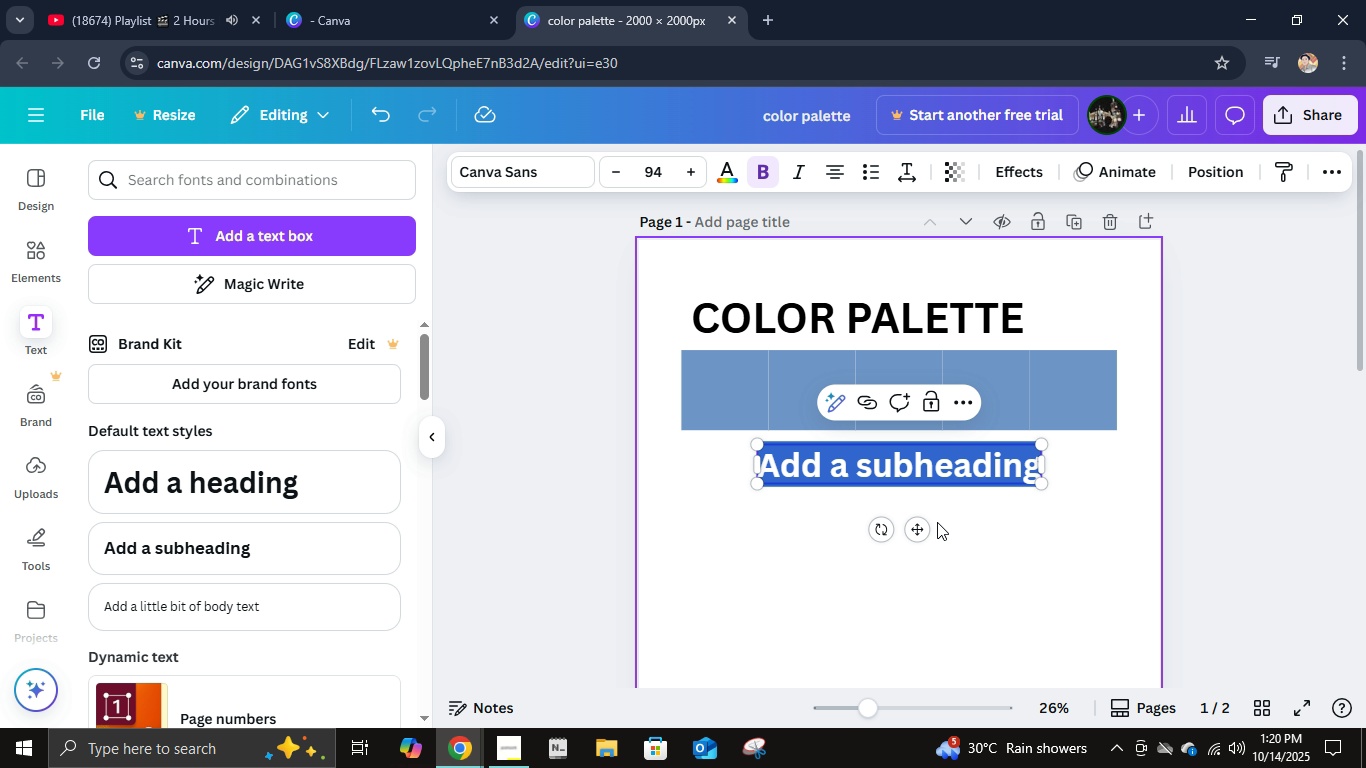 
left_click_drag(start_coordinate=[918, 533], to_coordinate=[857, 551])
 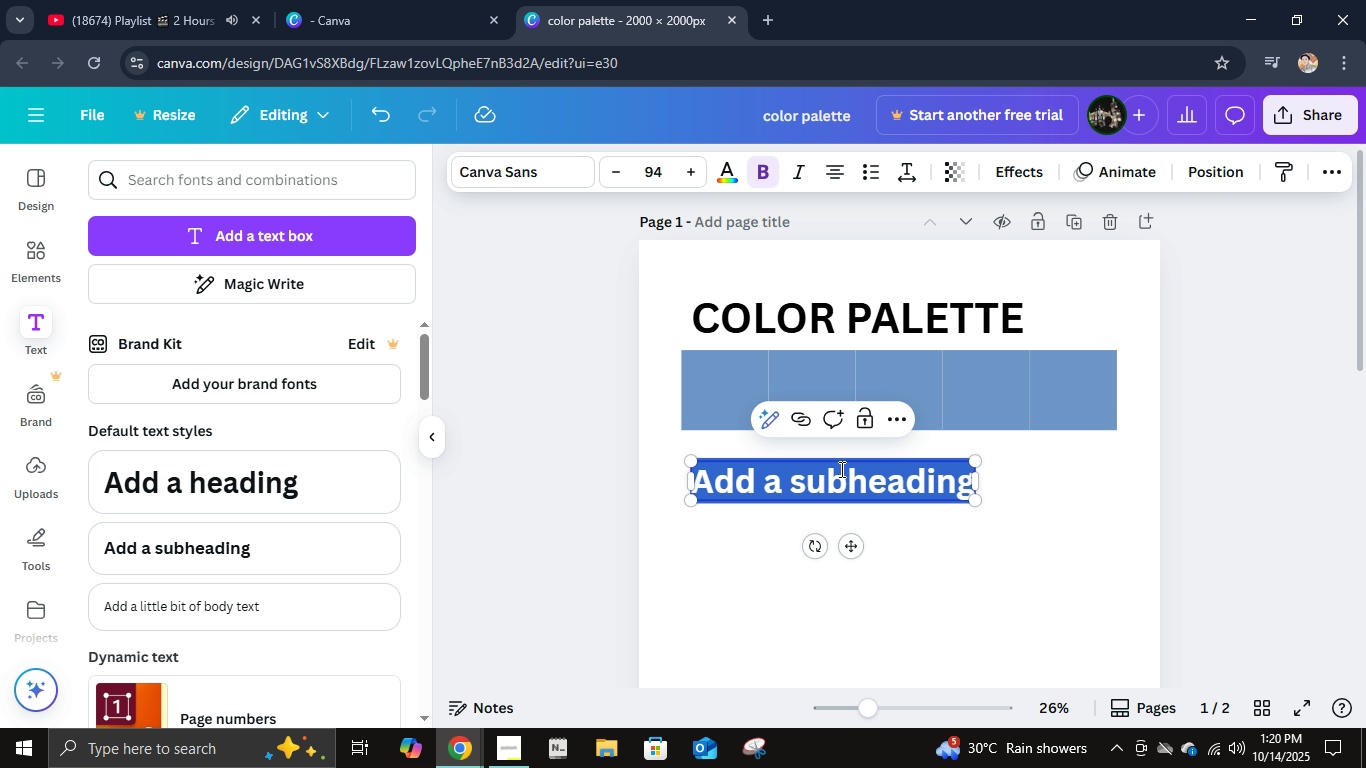 
type(EI=)
key(Backspace)
key(Backspace)
key(Backspace)
type(-ECI )
key(Backspace)
key(Backspace)
type(O FRIENDLY)
 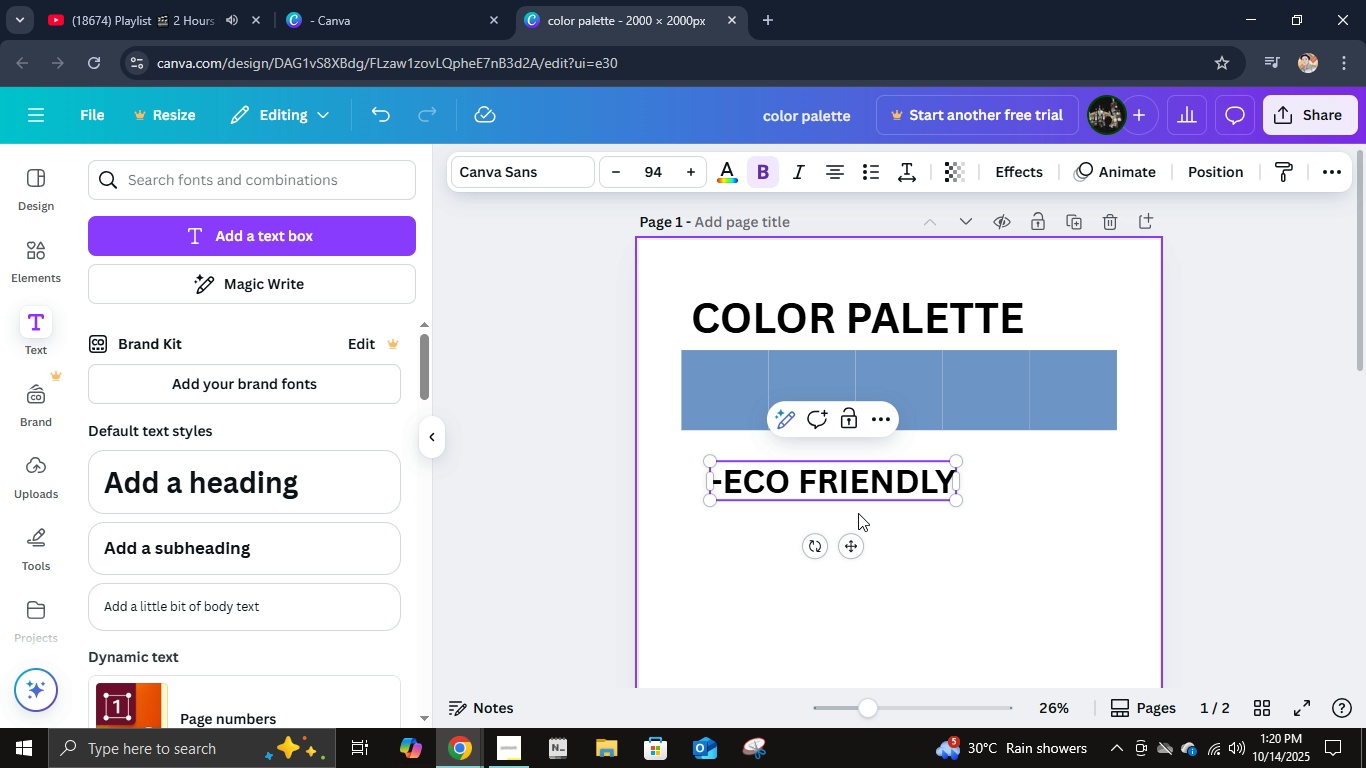 
left_click([854, 541])
 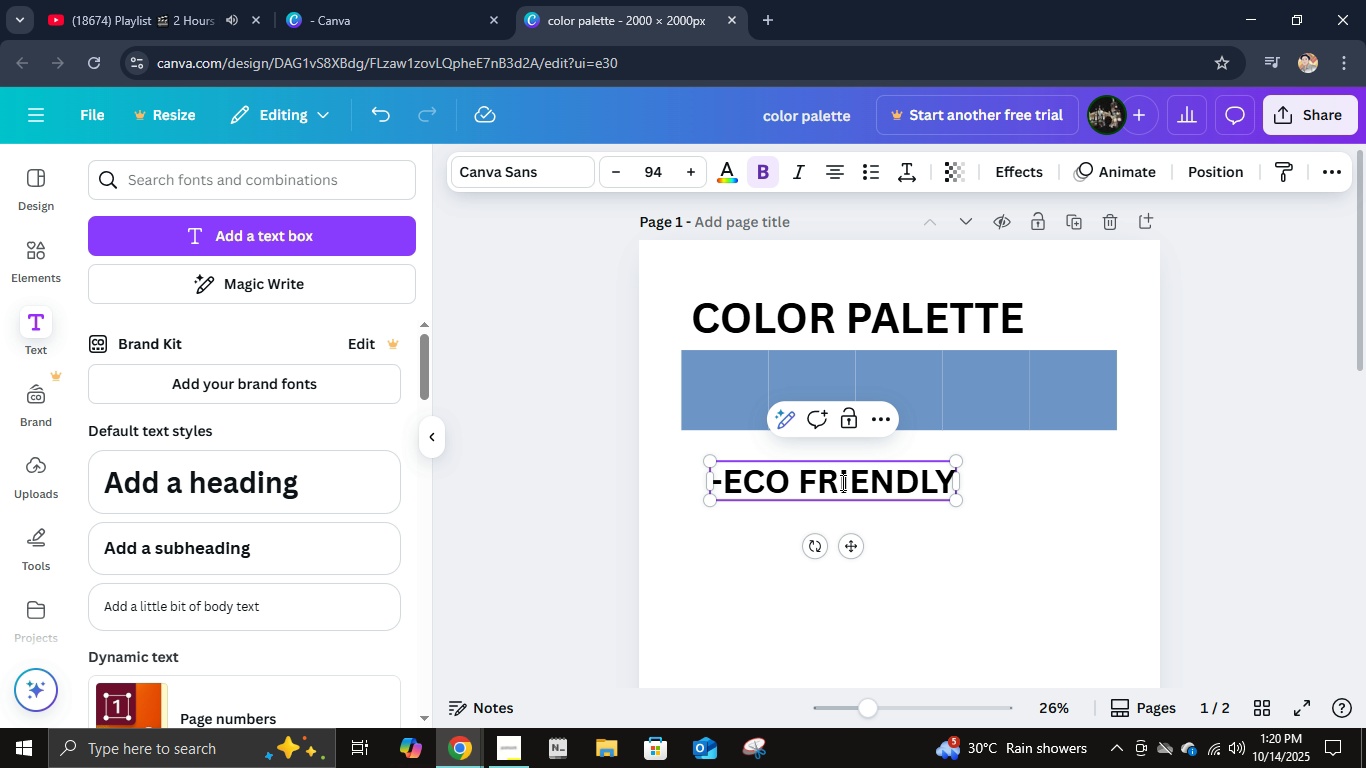 
left_click([840, 481])
 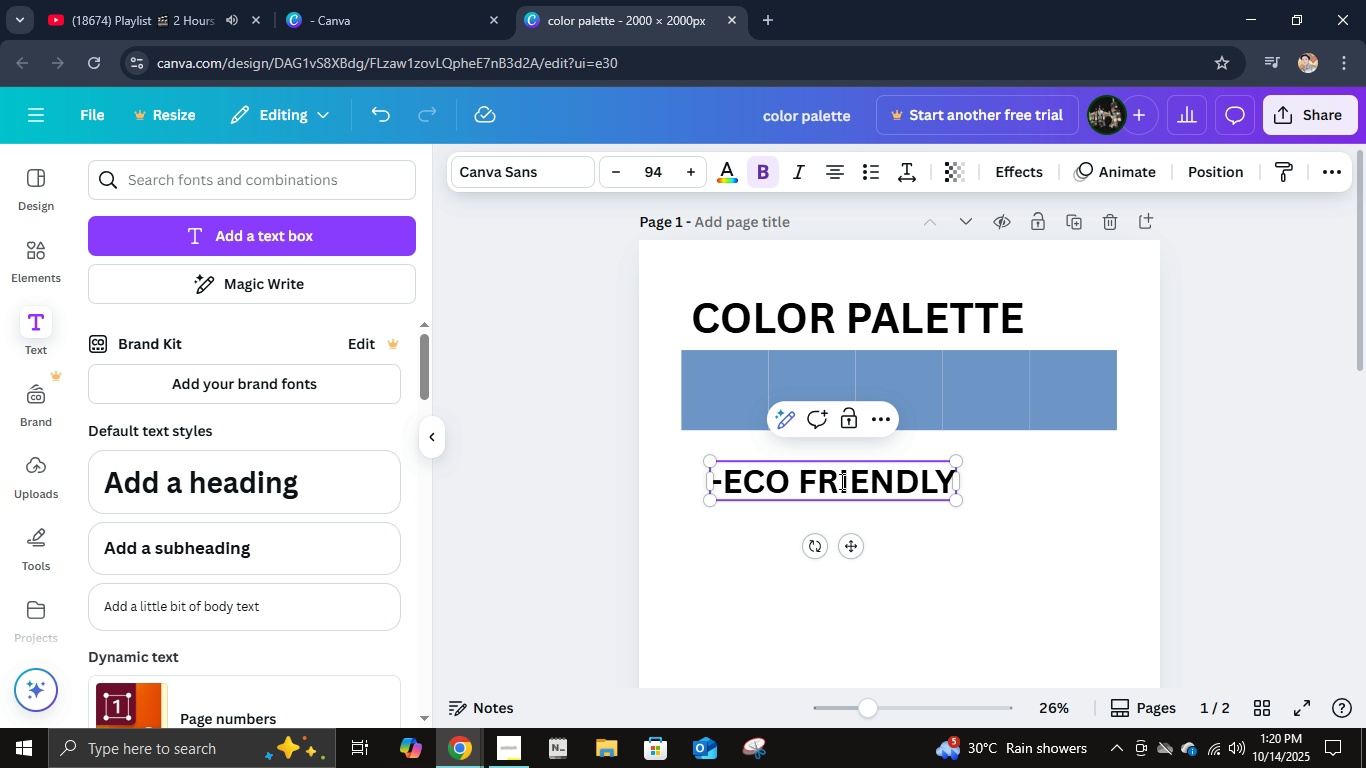 
key(Control+ControlLeft)
 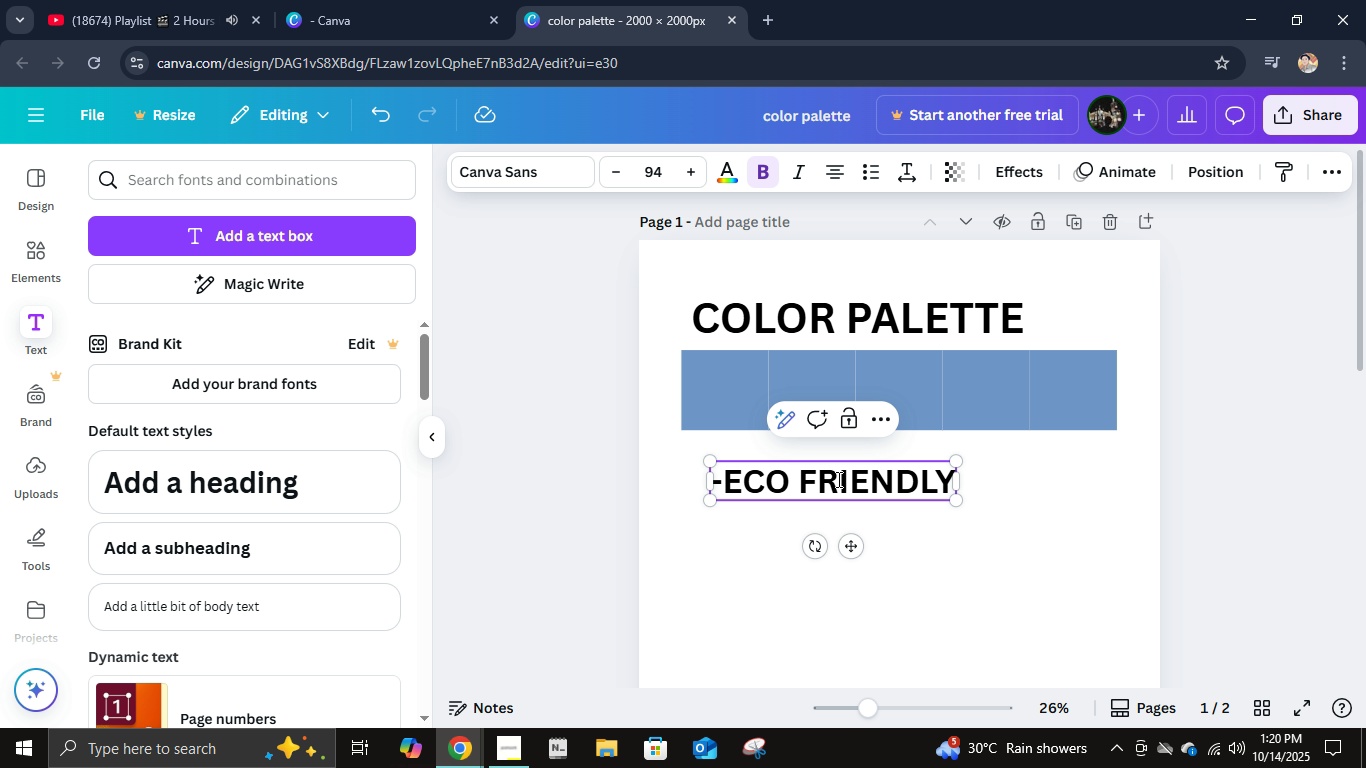 
key(Control+A)
 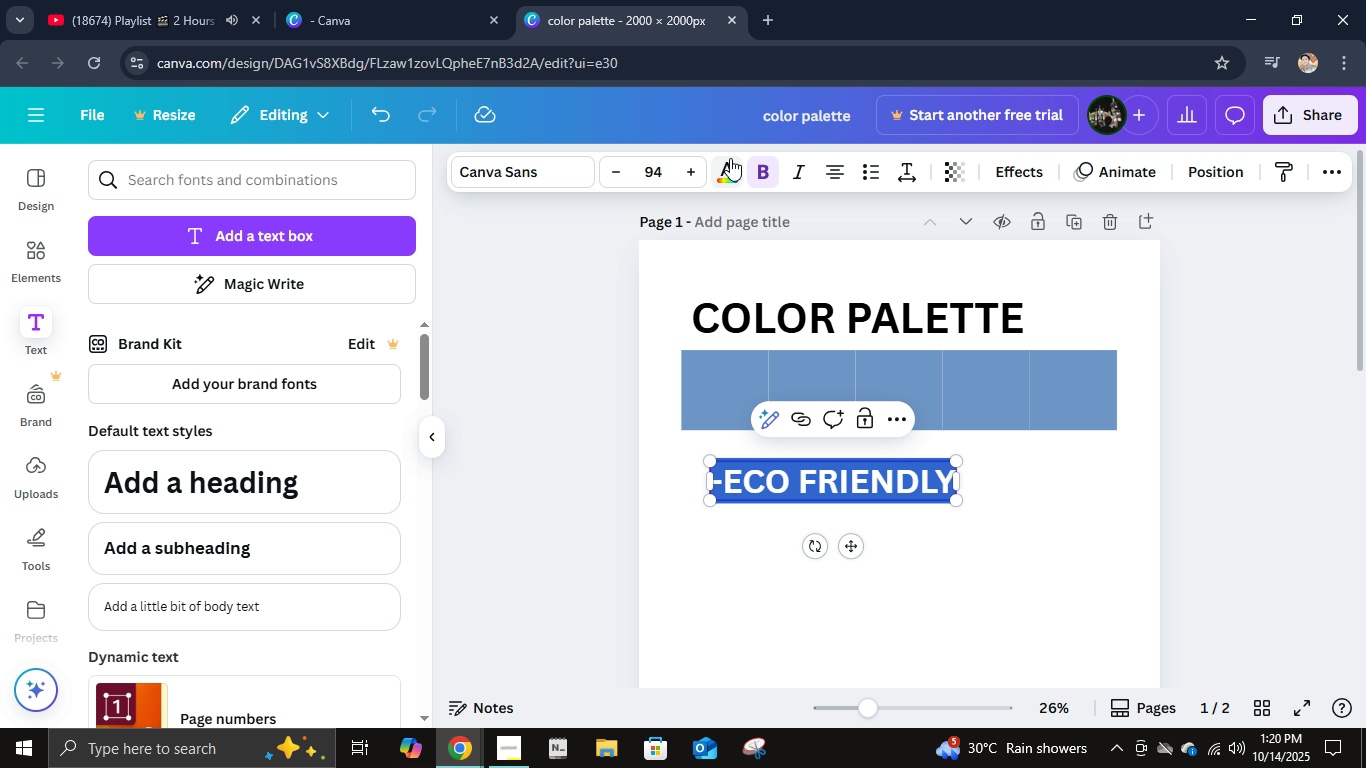 
mouse_move([718, 181])
 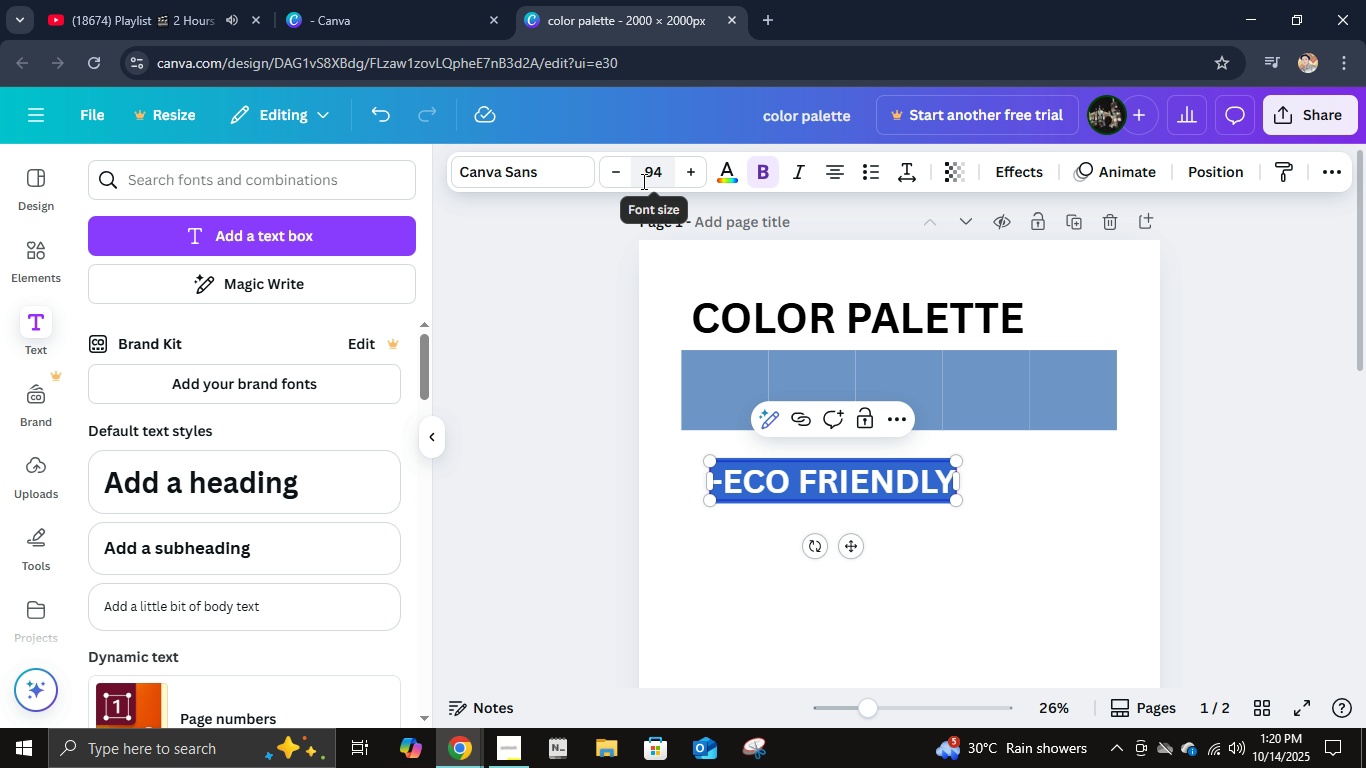 
double_click([642, 181])
 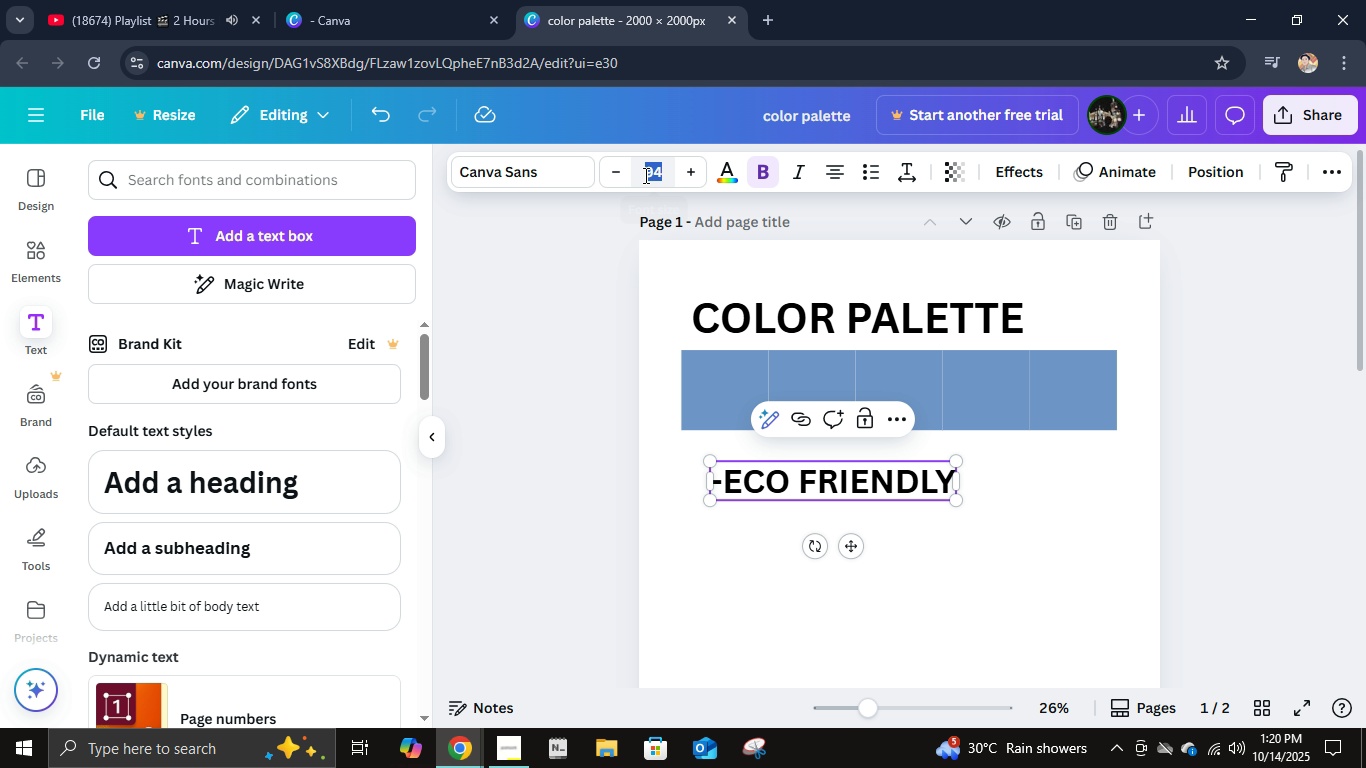 
left_click([646, 173])
 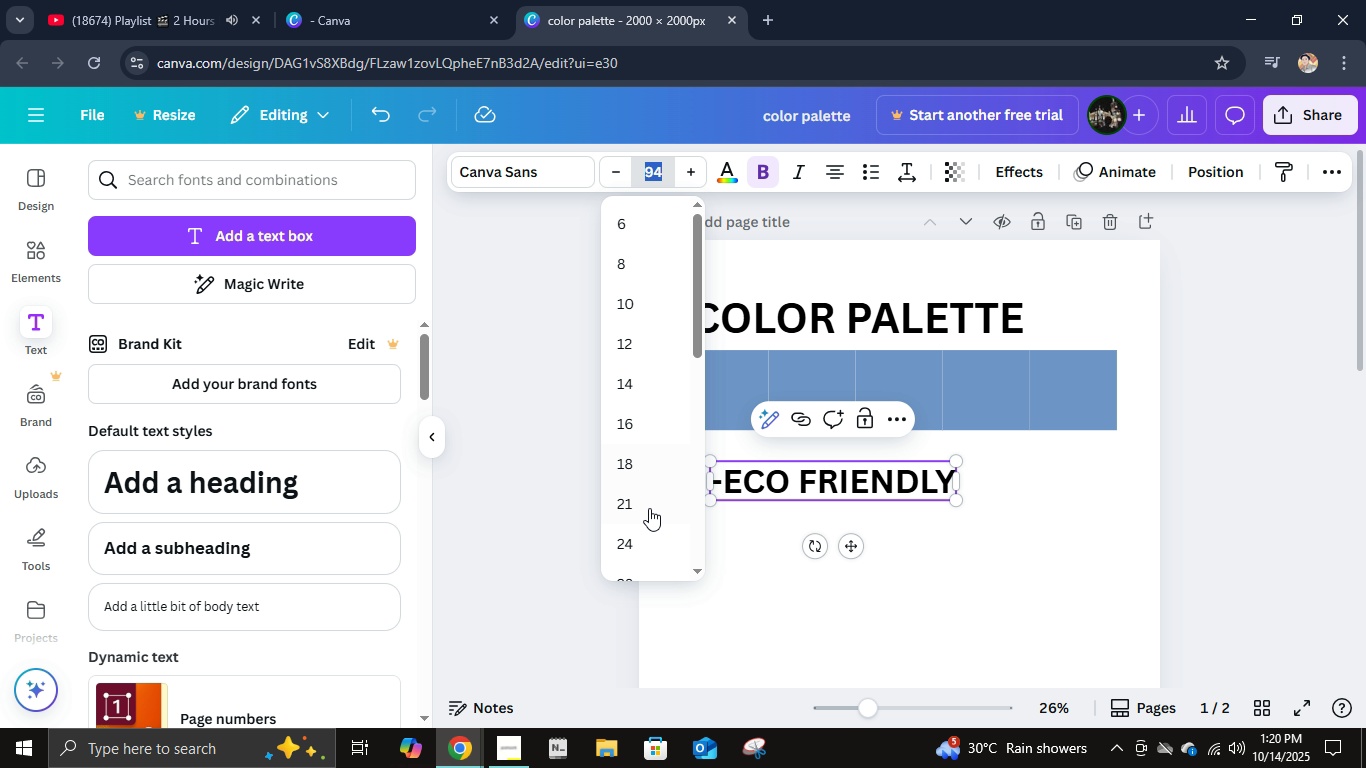 
scroll: coordinate [647, 508], scroll_direction: down, amount: 4.0
 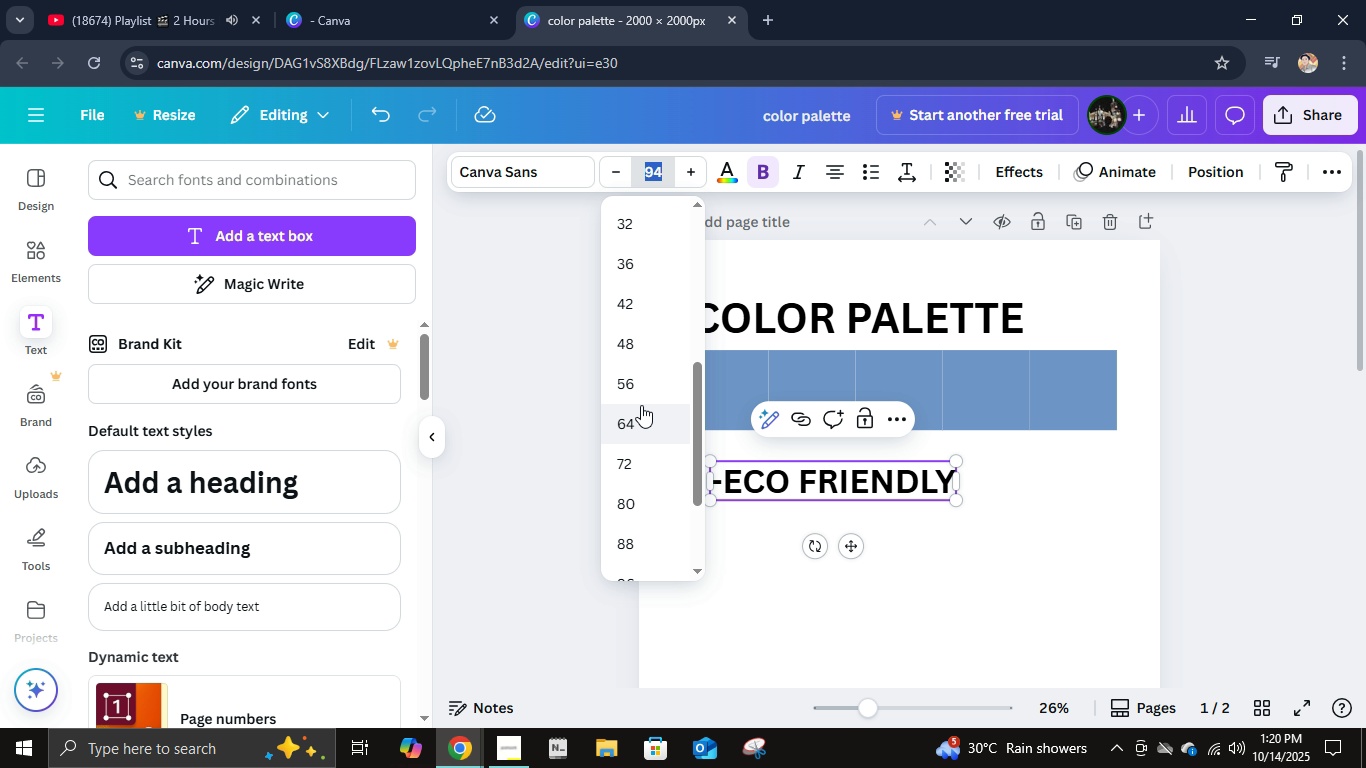 
left_click([640, 377])
 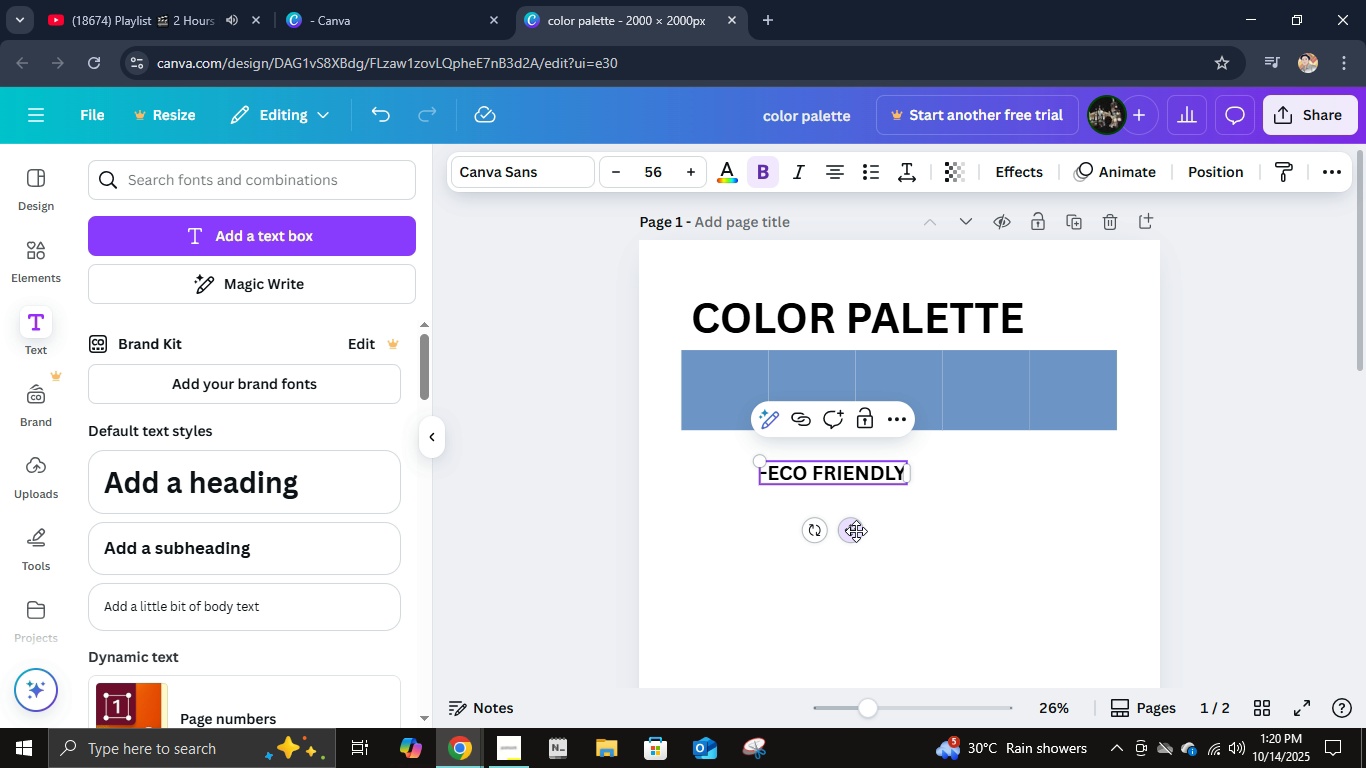 
left_click_drag(start_coordinate=[856, 531], to_coordinate=[817, 529])
 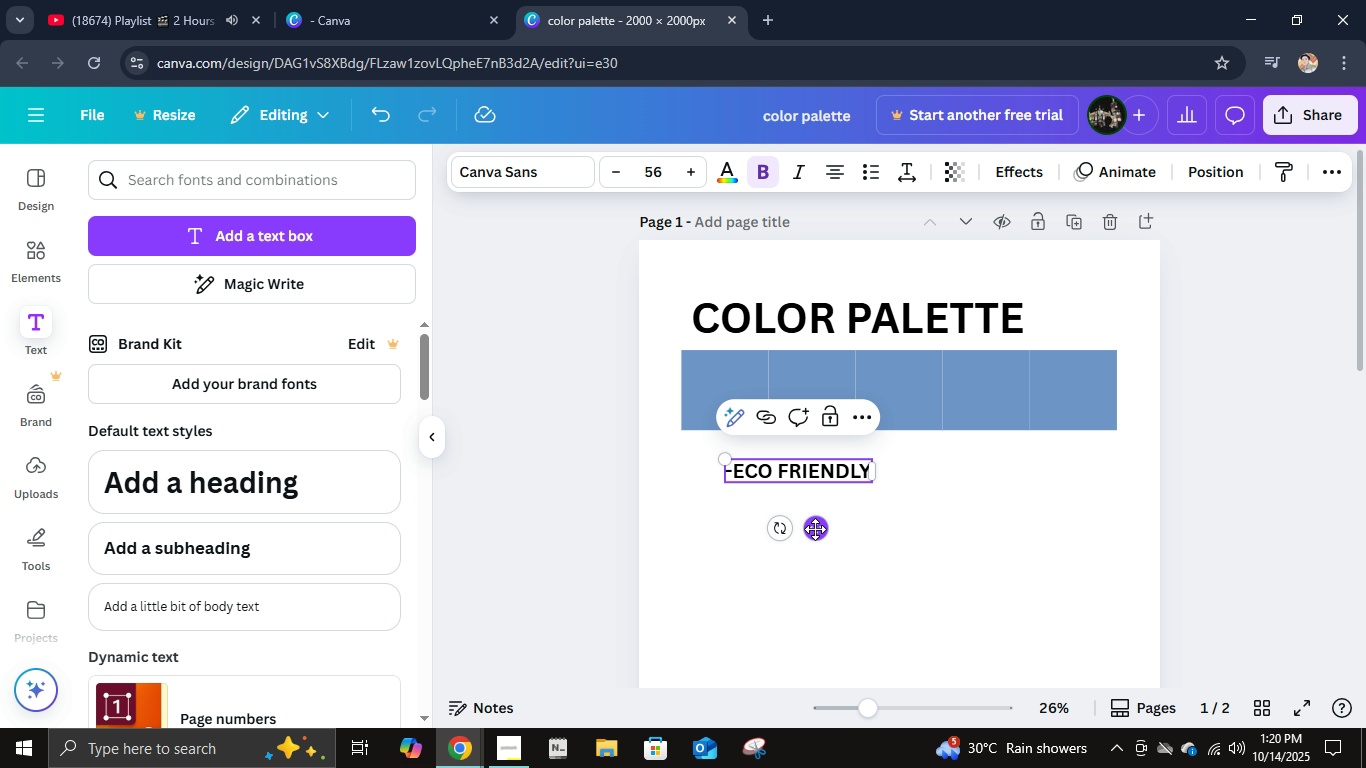 
left_click_drag(start_coordinate=[815, 529], to_coordinate=[794, 530])
 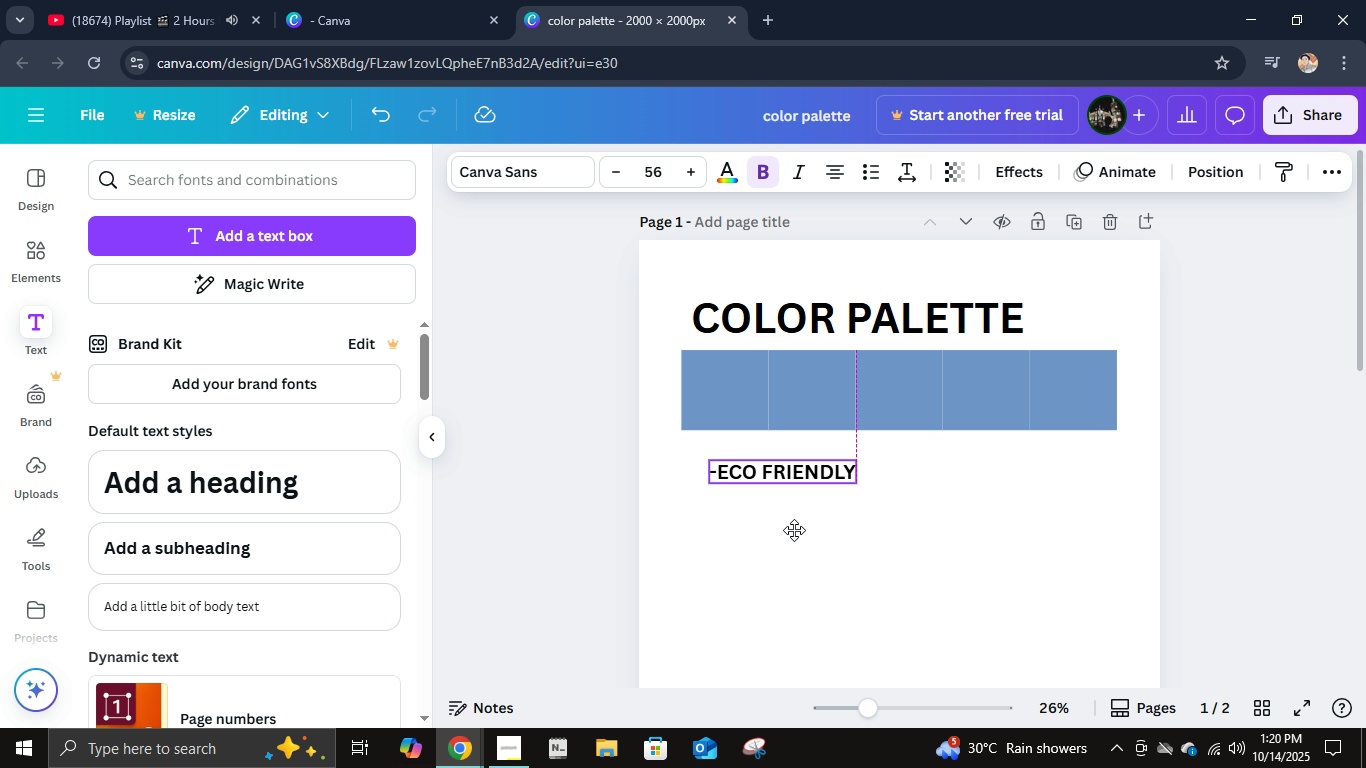 
double_click([794, 530])
 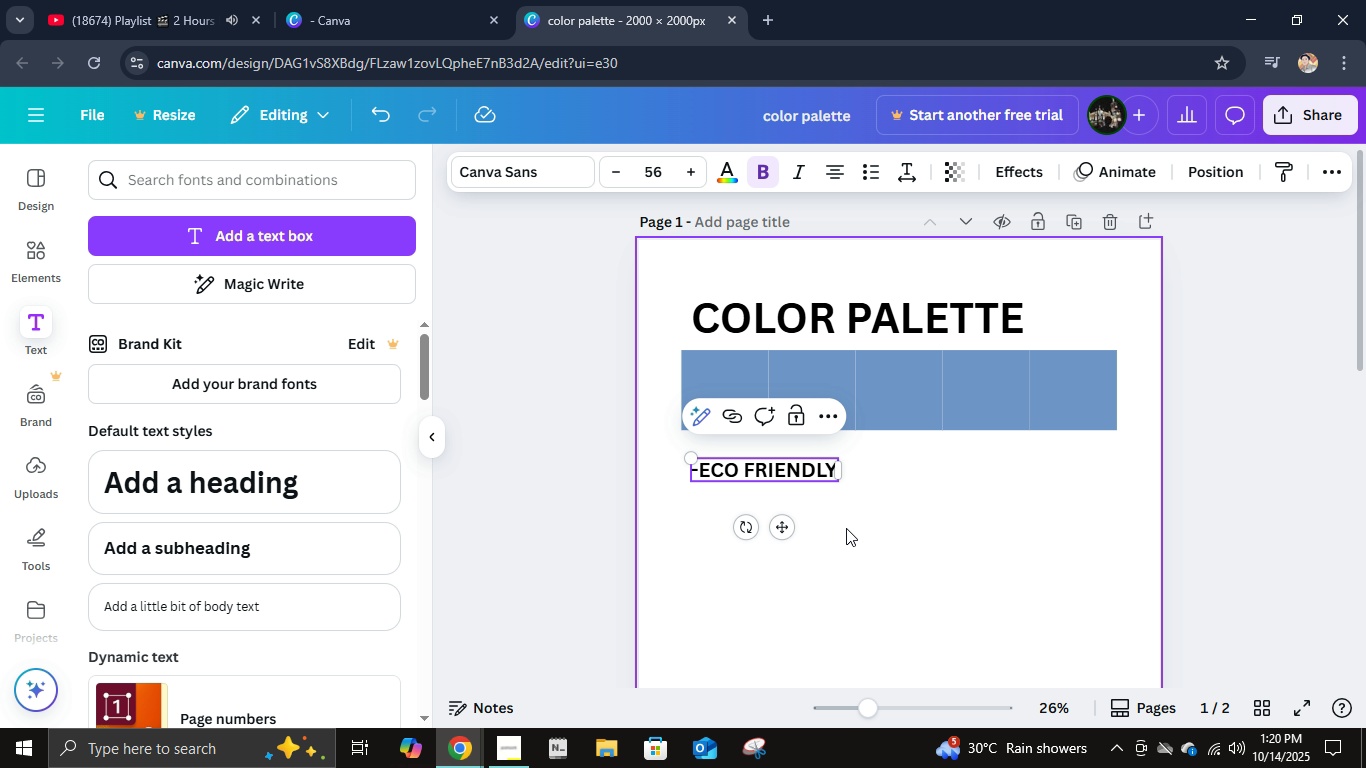 
left_click_drag(start_coordinate=[794, 530], to_coordinate=[777, 528])
 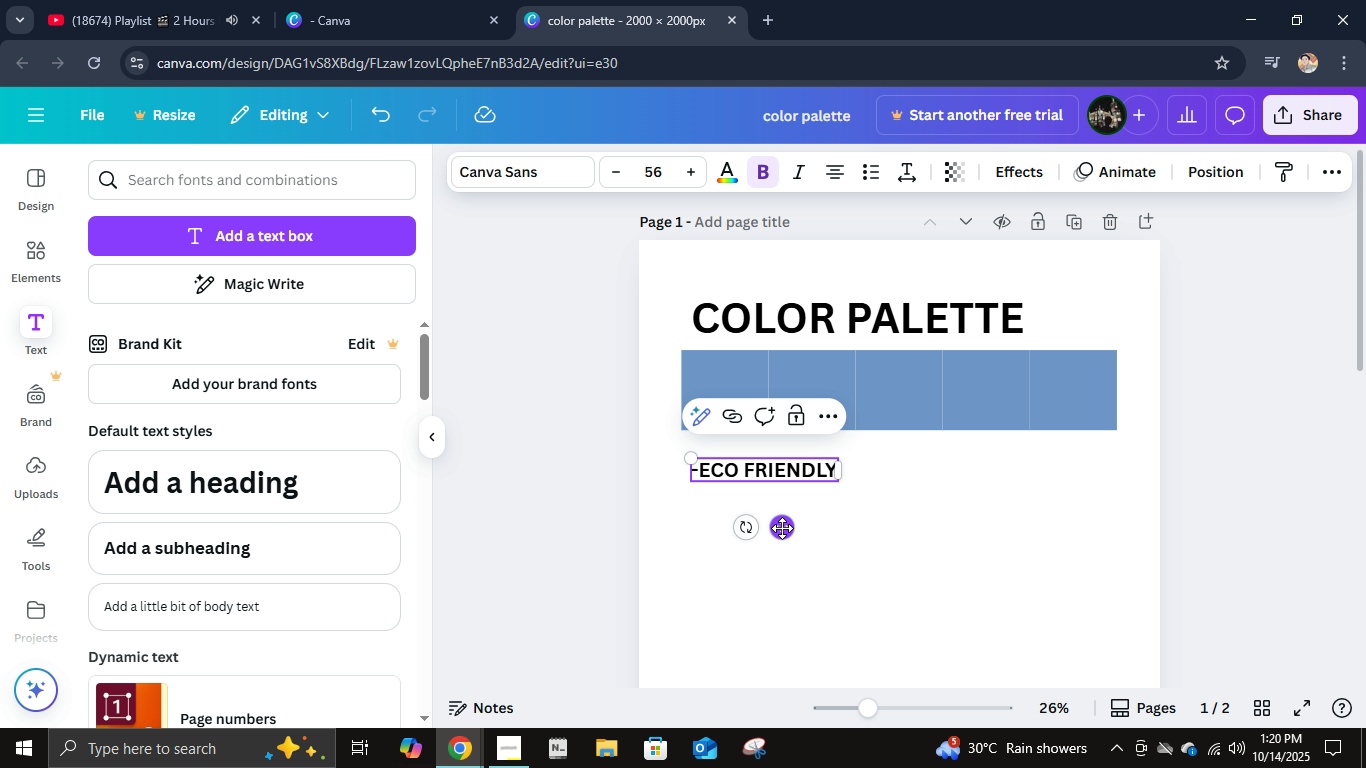 
left_click([827, 467])
 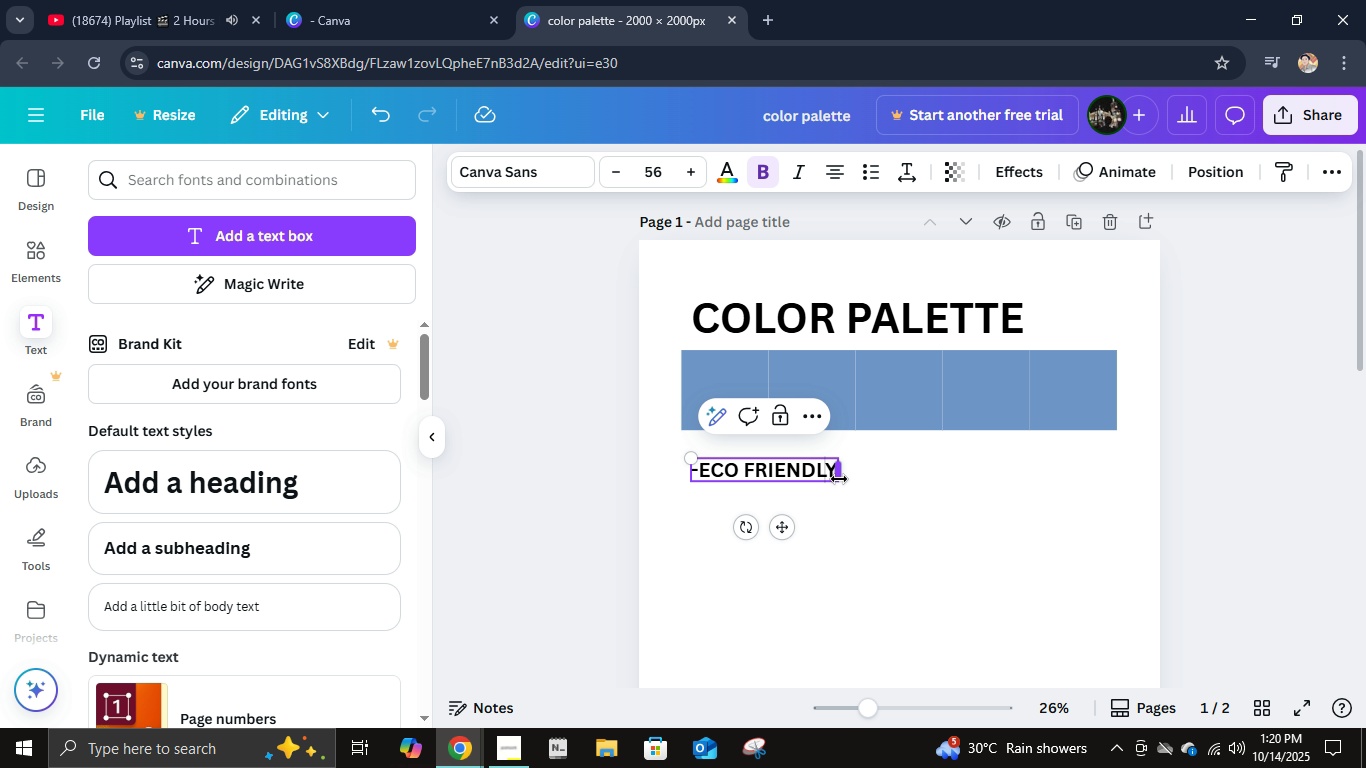 
key(ArrowRight)
 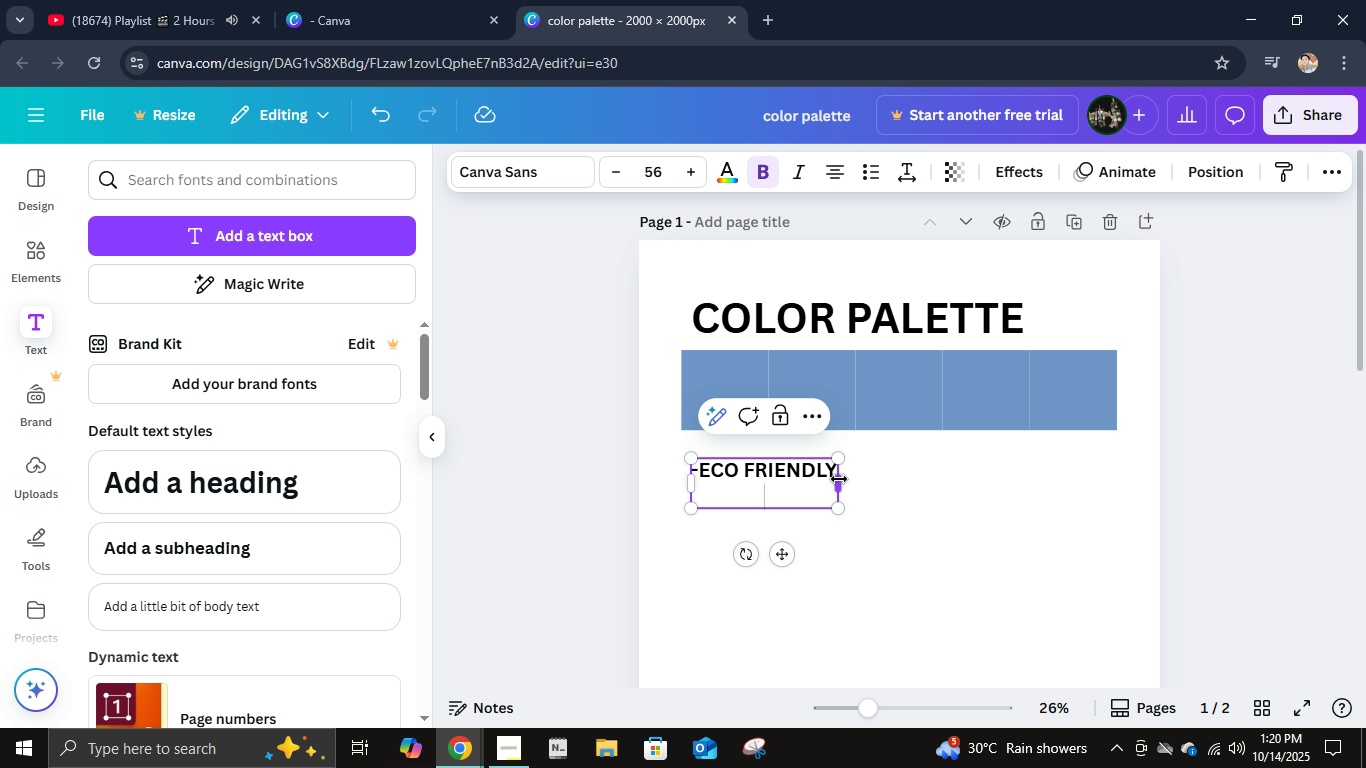 
key(Enter)
 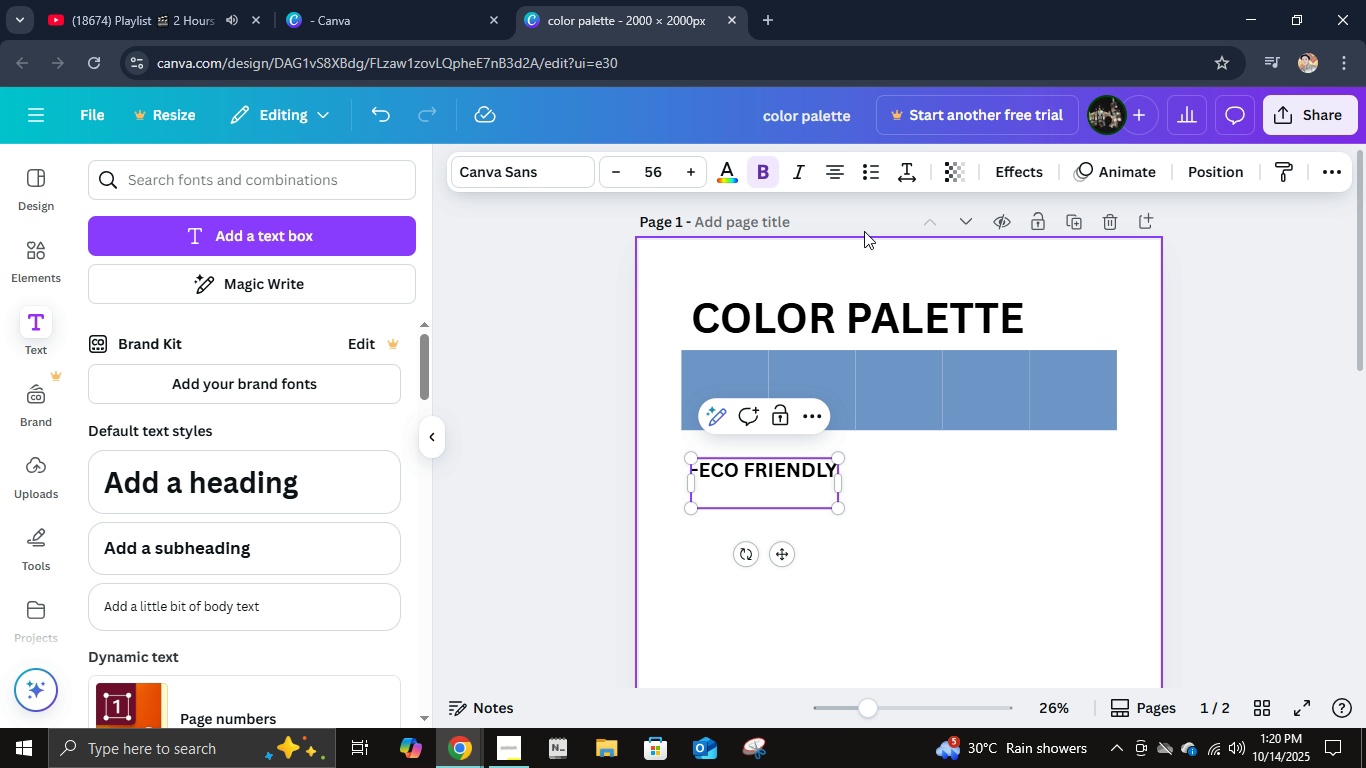 
key(Control+ControlLeft)
 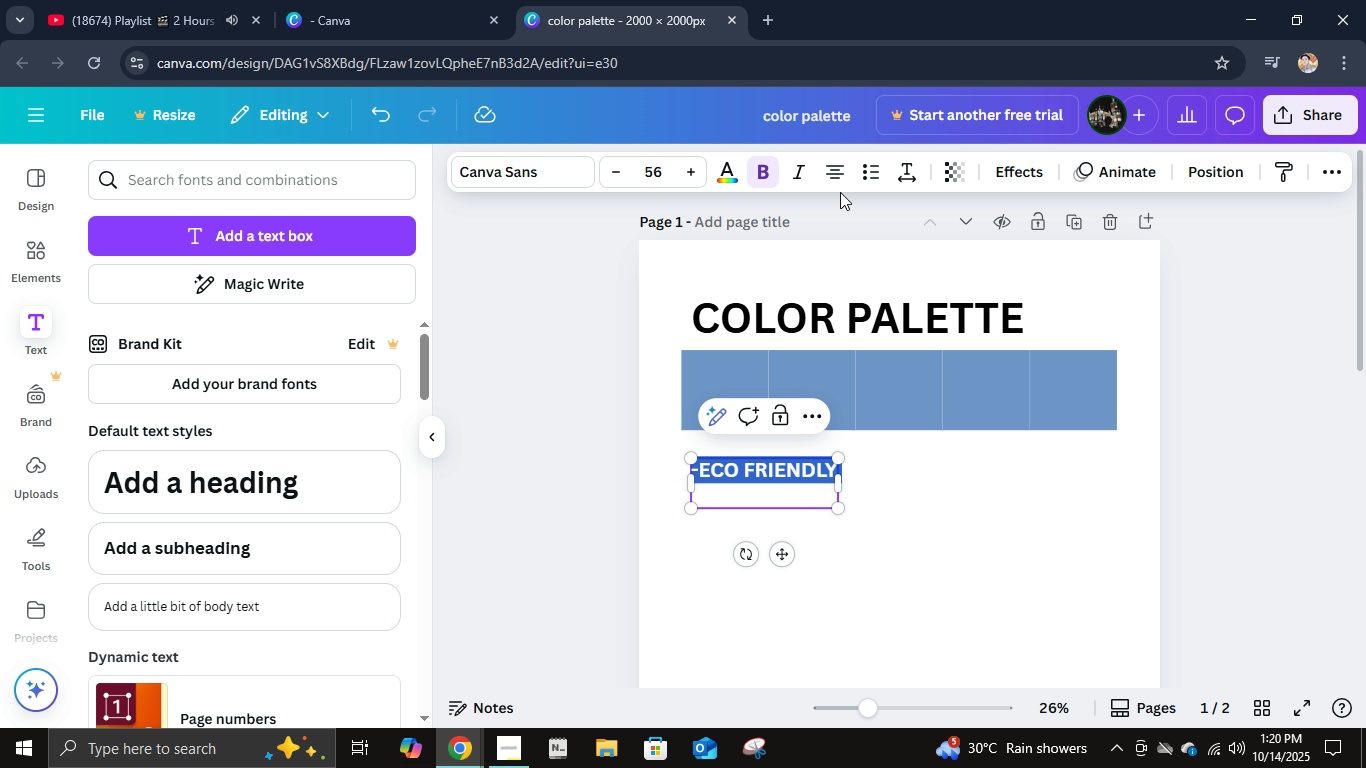 
key(Control+A)
 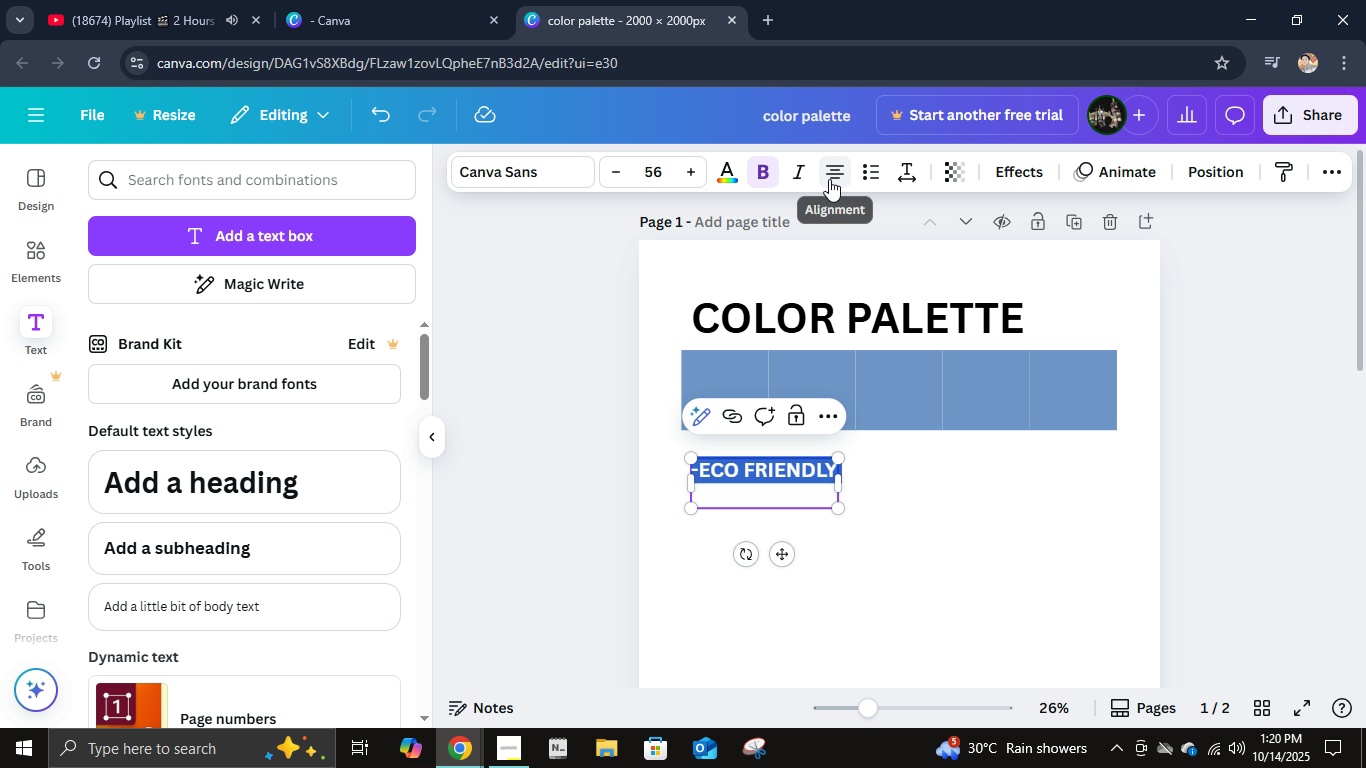 
left_click([829, 179])
 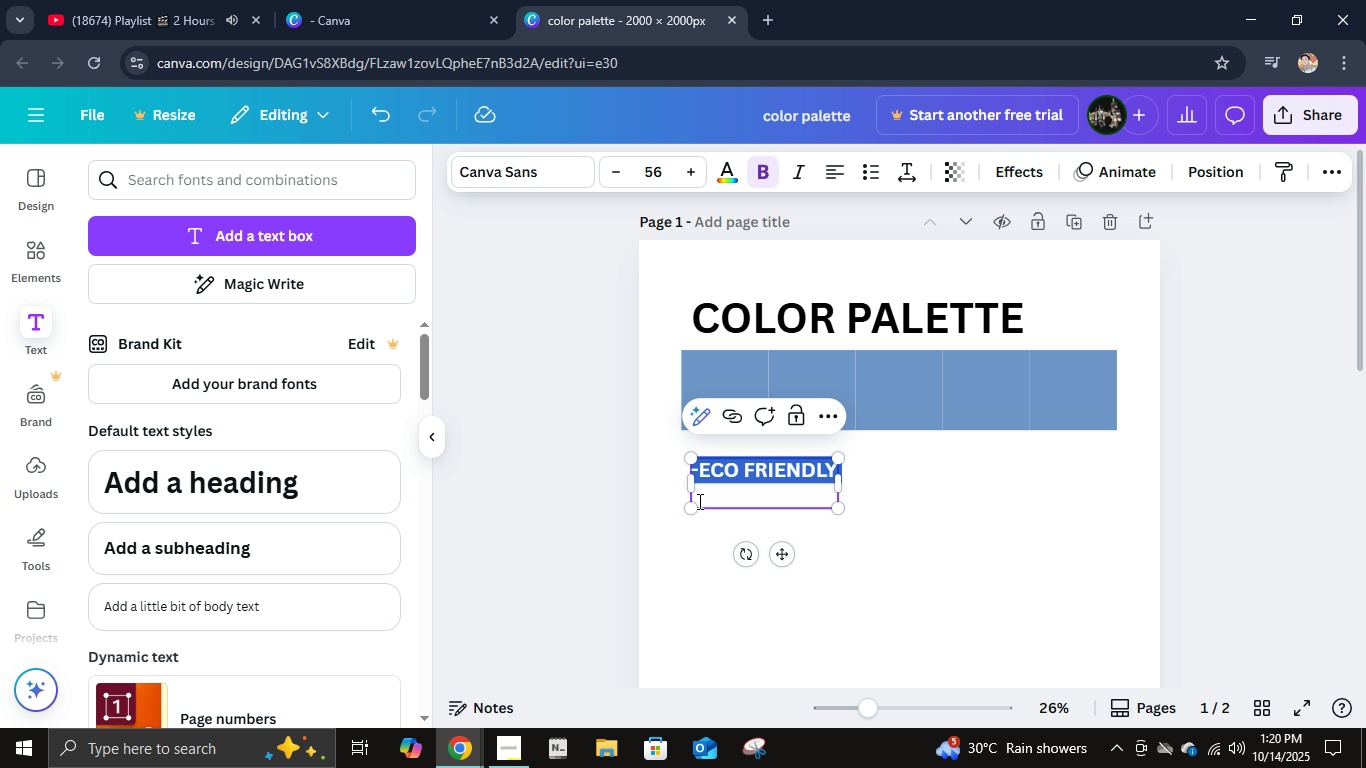 
left_click([698, 501])
 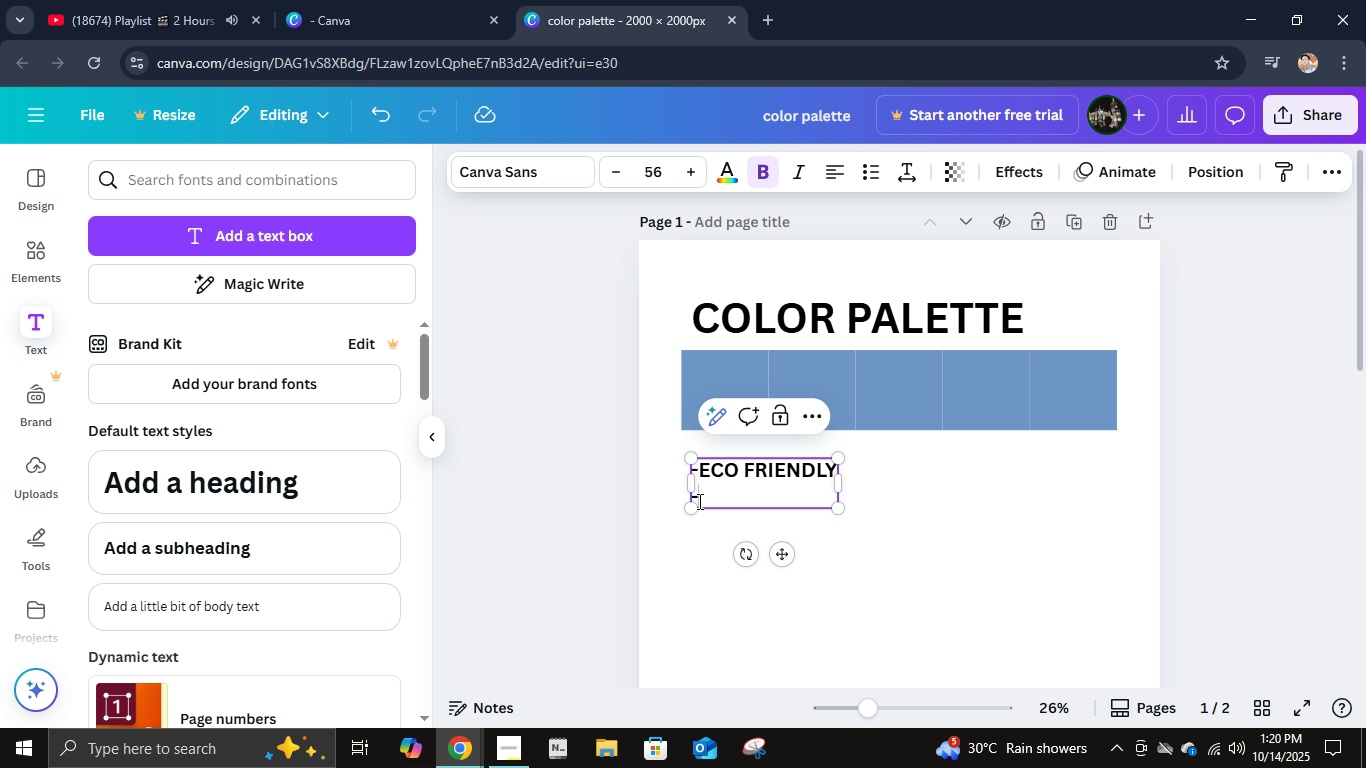 
key(Minus)
 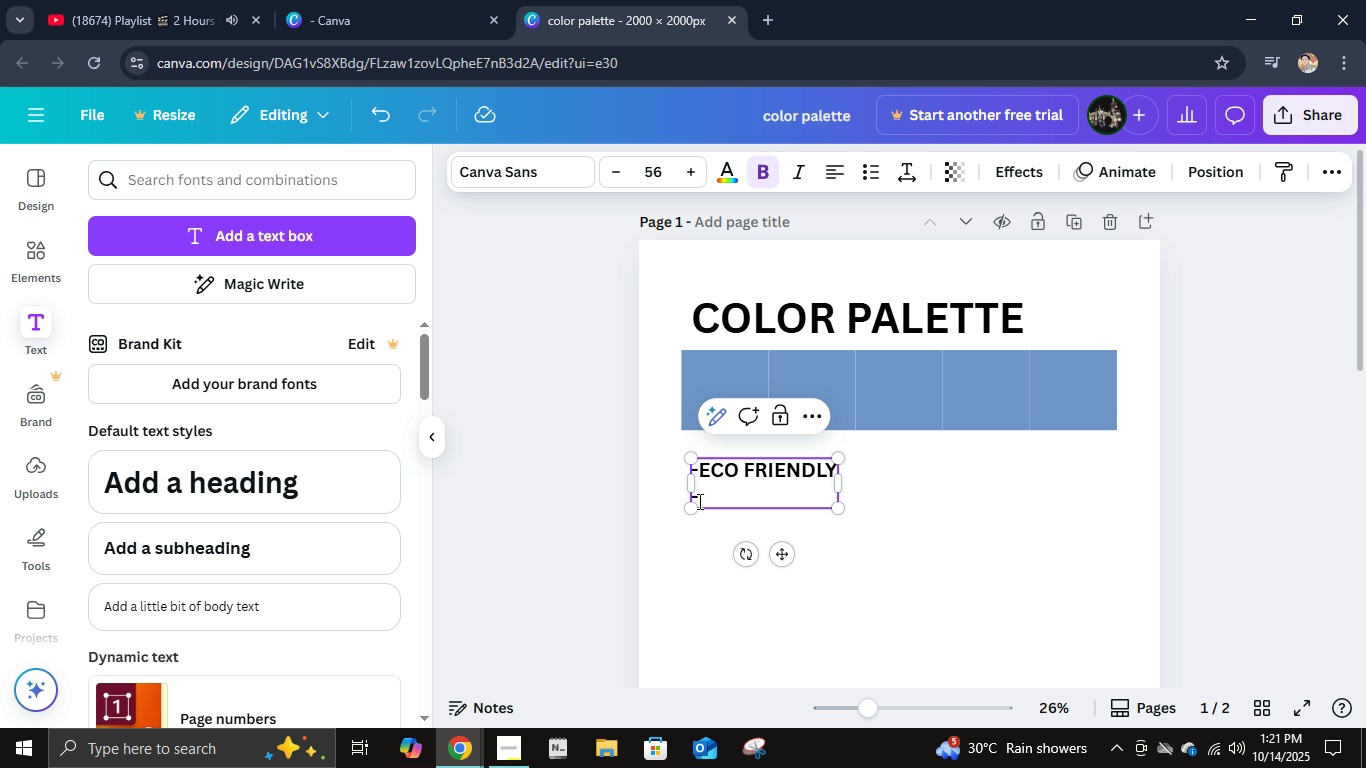 
wait(40.22)
 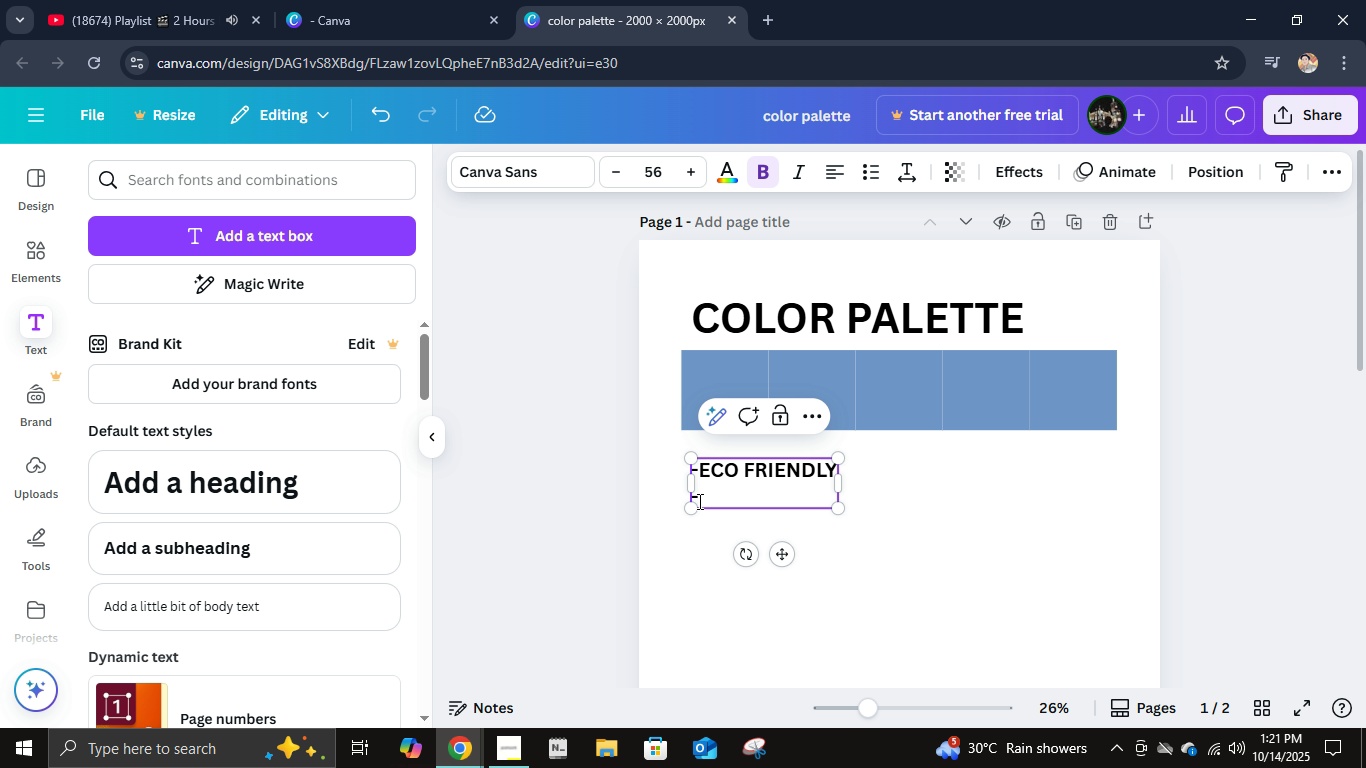 
type(ORGANIX)
key(Backspace)
type(C)
 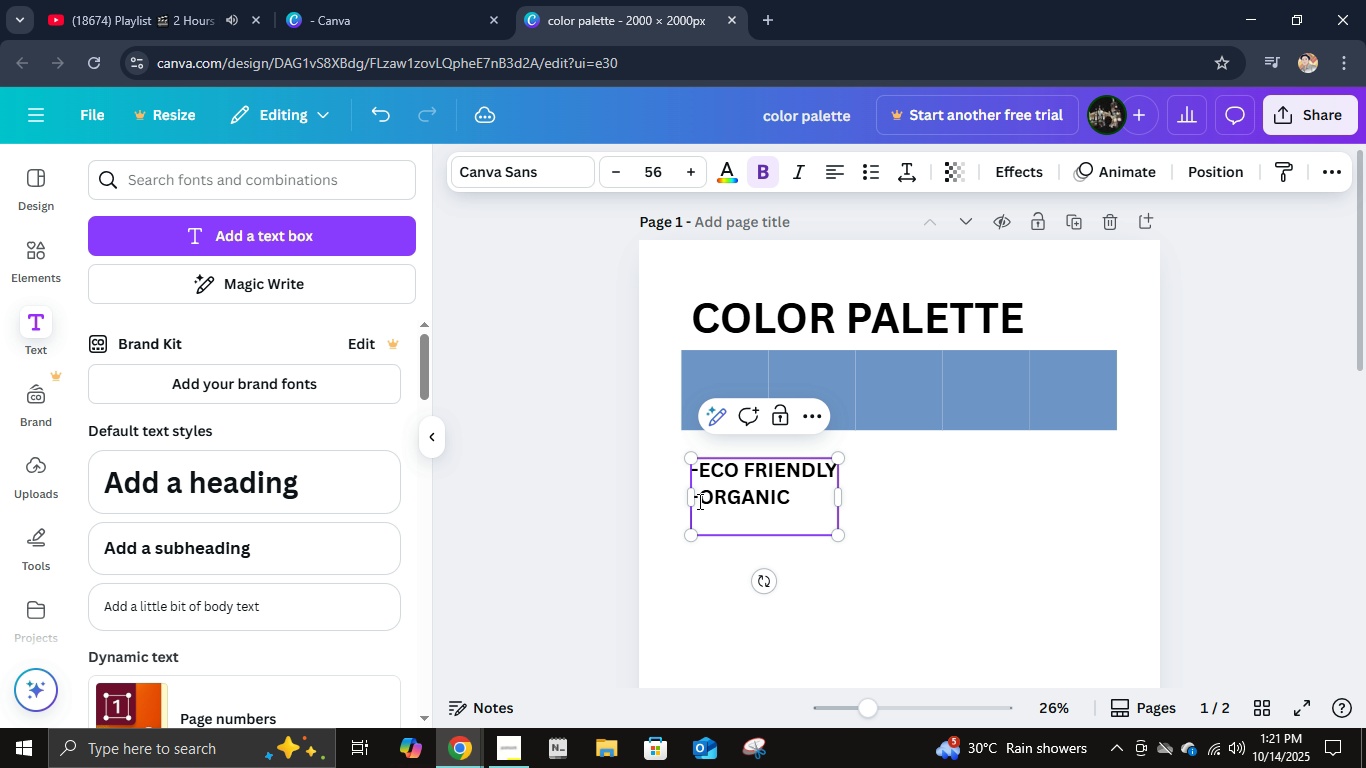 
key(Enter)
 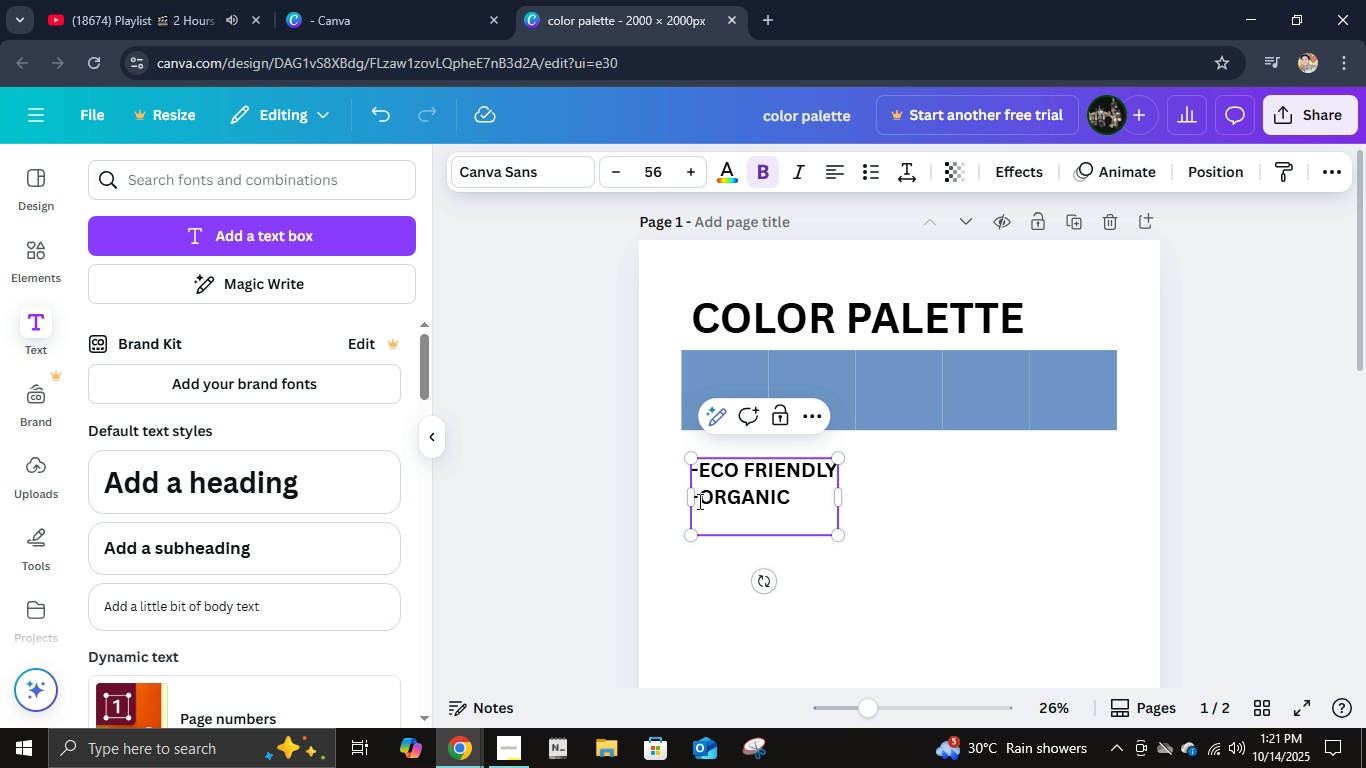 
type(-NATURL)
key(Backspace)
type(AL)
 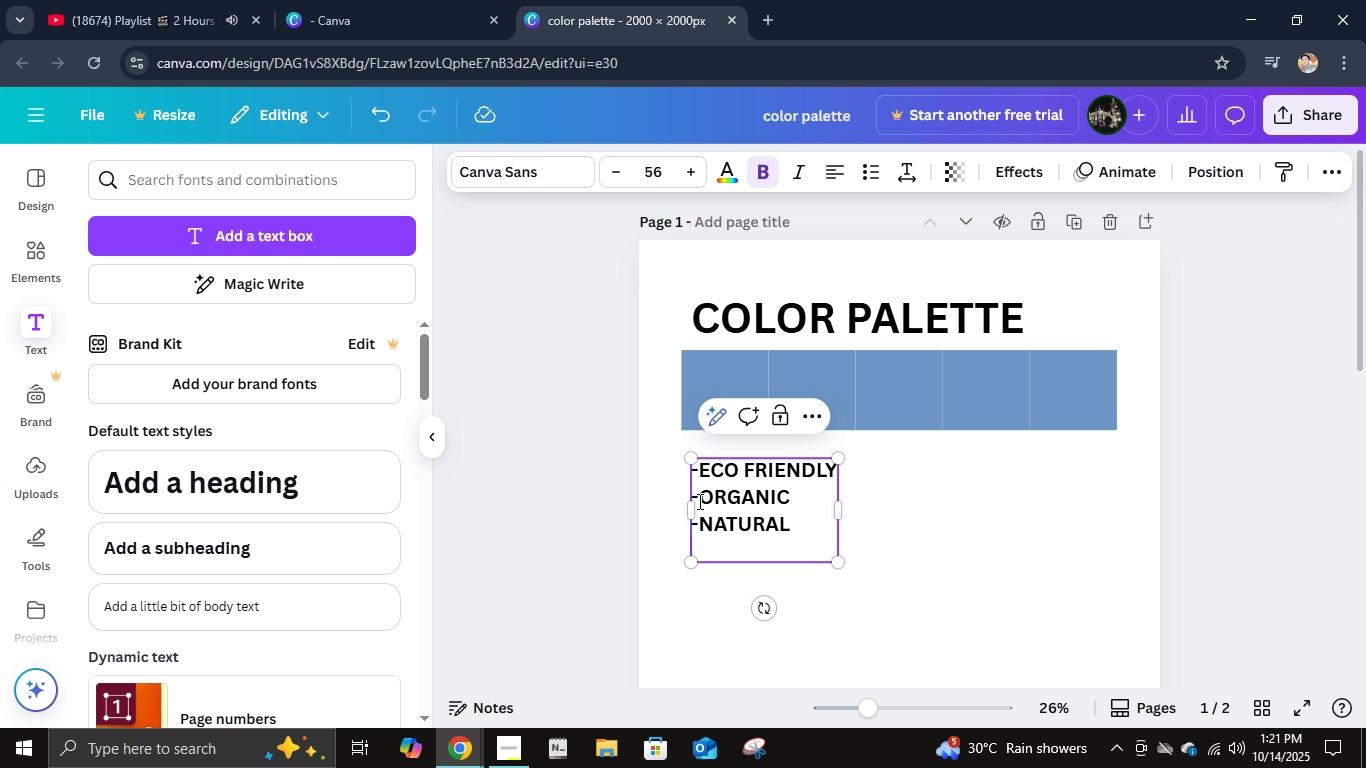 
key(Enter)
 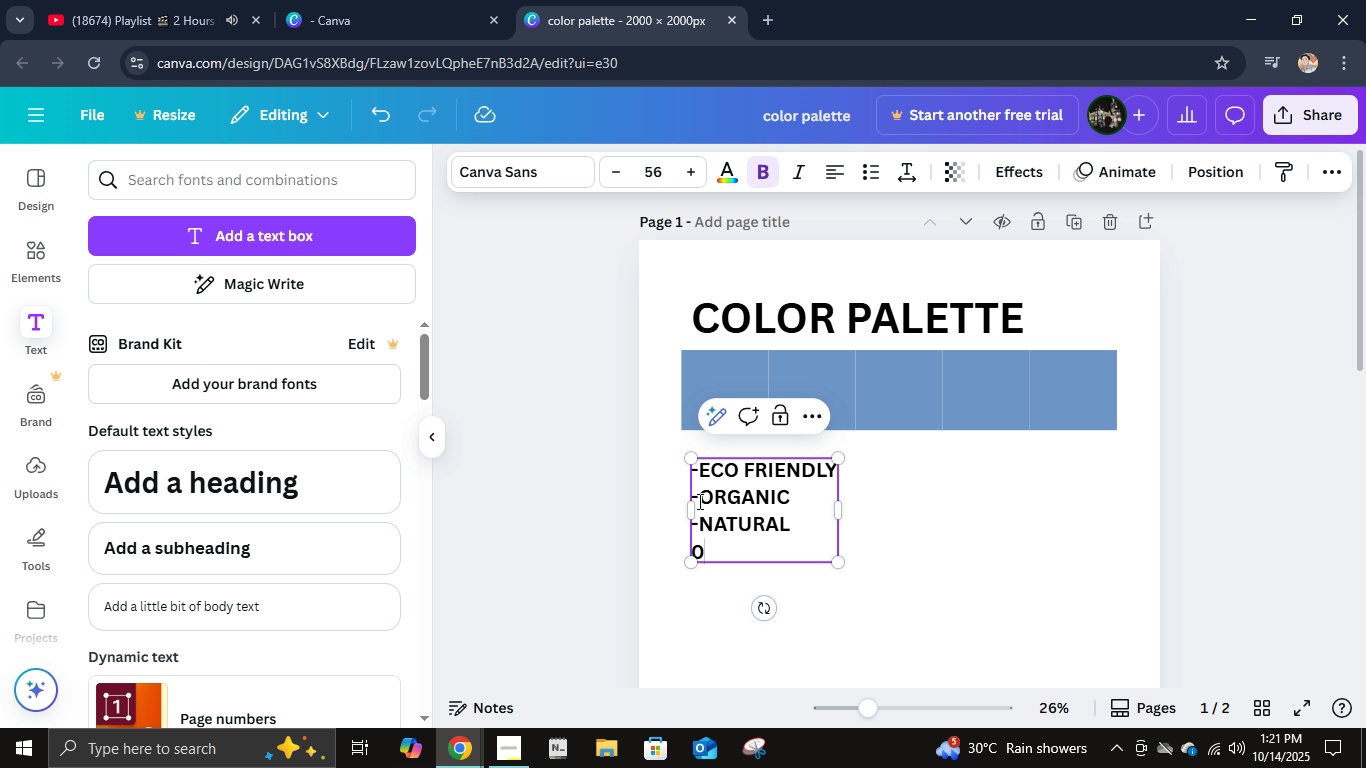 
type(0)
key(Backspace)
type(-,M)
key(Backspace)
key(Backspace)
key(Backspace)
type(MINIMALIST)
 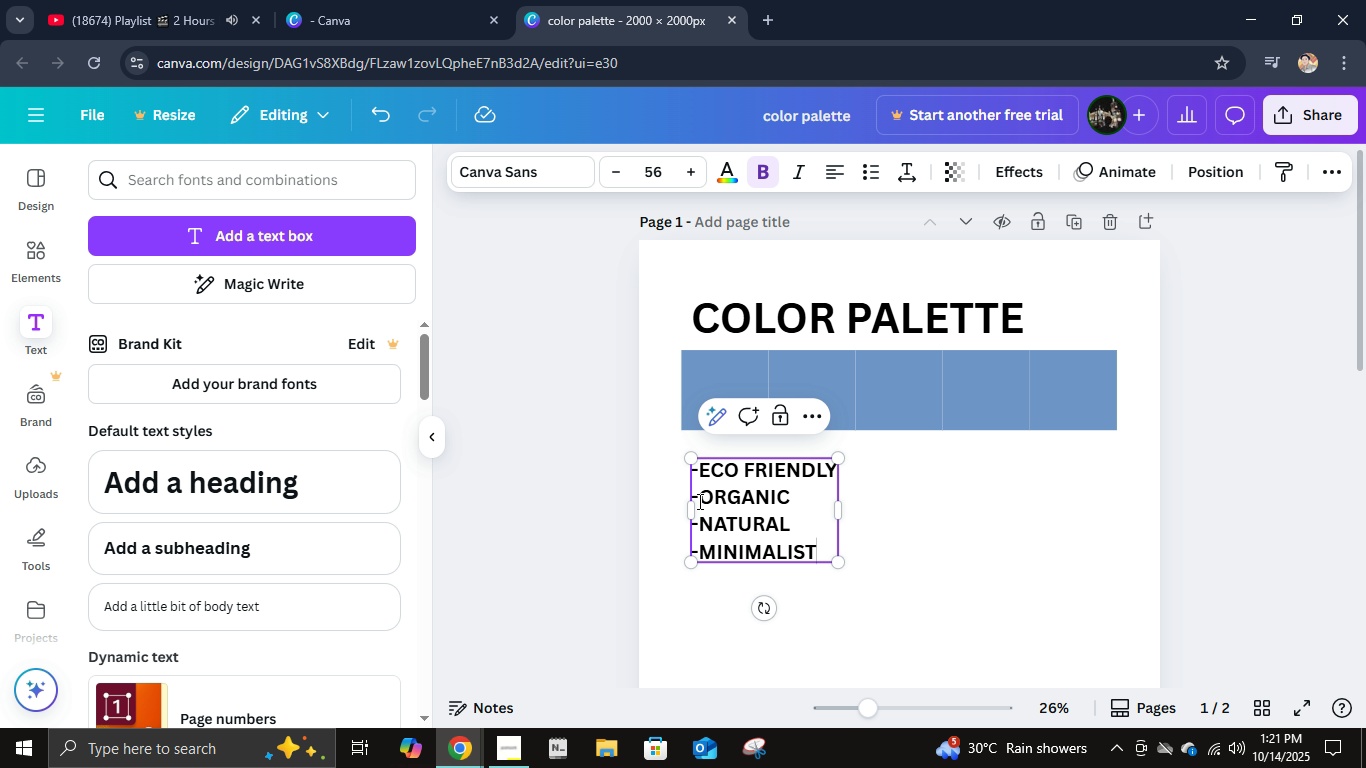 
hold_key(key=O, duration=0.48)
 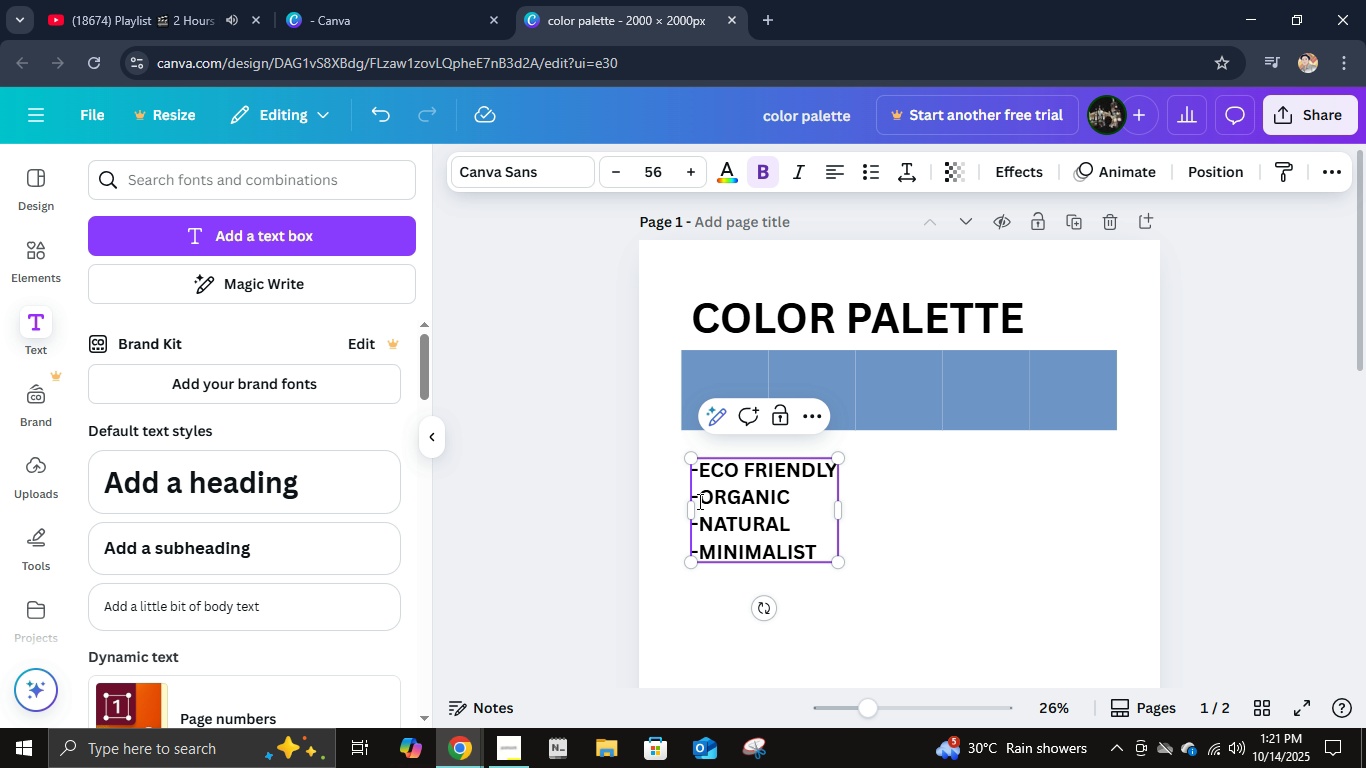 
left_click([1025, 548])
 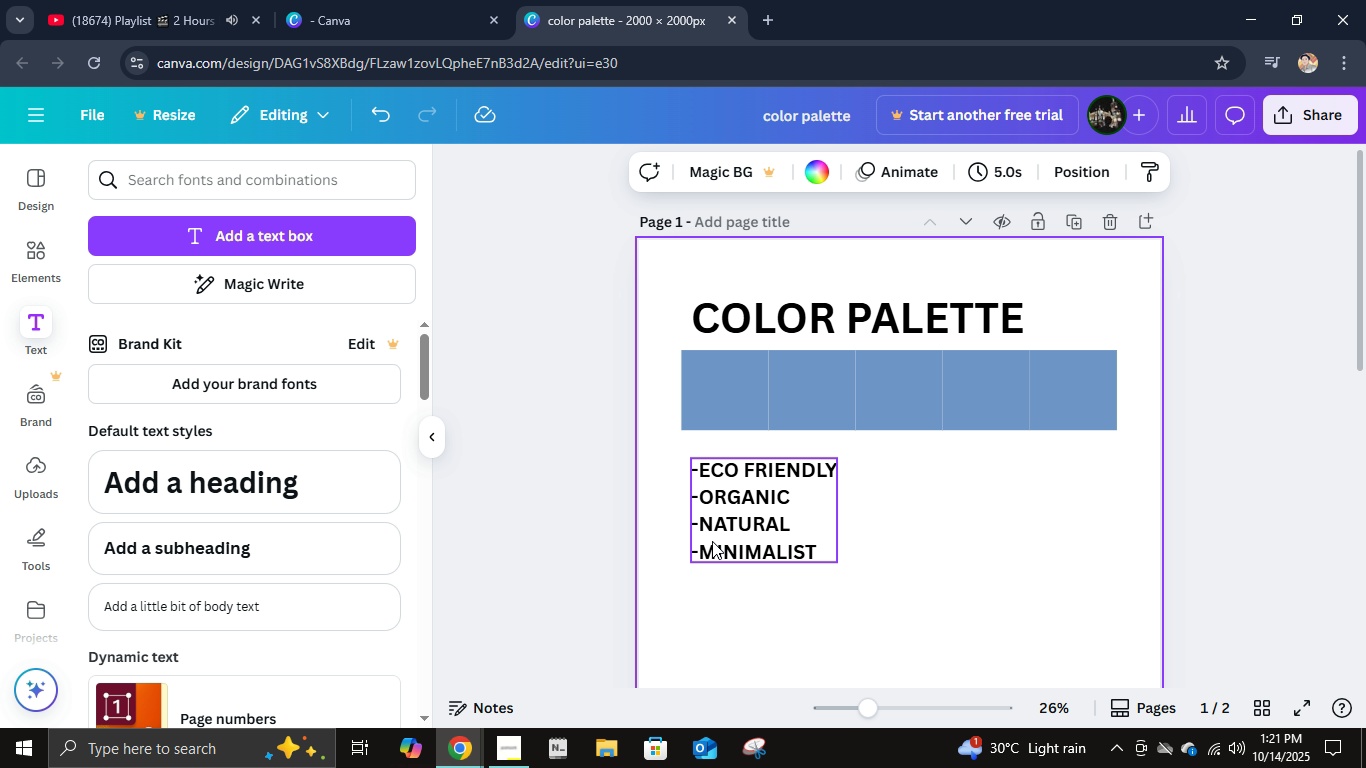 
wait(7.05)
 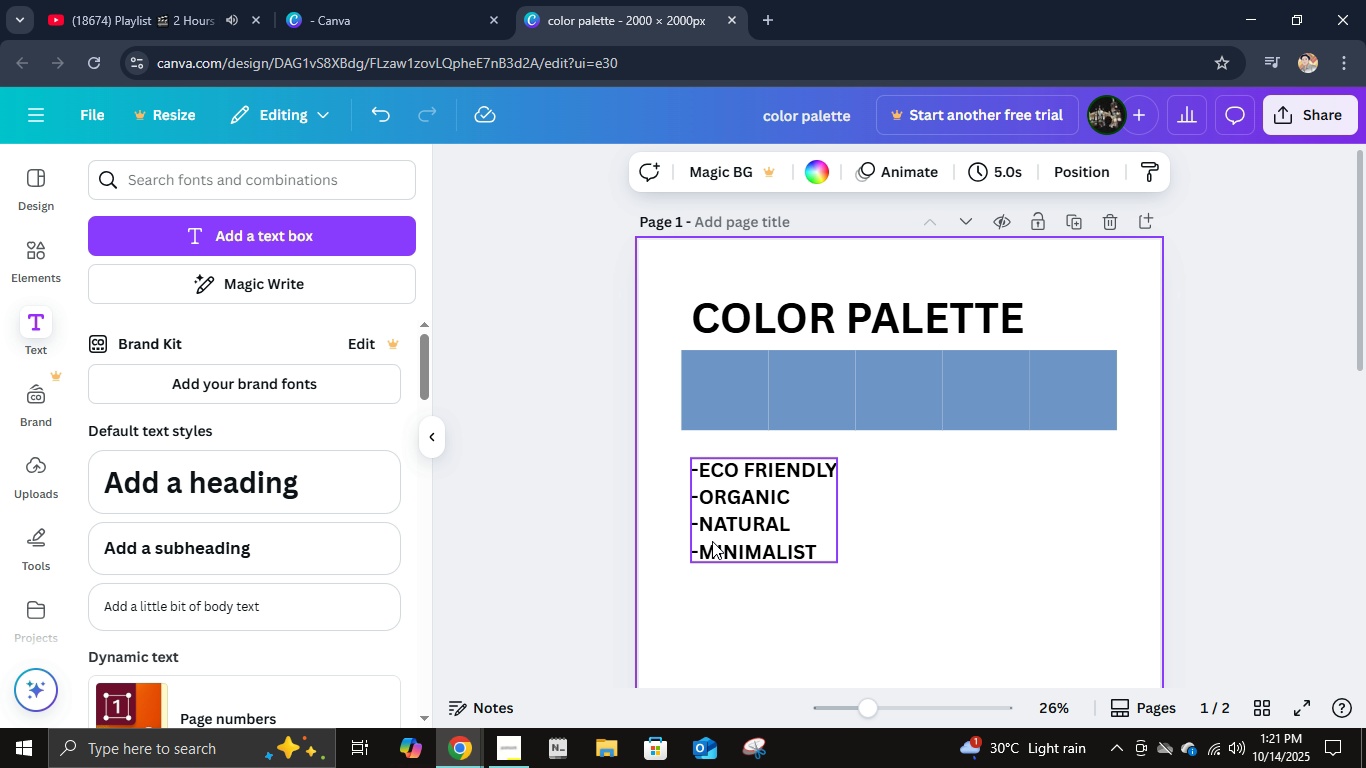 
left_click([748, 412])
 